 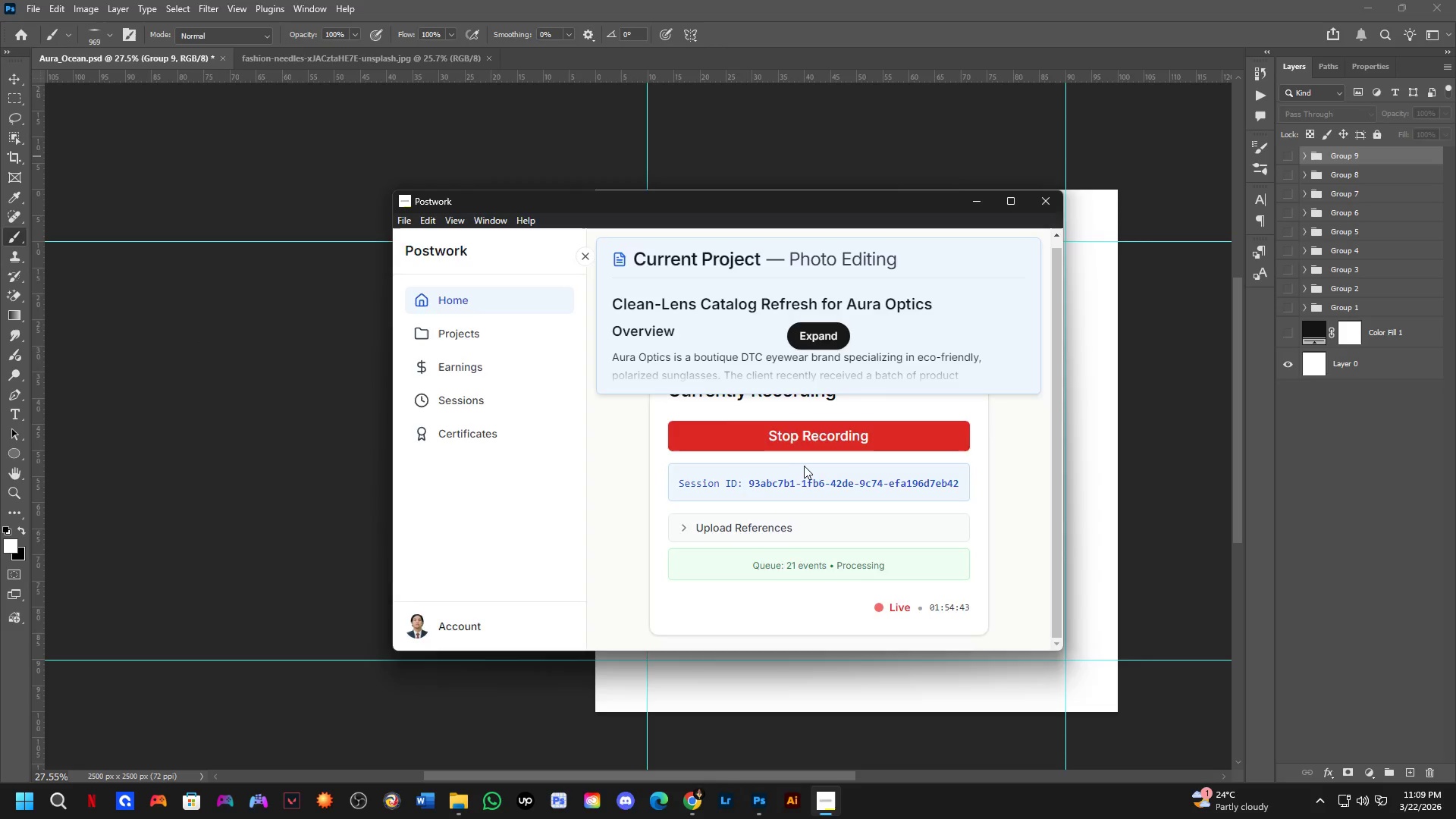 
key(Alt+Tab)
 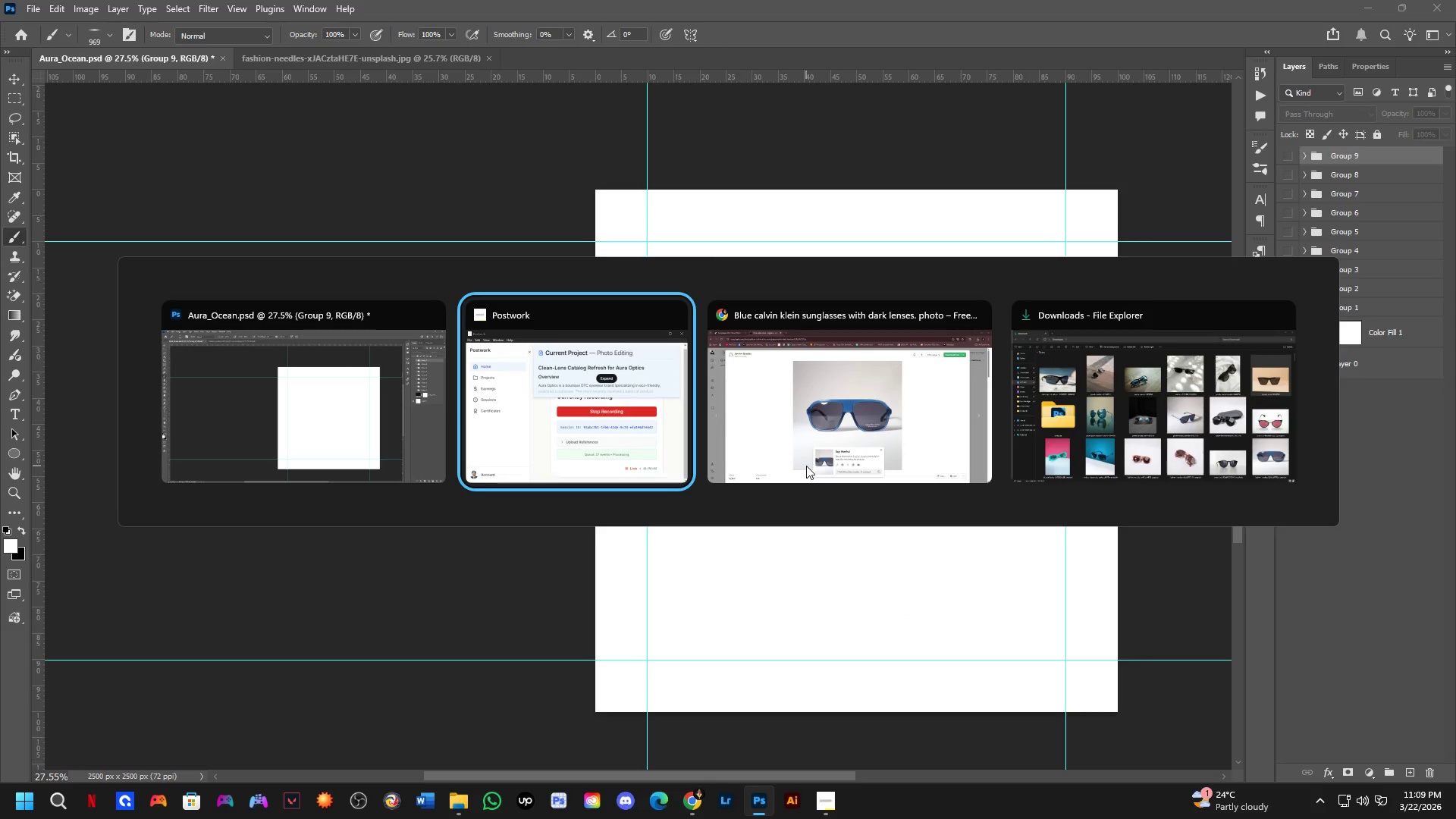 
key(Alt+Tab)
 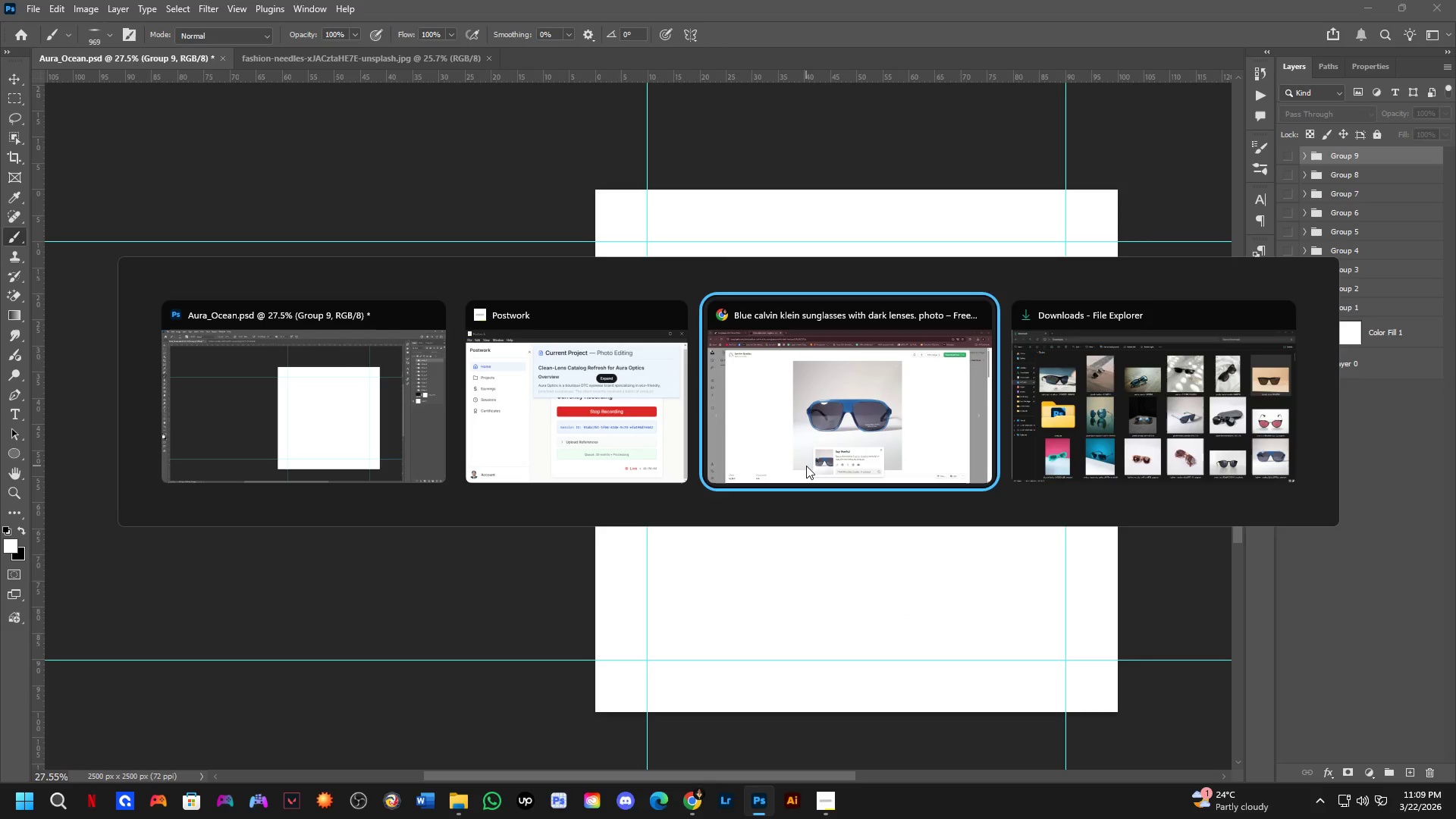 
key(Alt+Tab)
 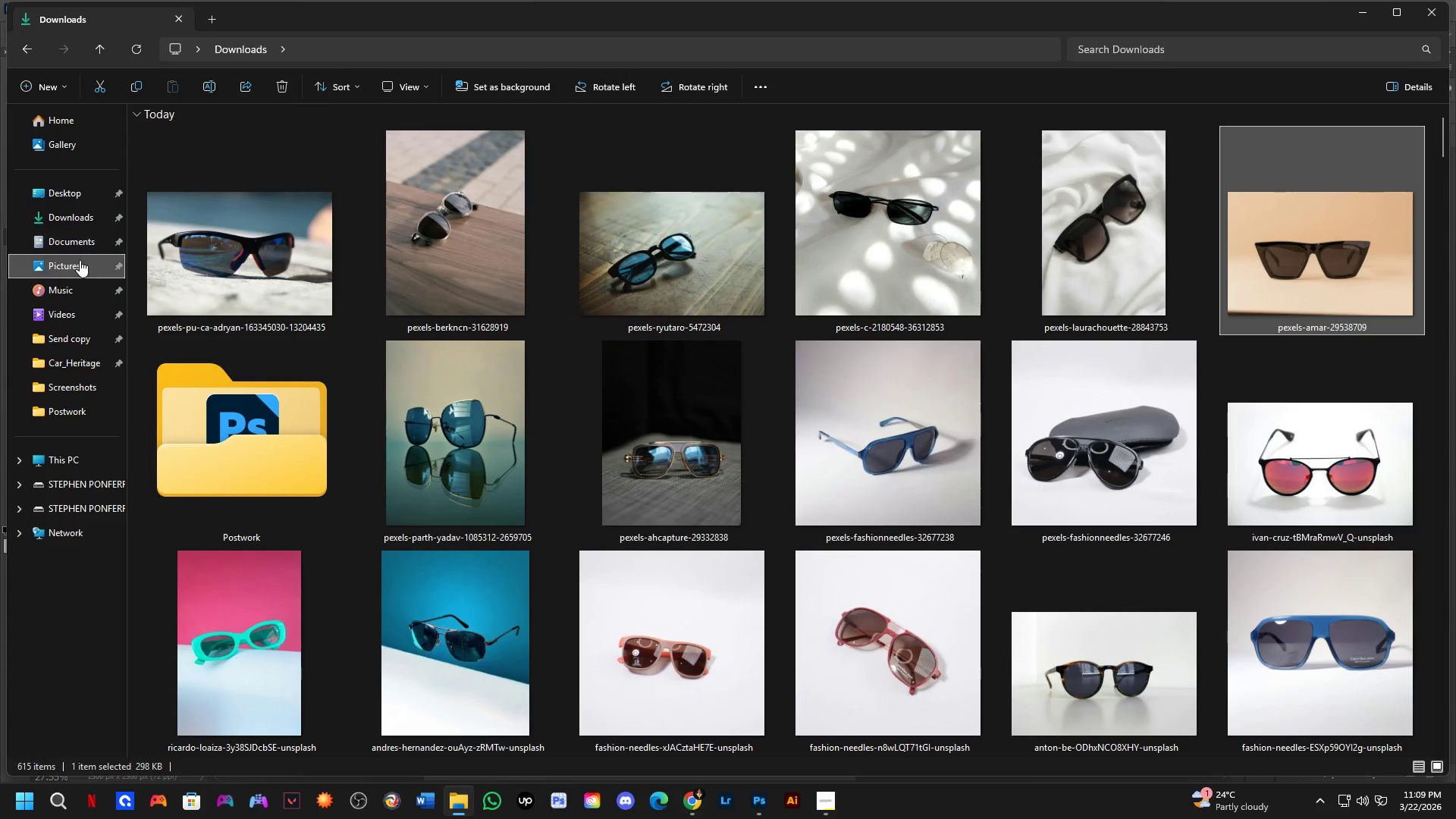 
left_click([83, 219])
 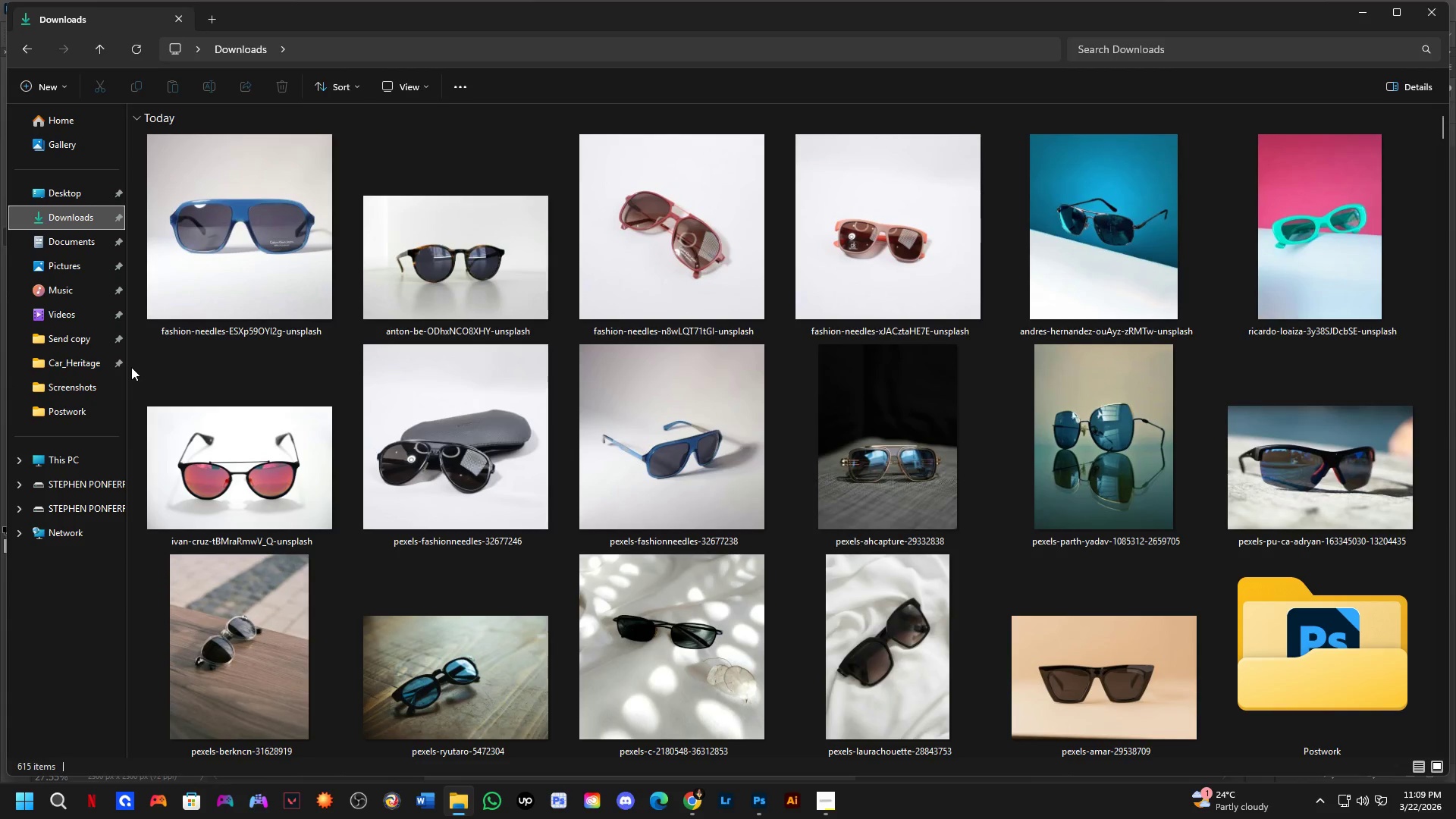 
wait(5.78)
 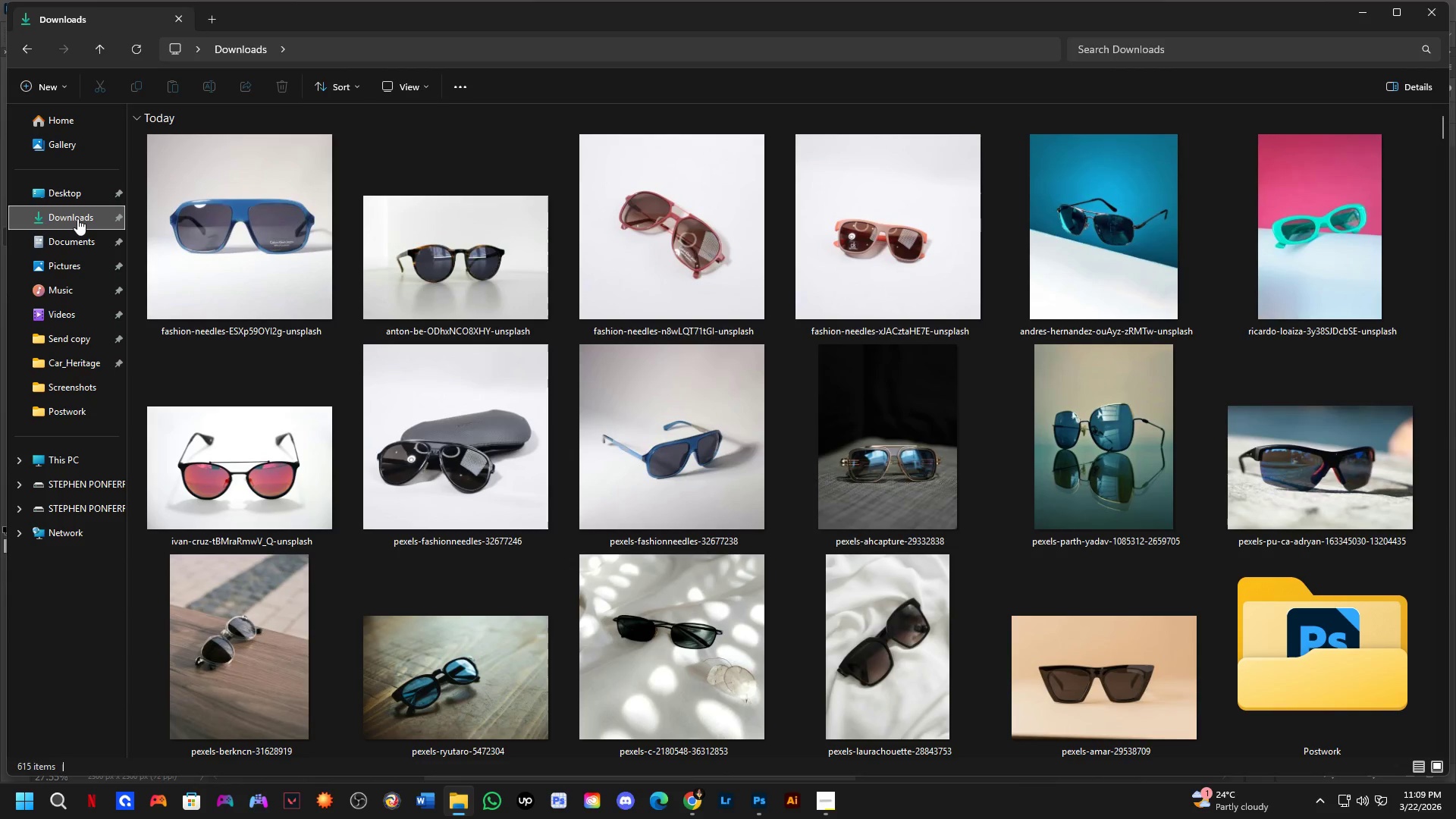 
scroll: coordinate [377, 519], scroll_direction: down, amount: 1.0
 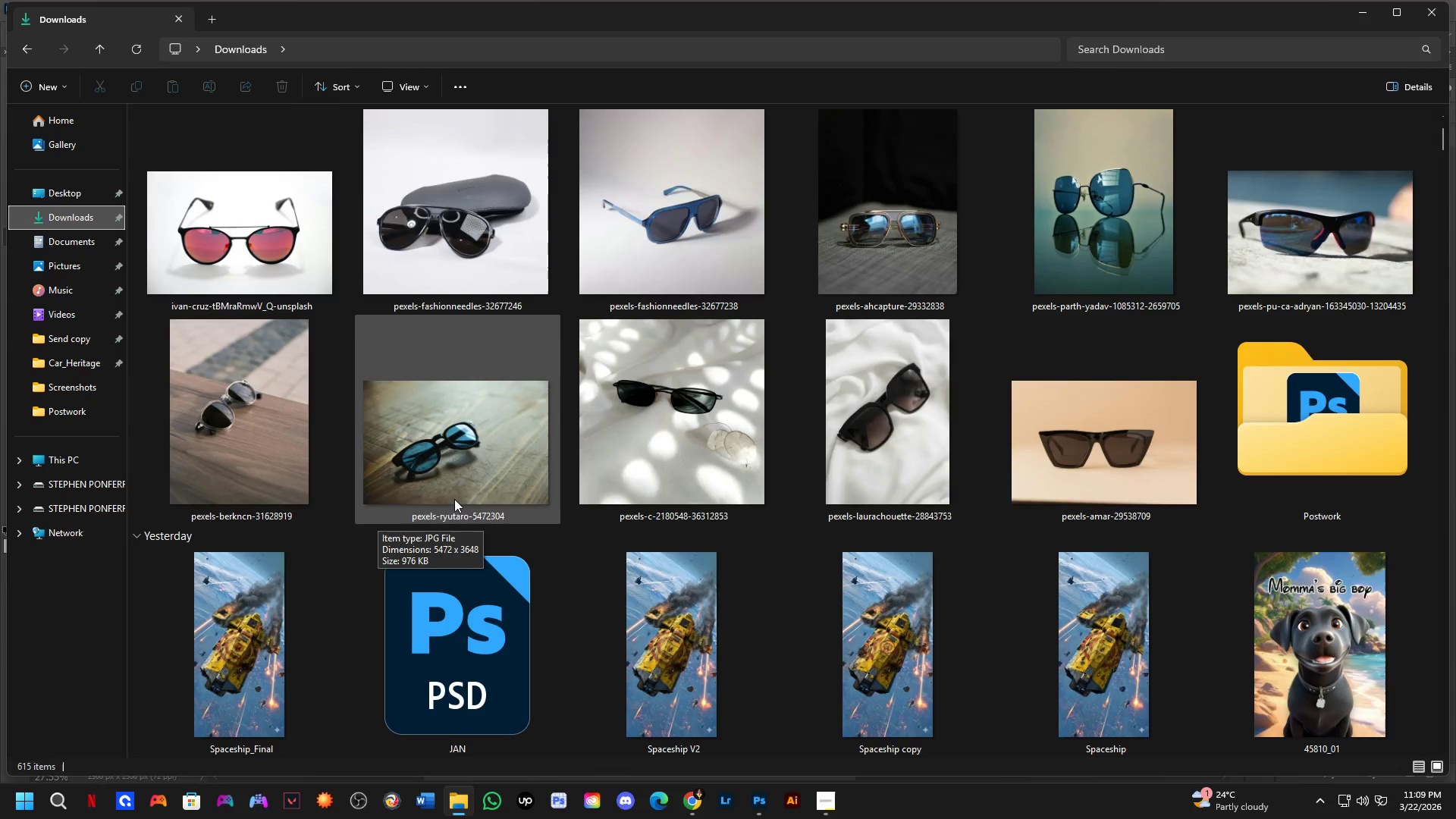 
scroll: coordinate [454, 499], scroll_direction: up, amount: 4.0
 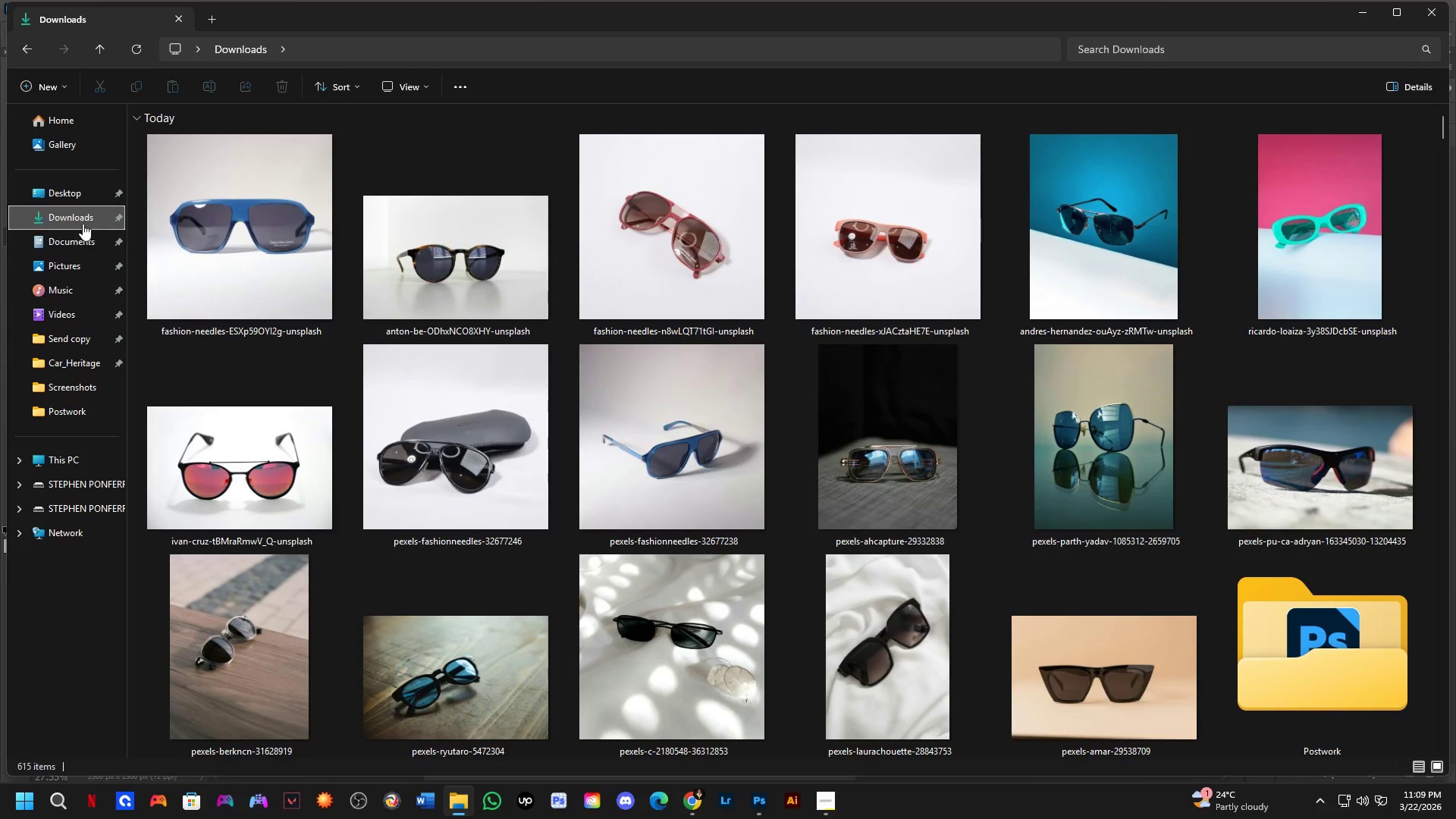 
left_click([79, 215])
 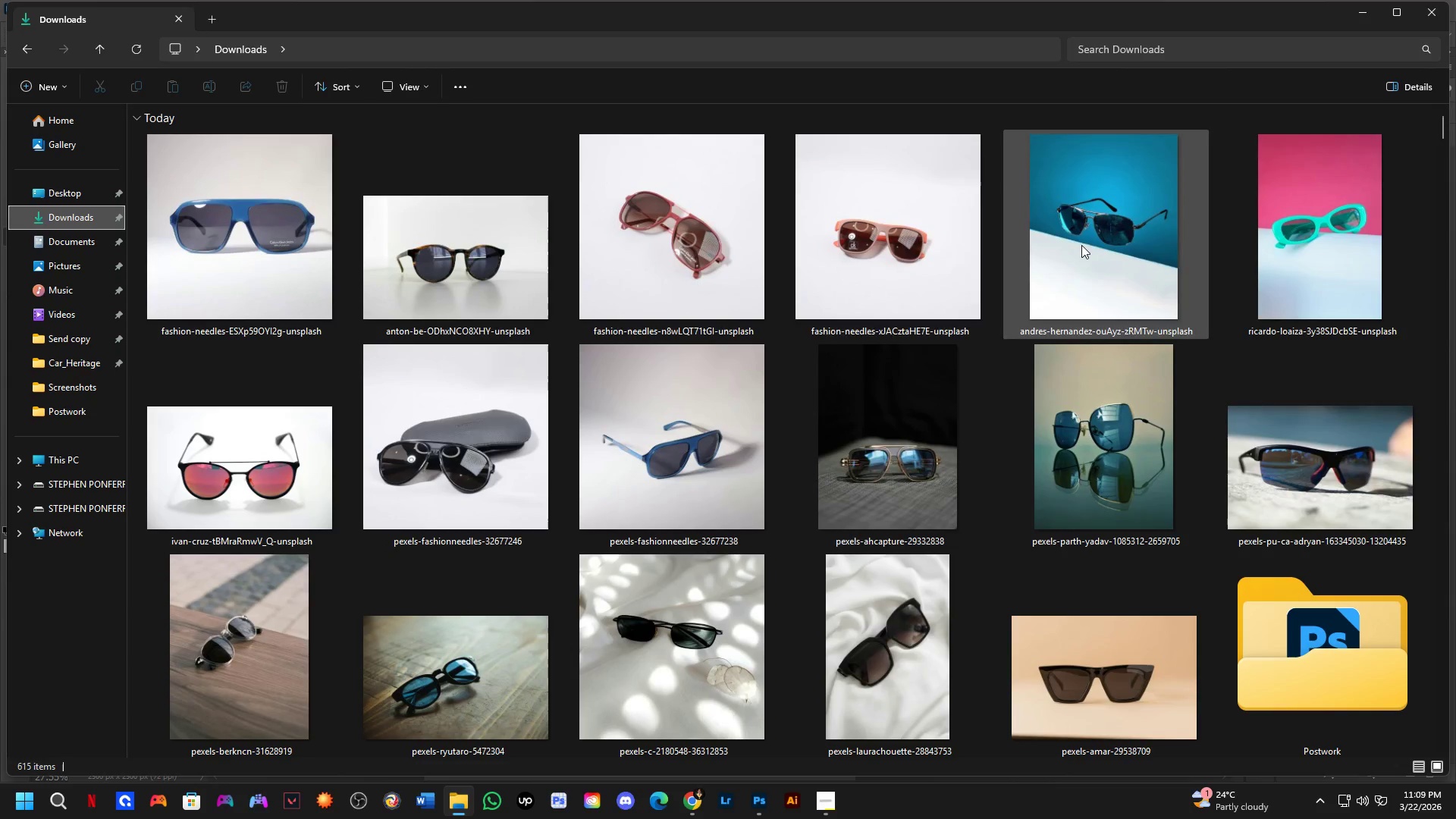 
wait(5.11)
 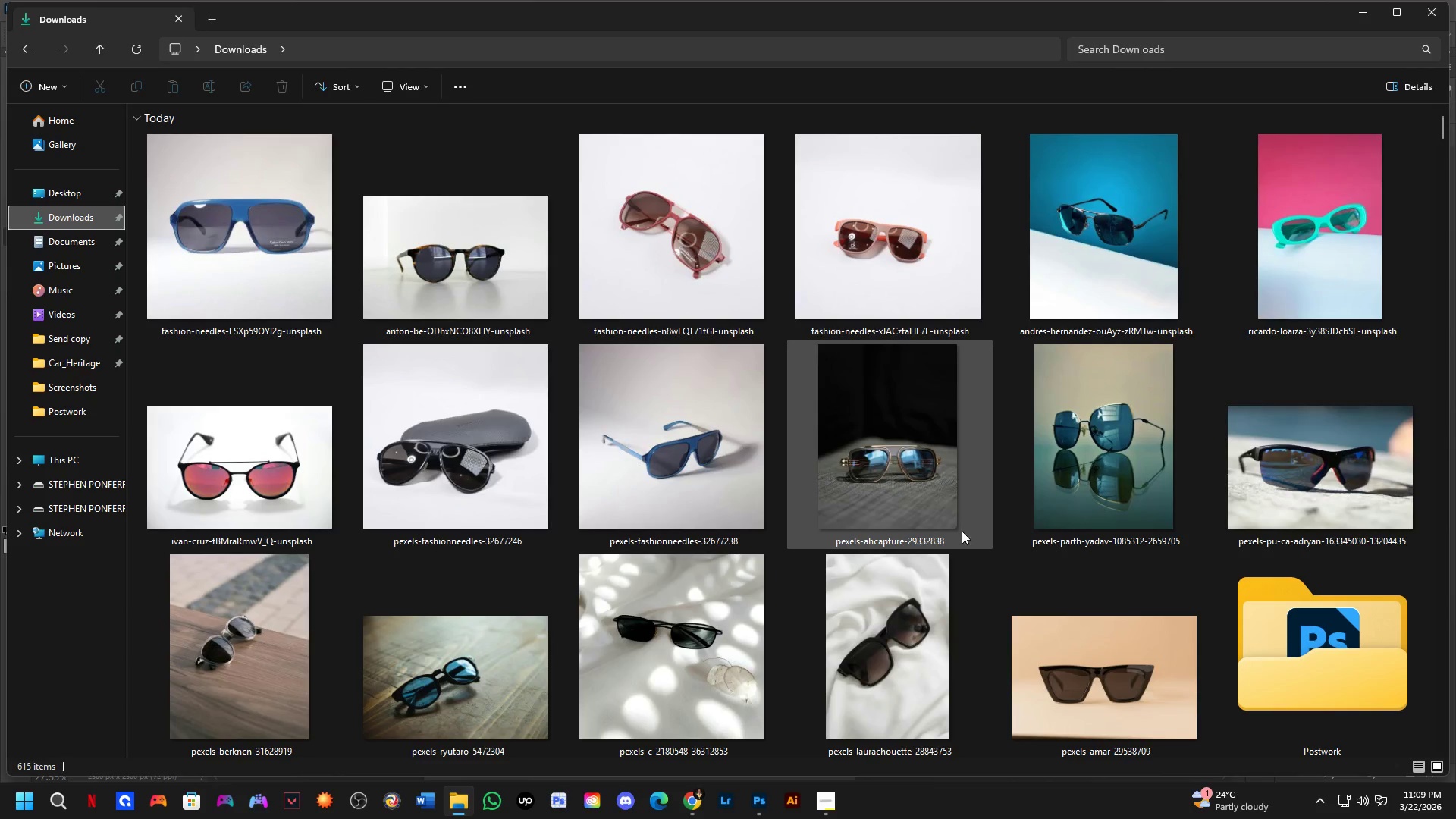 
scroll: coordinate [915, 252], scroll_direction: down, amount: 1.0
 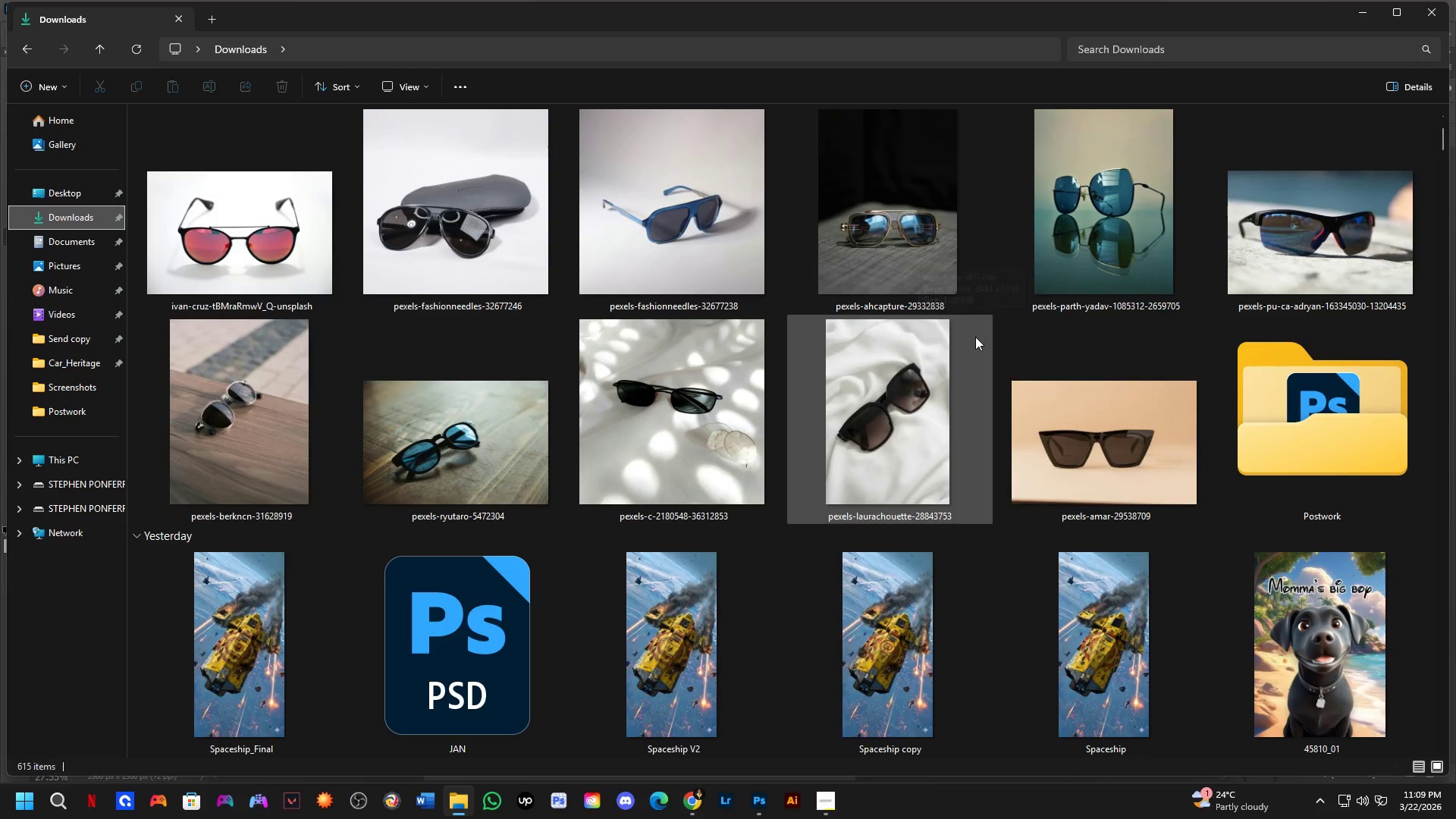 
scroll: coordinate [975, 337], scroll_direction: up, amount: 3.0
 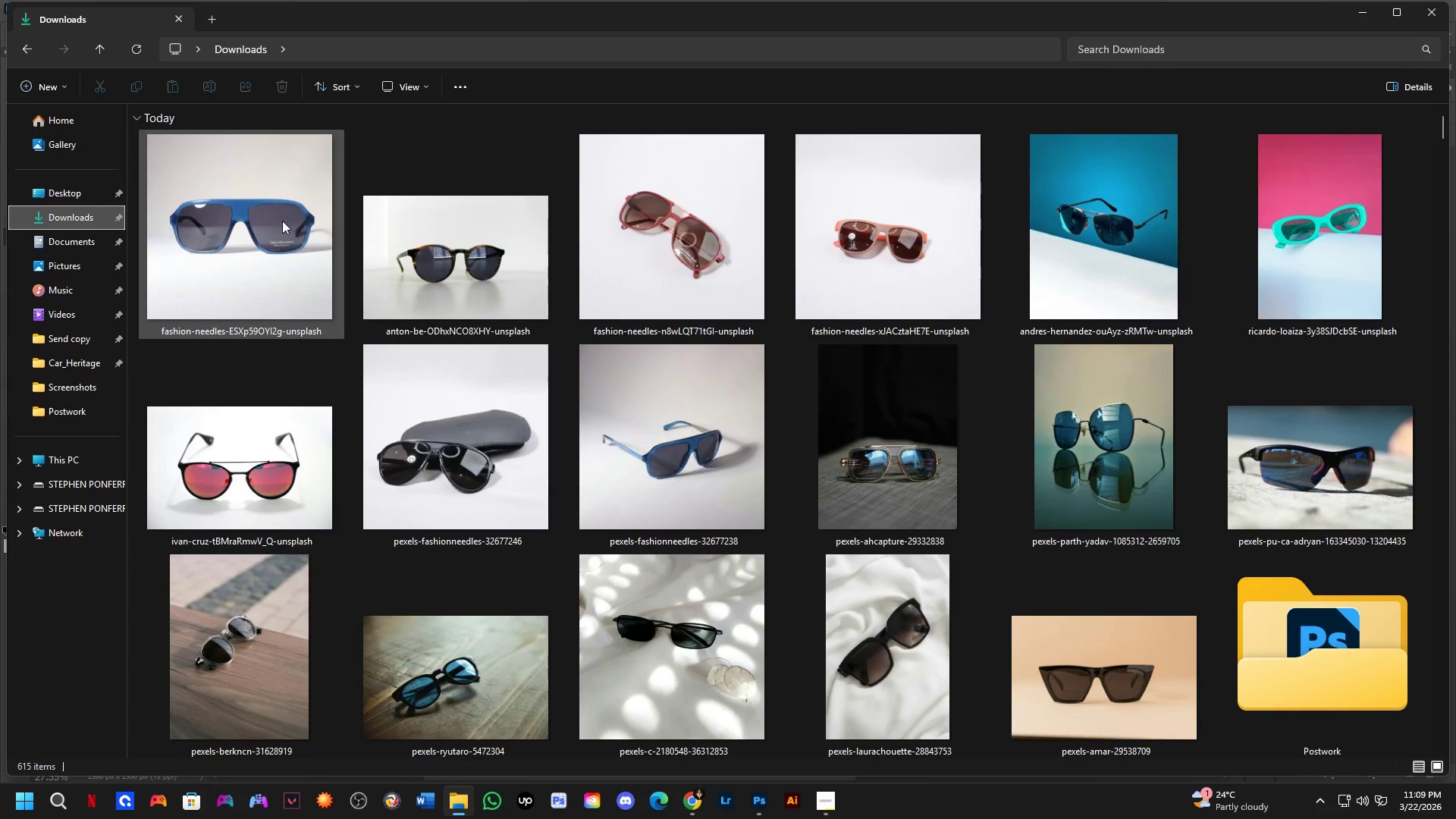 
left_click_drag(start_coordinate=[265, 215], to_coordinate=[845, 445])
 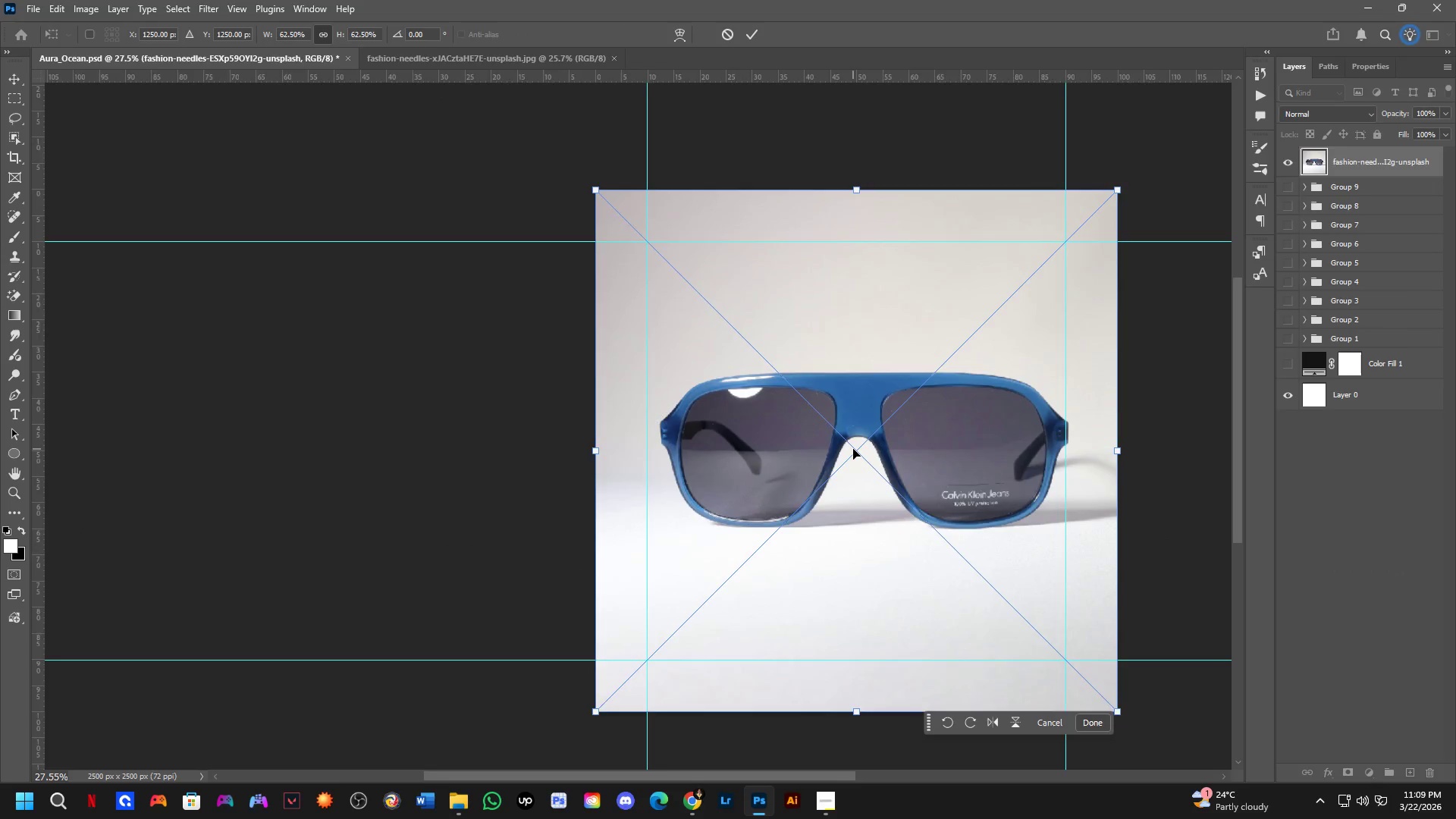 
key(Alt+AltLeft)
 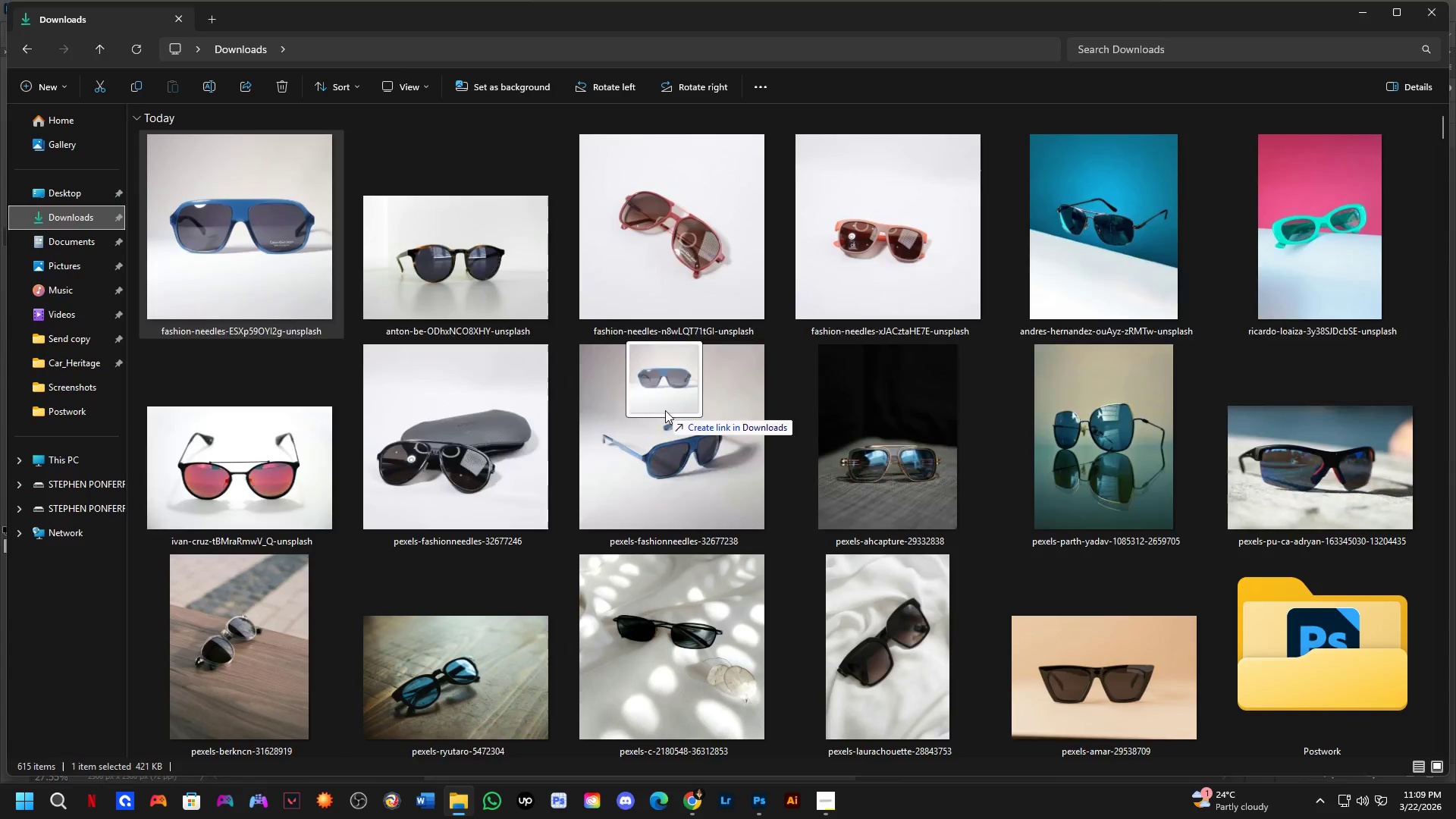 
key(Alt+Tab)
 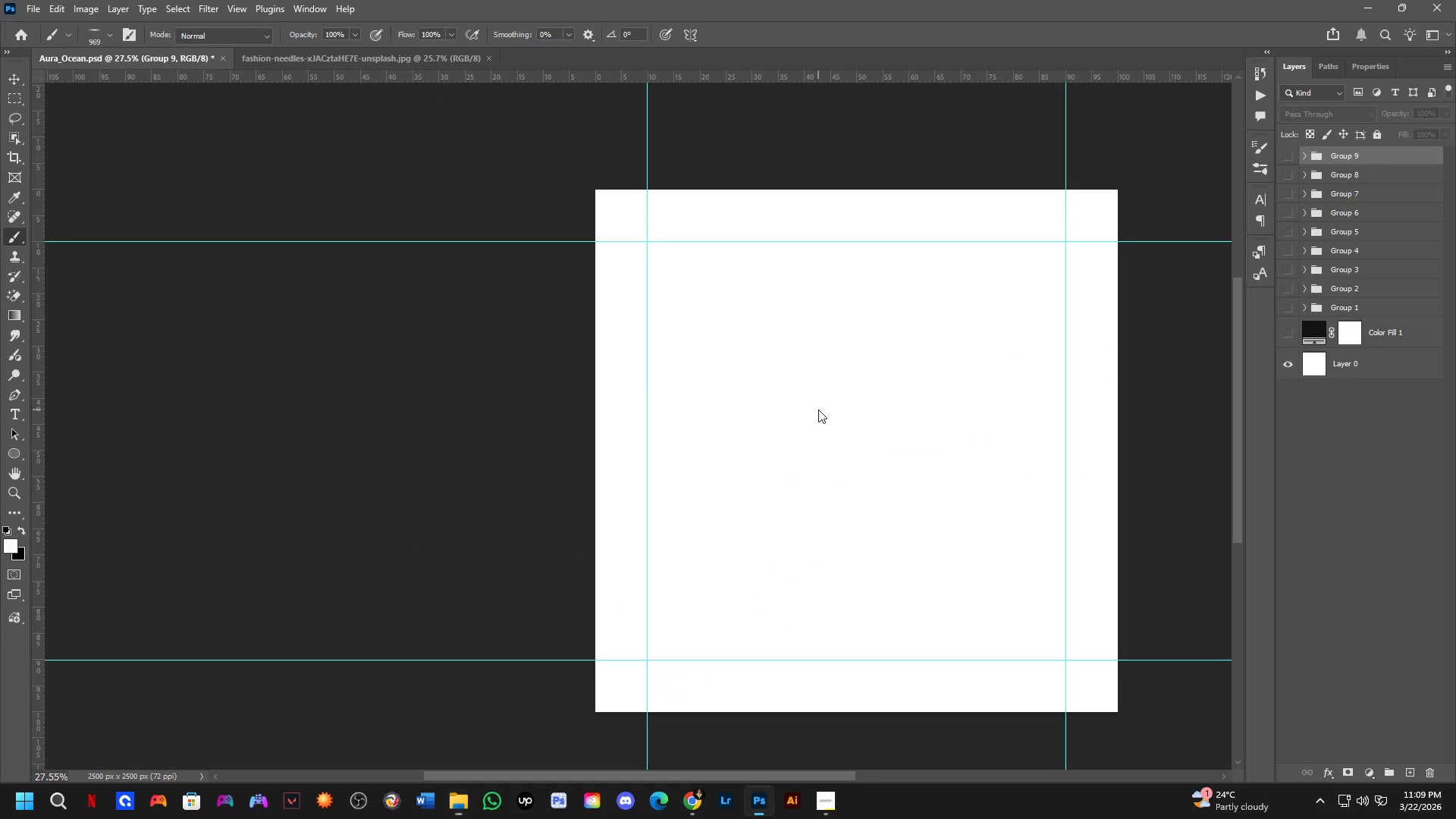 
hold_key(key=ShiftLeft, duration=0.64)
 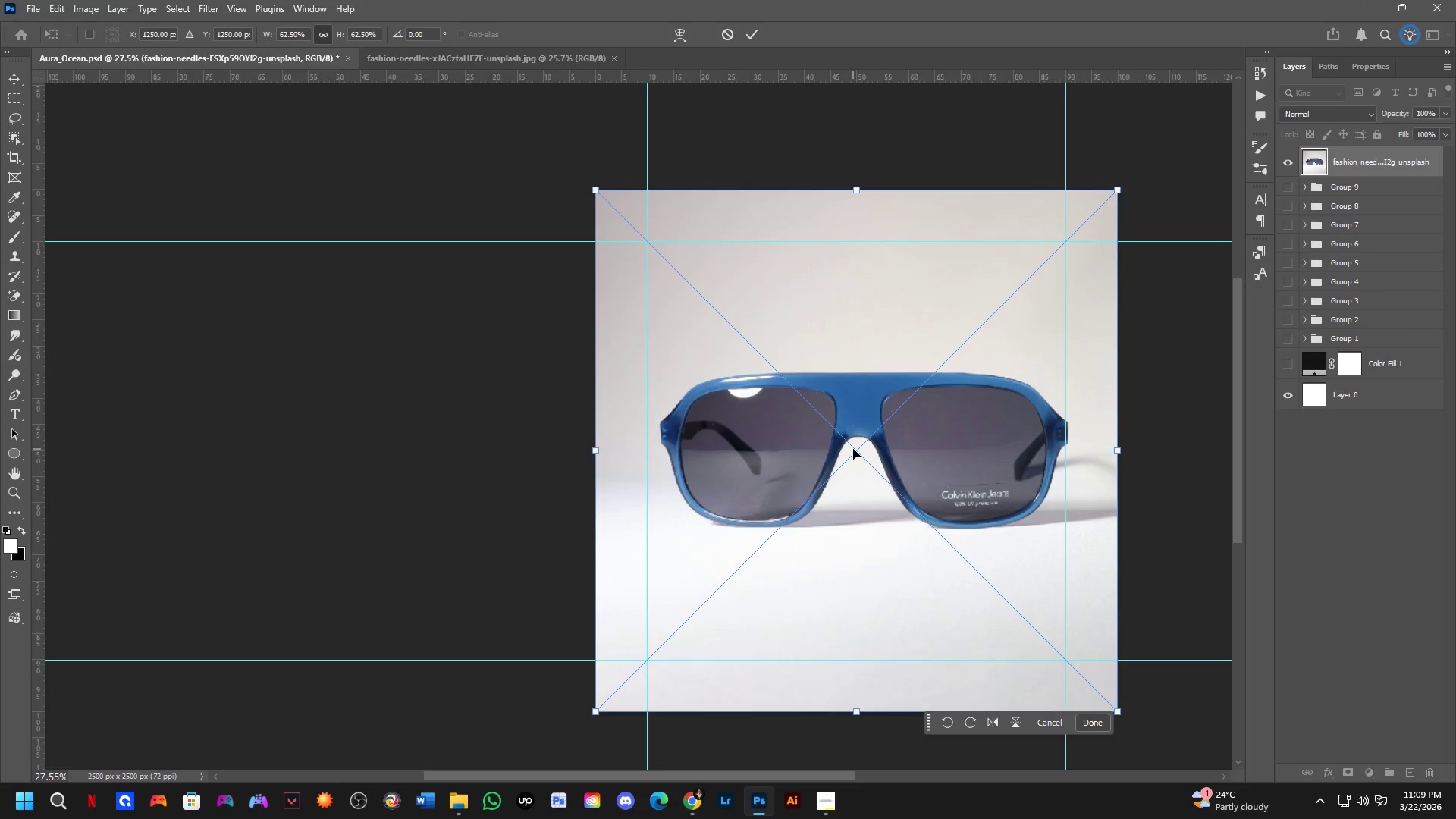 
scroll: coordinate [853, 449], scroll_direction: down, amount: 3.0
 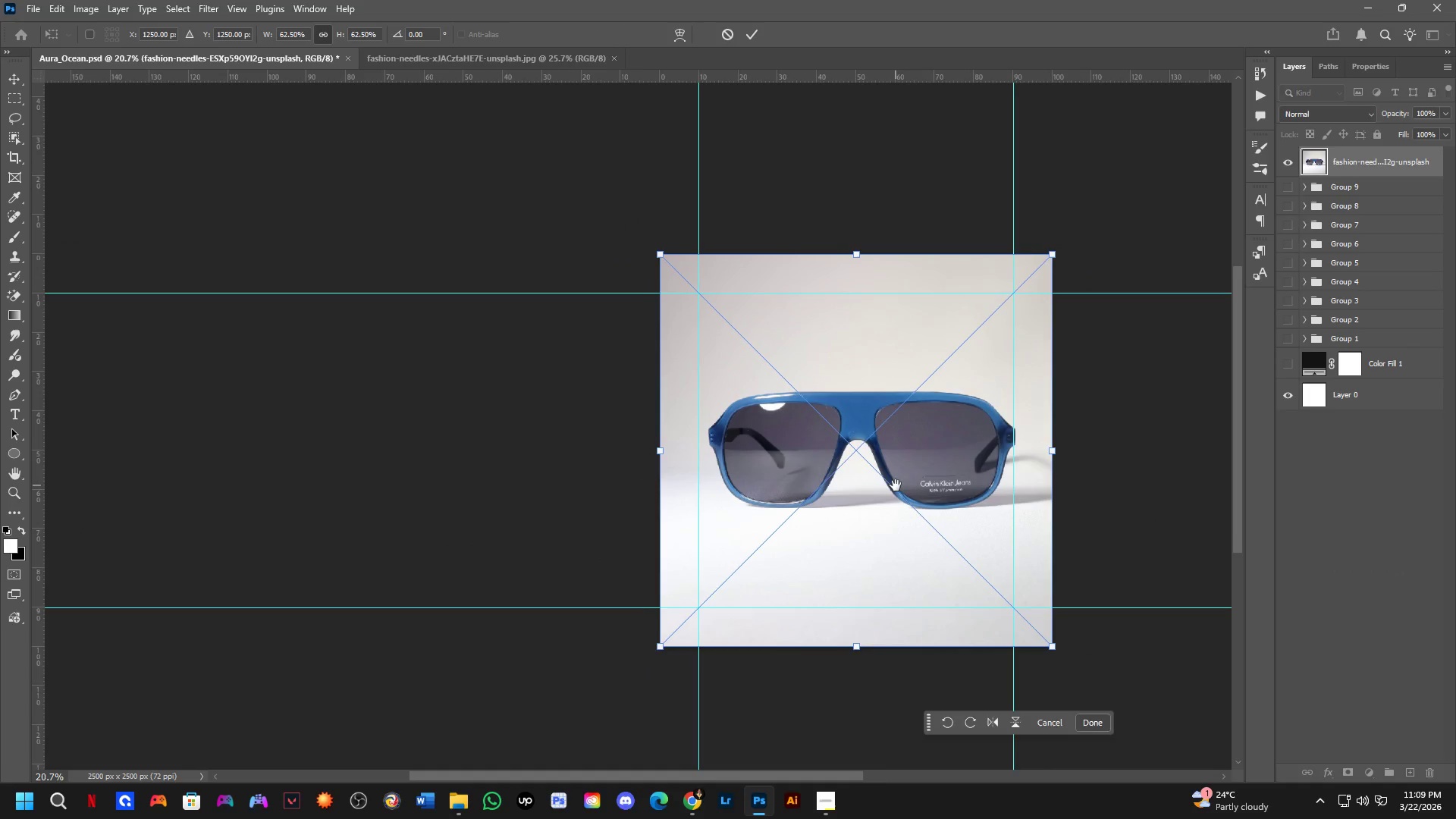 
hold_key(key=Space, duration=0.53)
 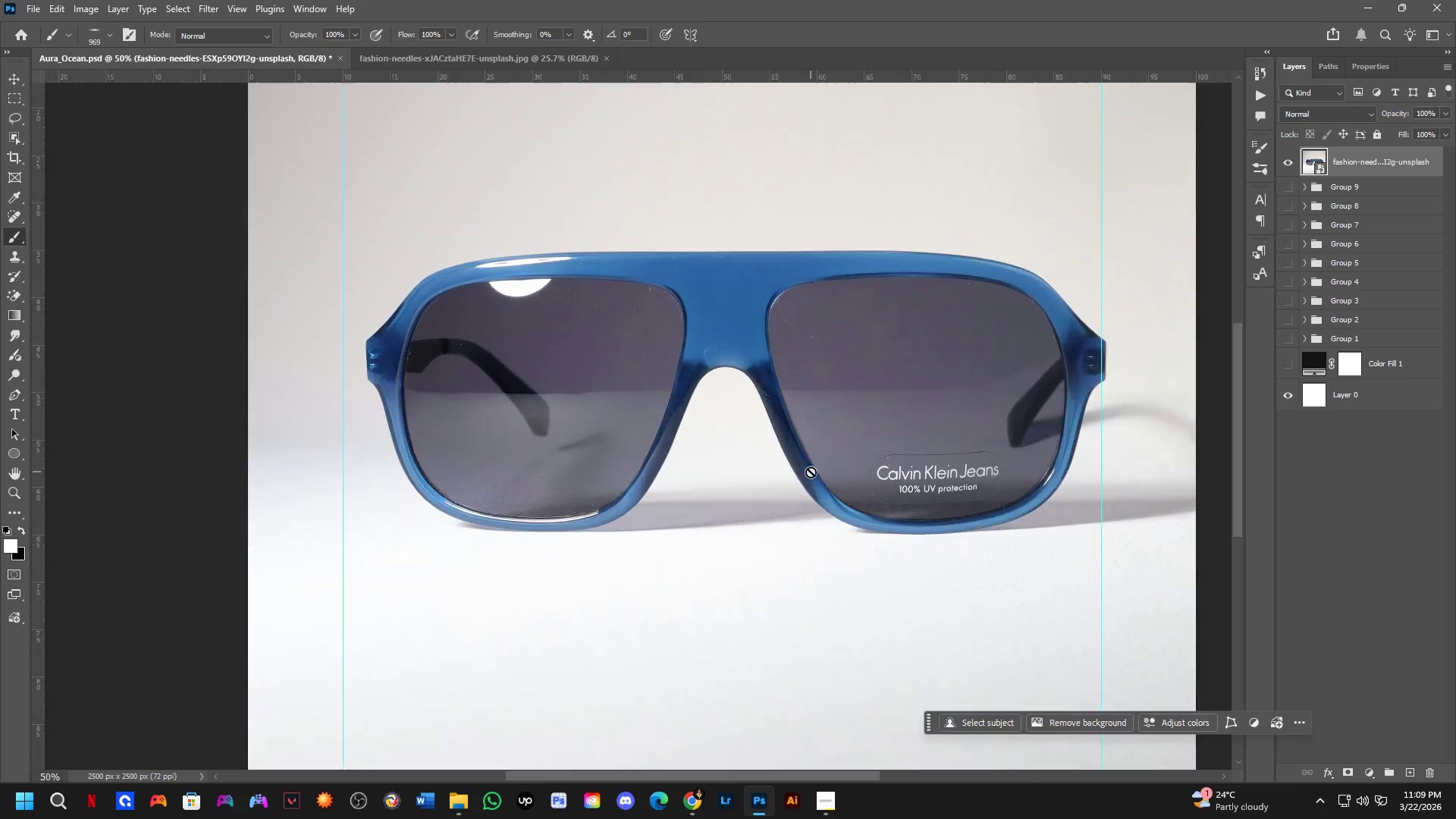 
left_click_drag(start_coordinate=[896, 485], to_coordinate=[814, 474])
 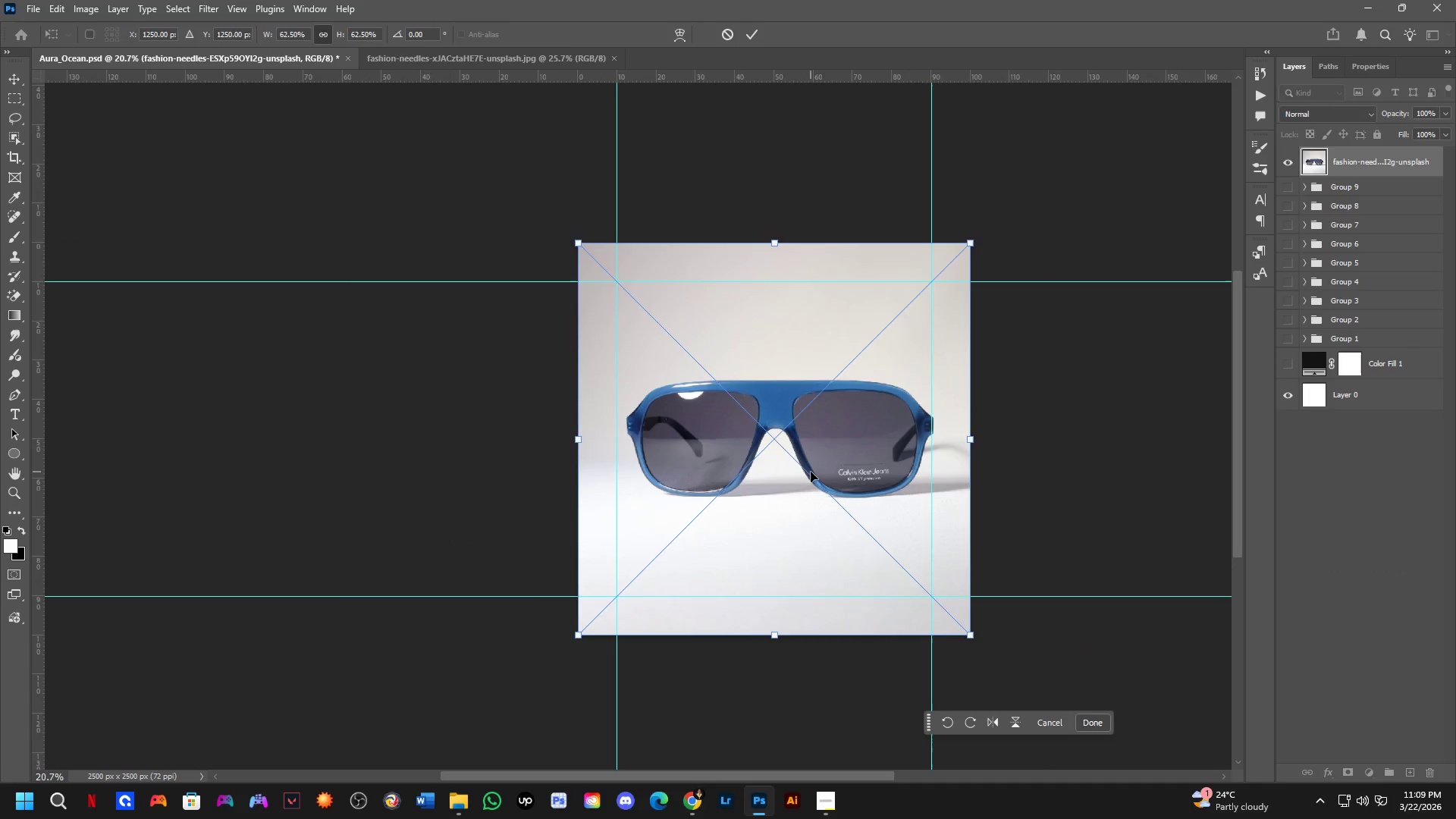 
key(NumpadEnter)
 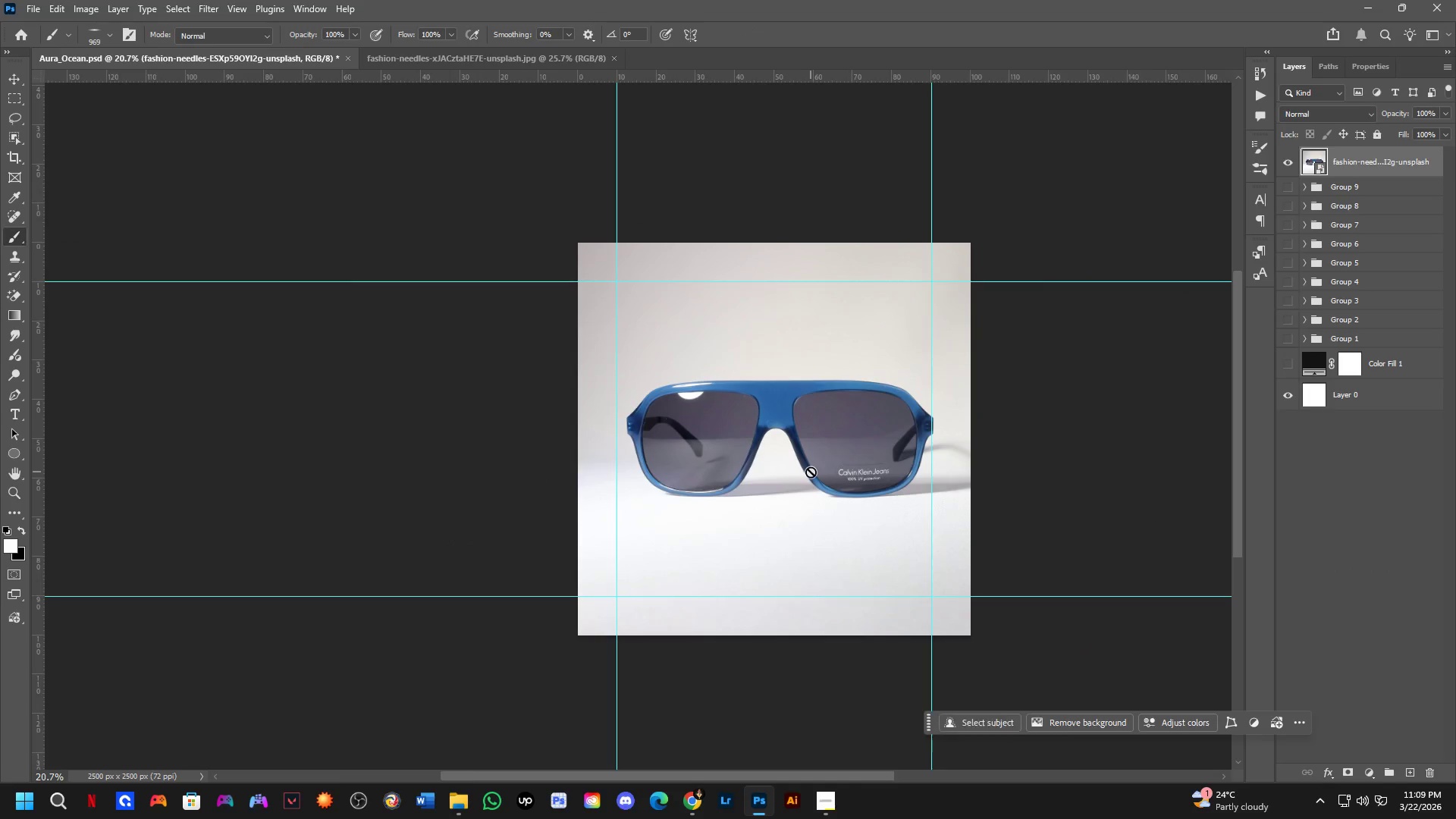 
key(Shift+ShiftLeft)
 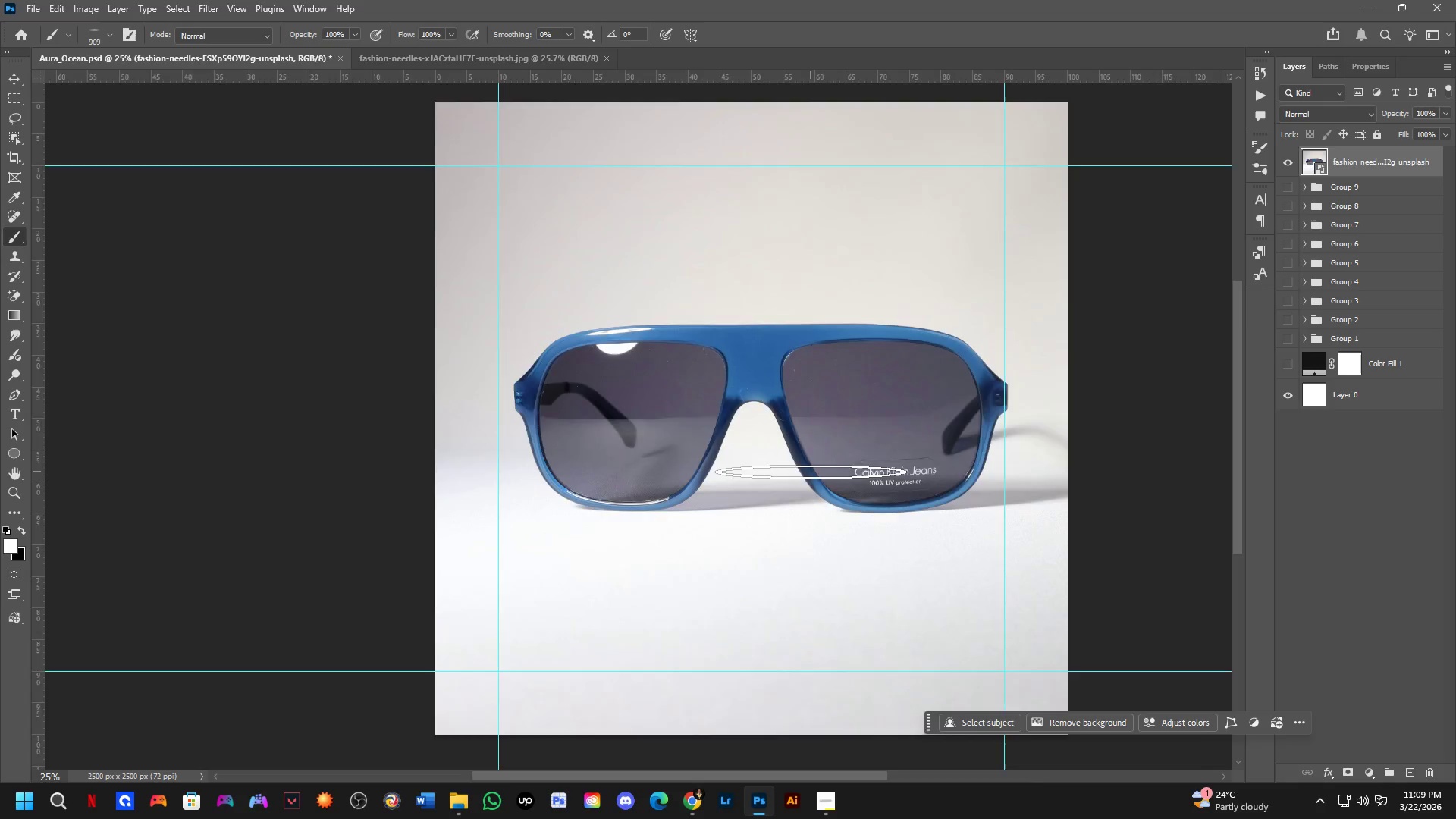 
scroll: coordinate [811, 472], scroll_direction: up, amount: 5.0
 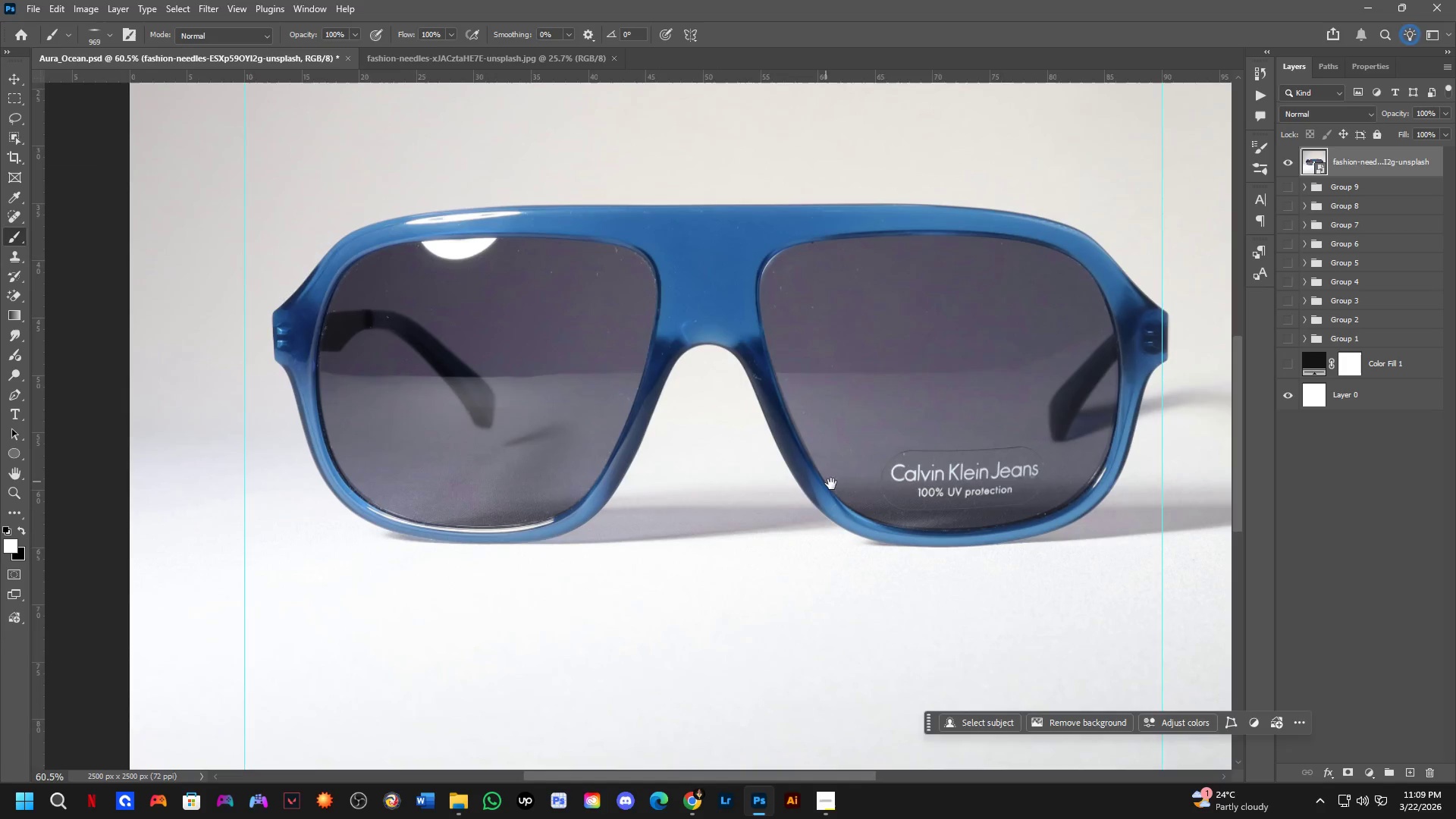 
hold_key(key=Space, duration=0.89)
 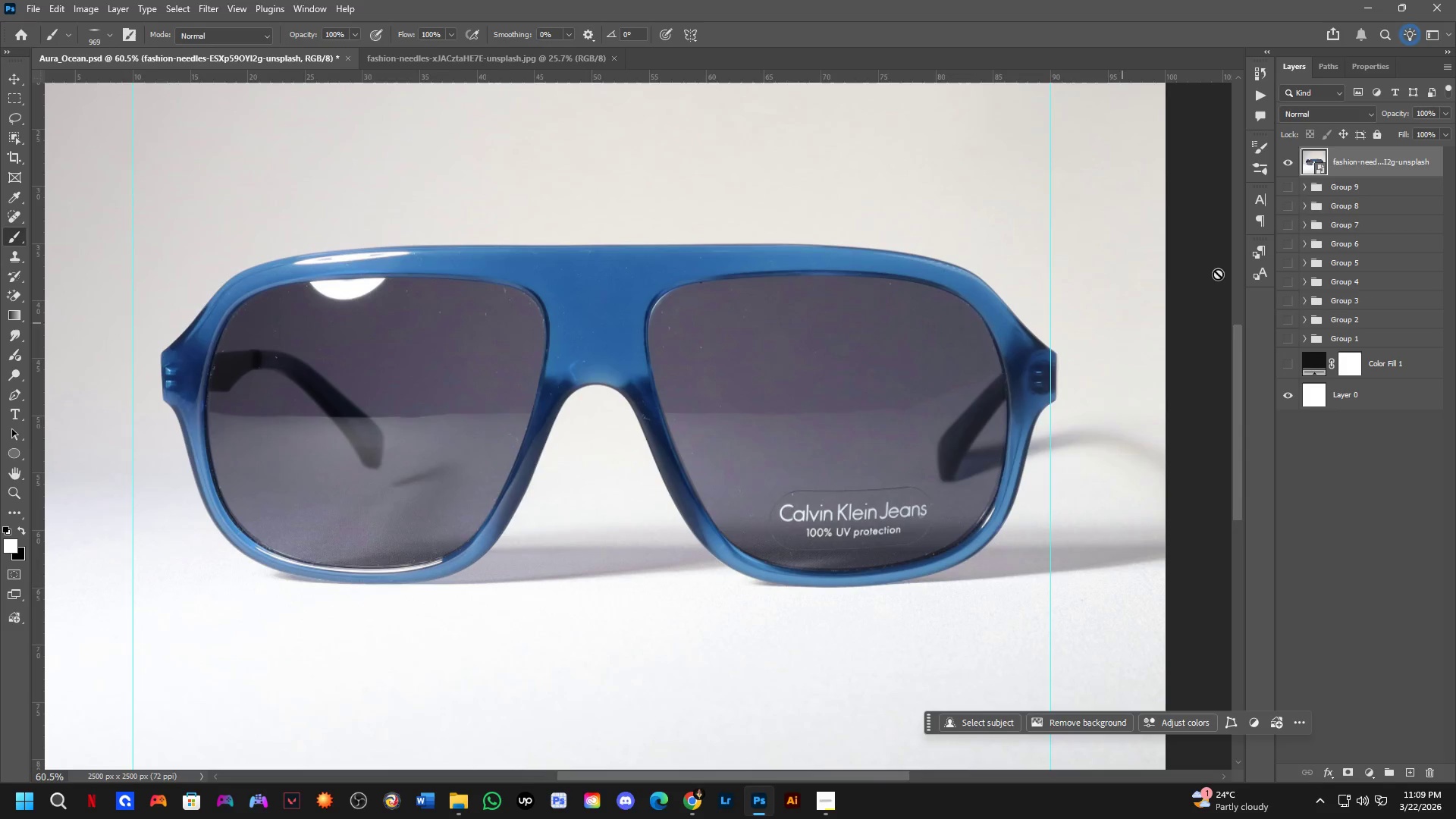 
left_click_drag(start_coordinate=[876, 485], to_coordinate=[764, 526])
 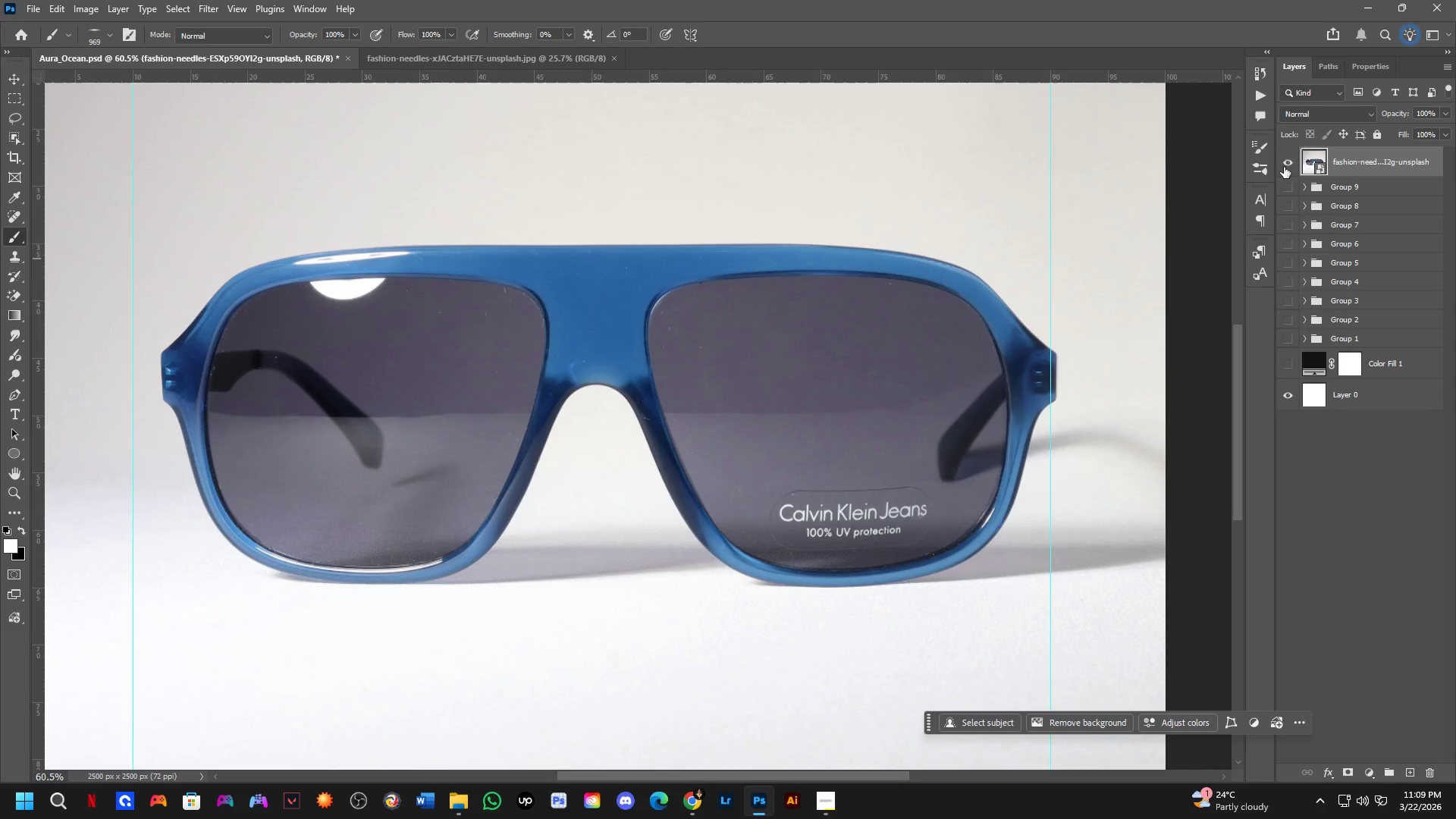 
double_click([1291, 191])
 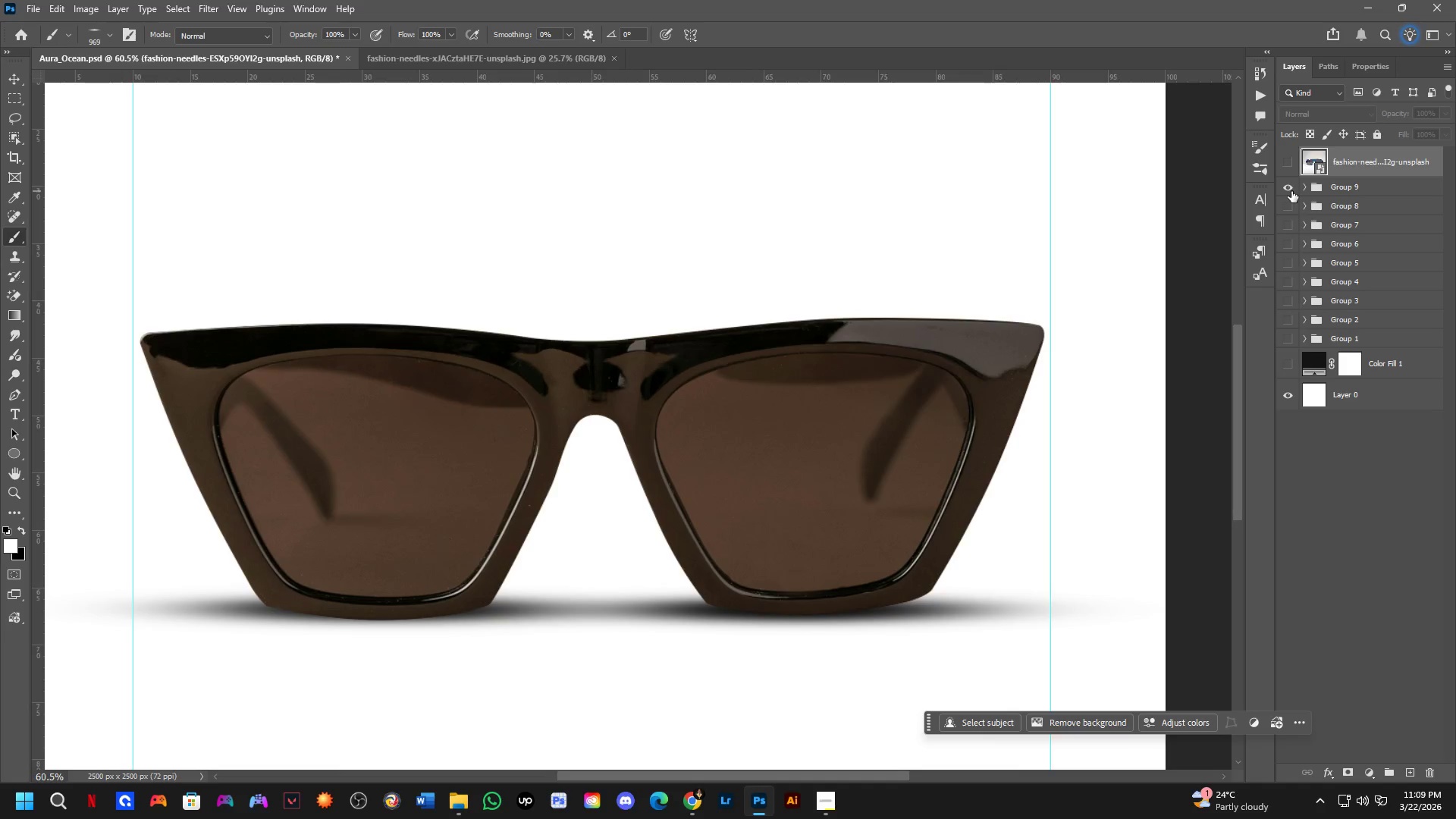 
triple_click([1291, 191])
 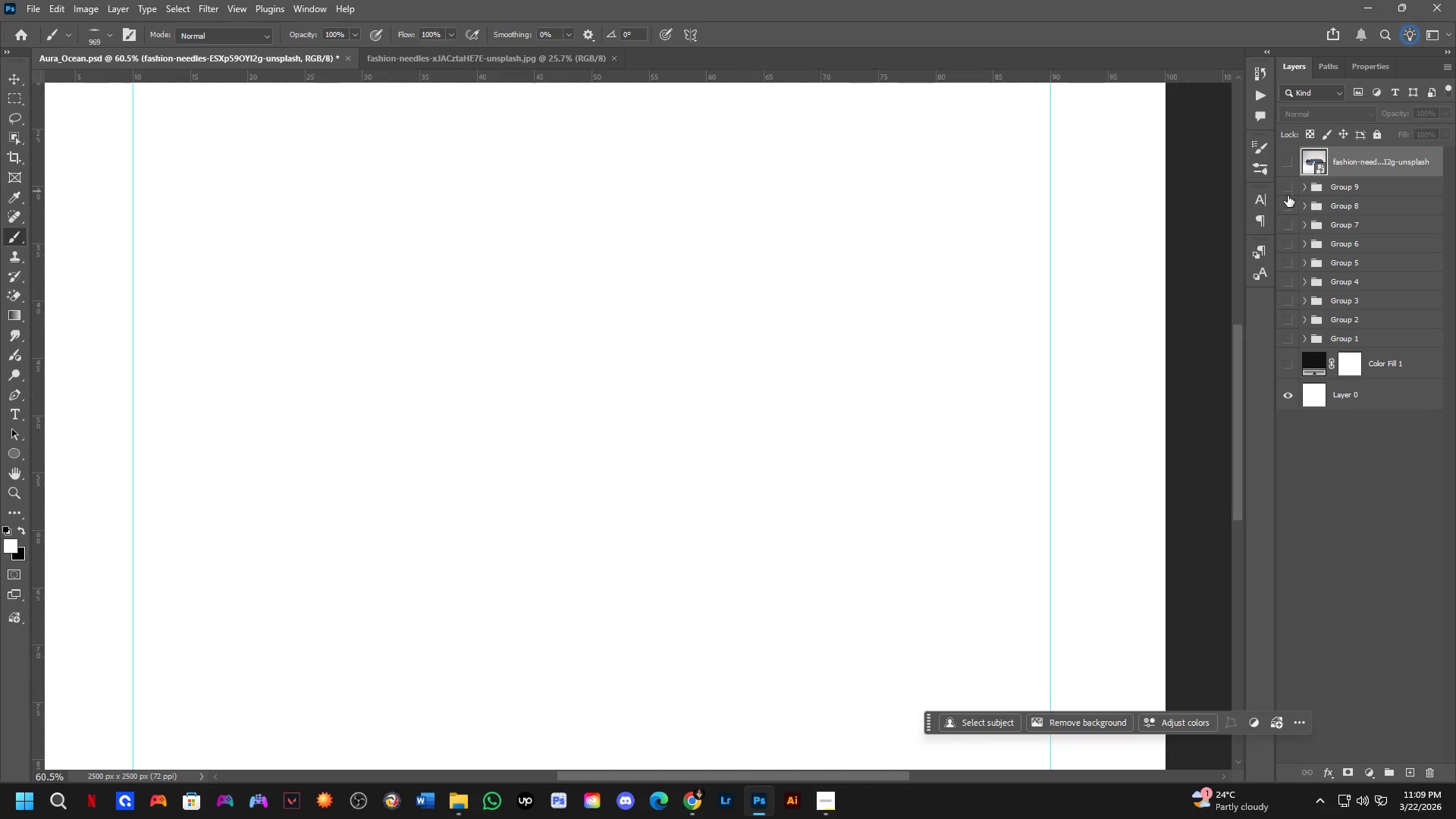 
triple_click([1287, 200])
 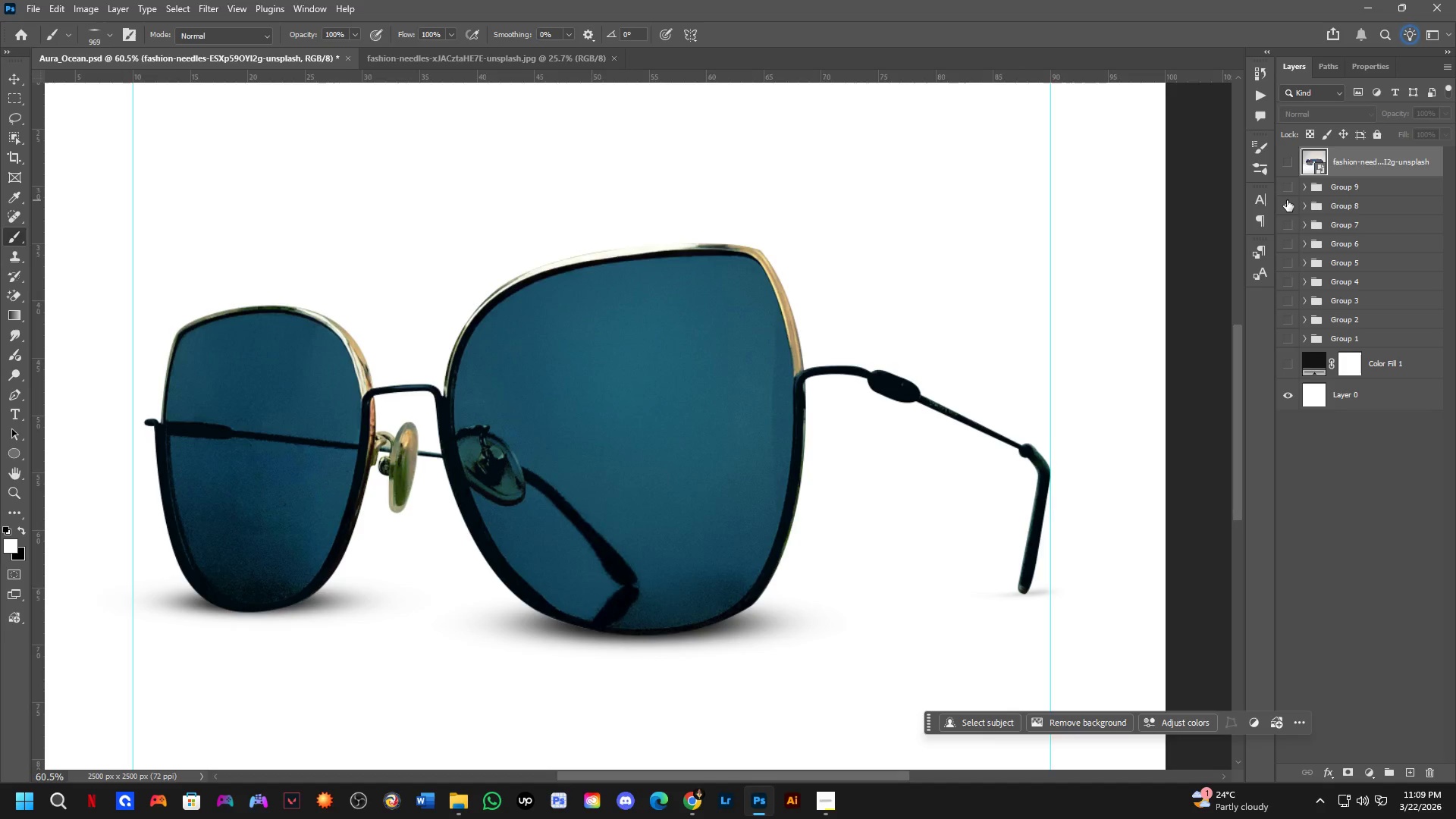 
triple_click([1287, 200])
 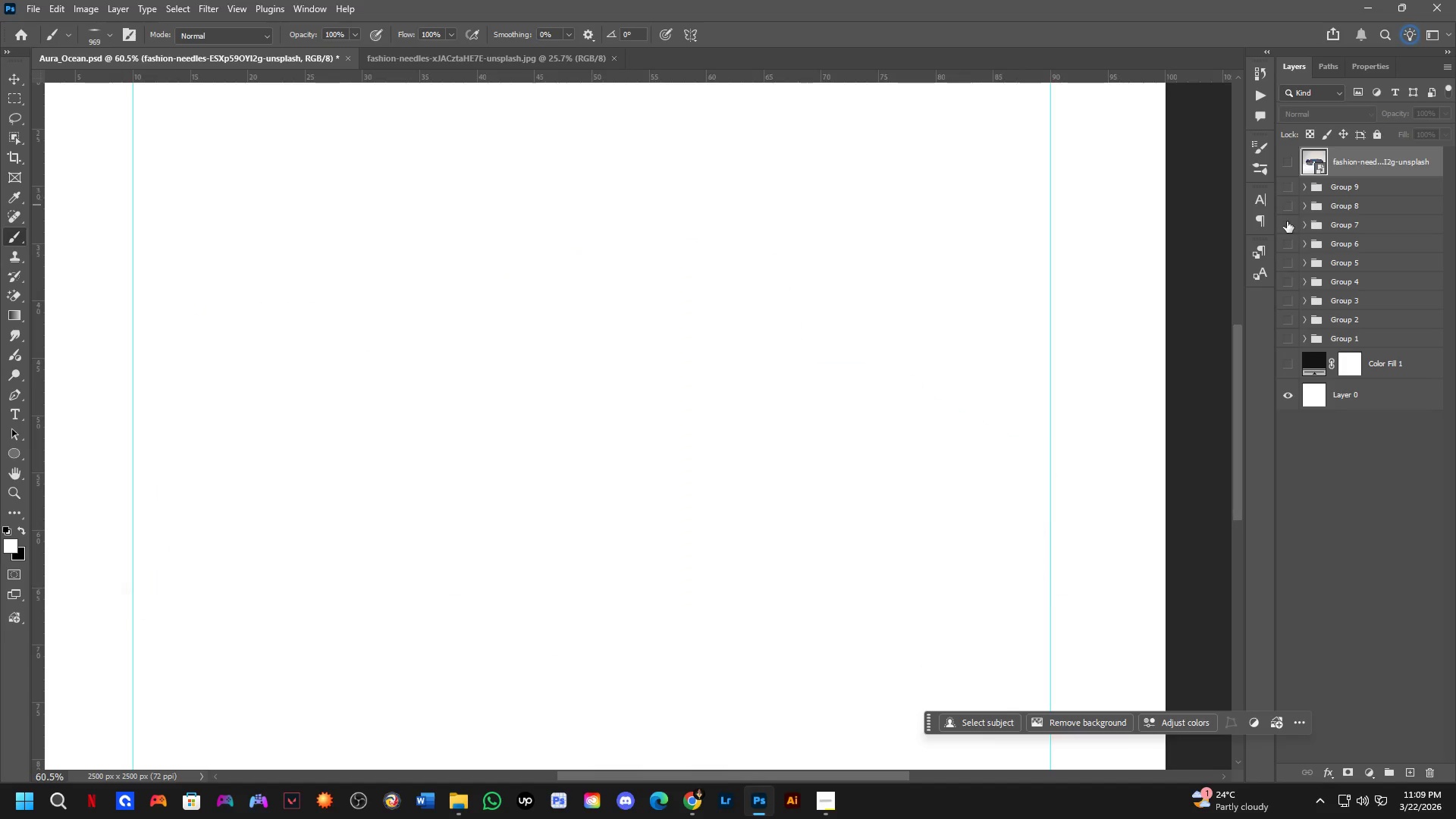 
triple_click([1287, 232])
 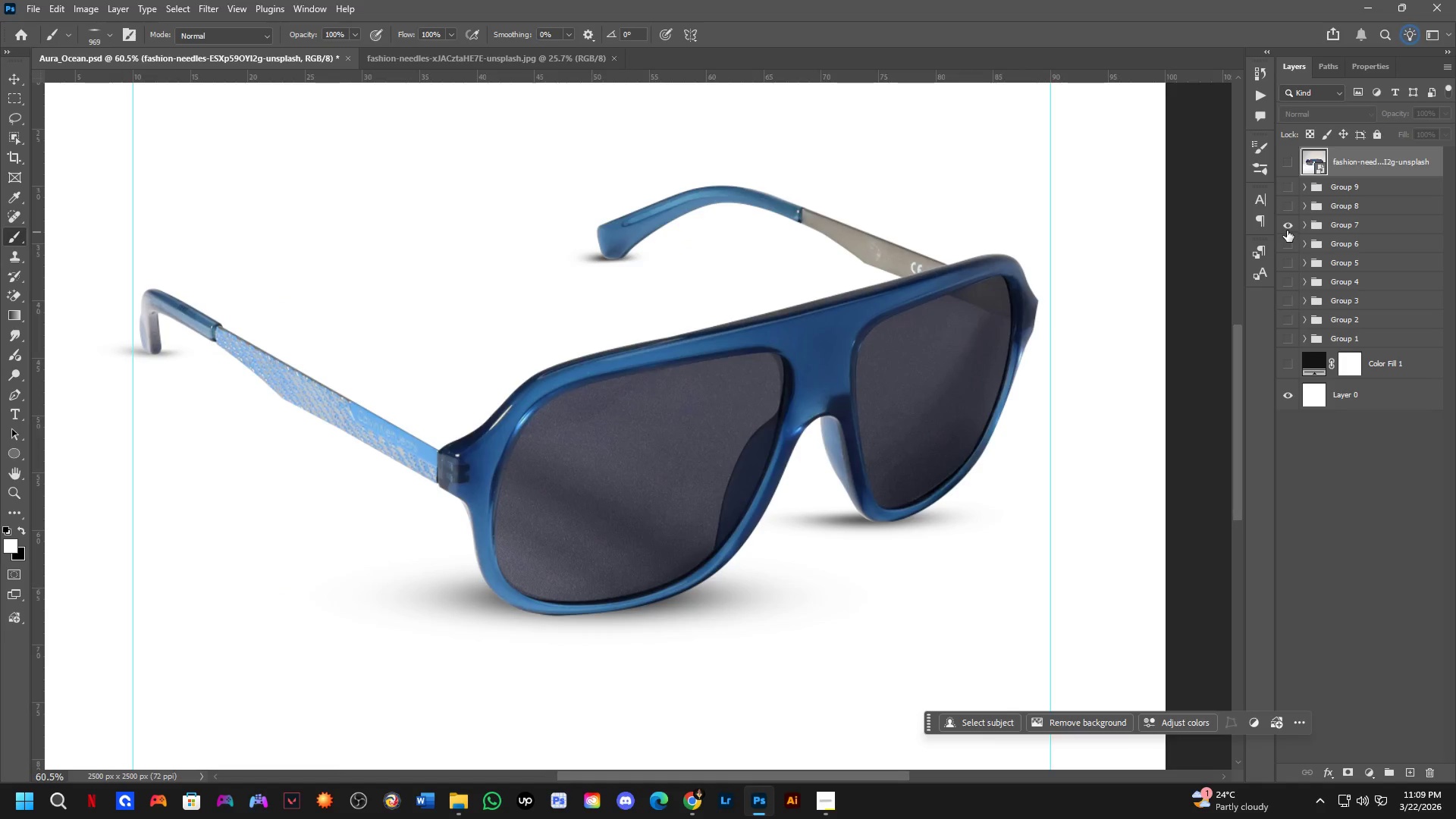 
triple_click([1285, 225])
 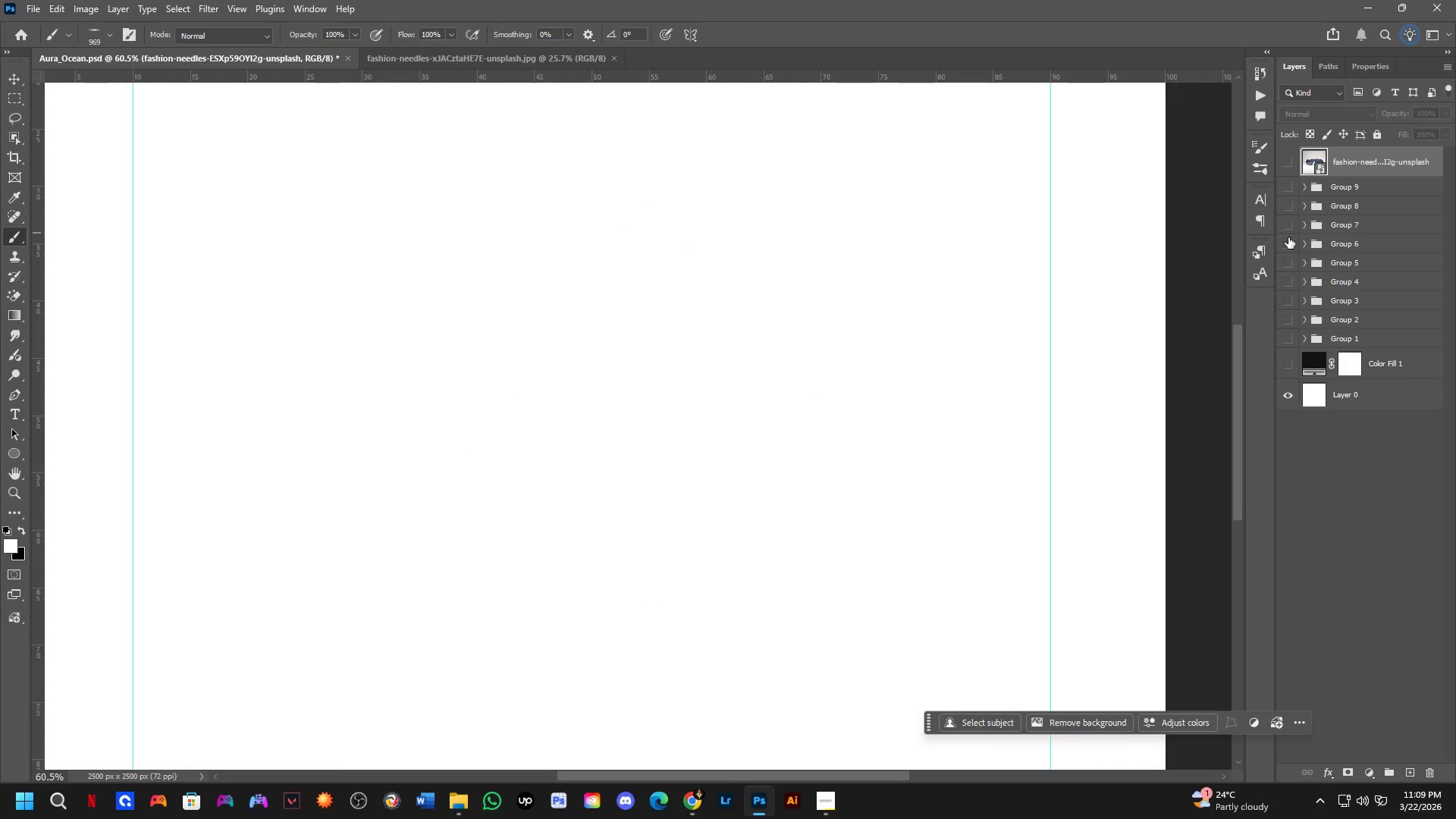 
triple_click([1289, 241])
 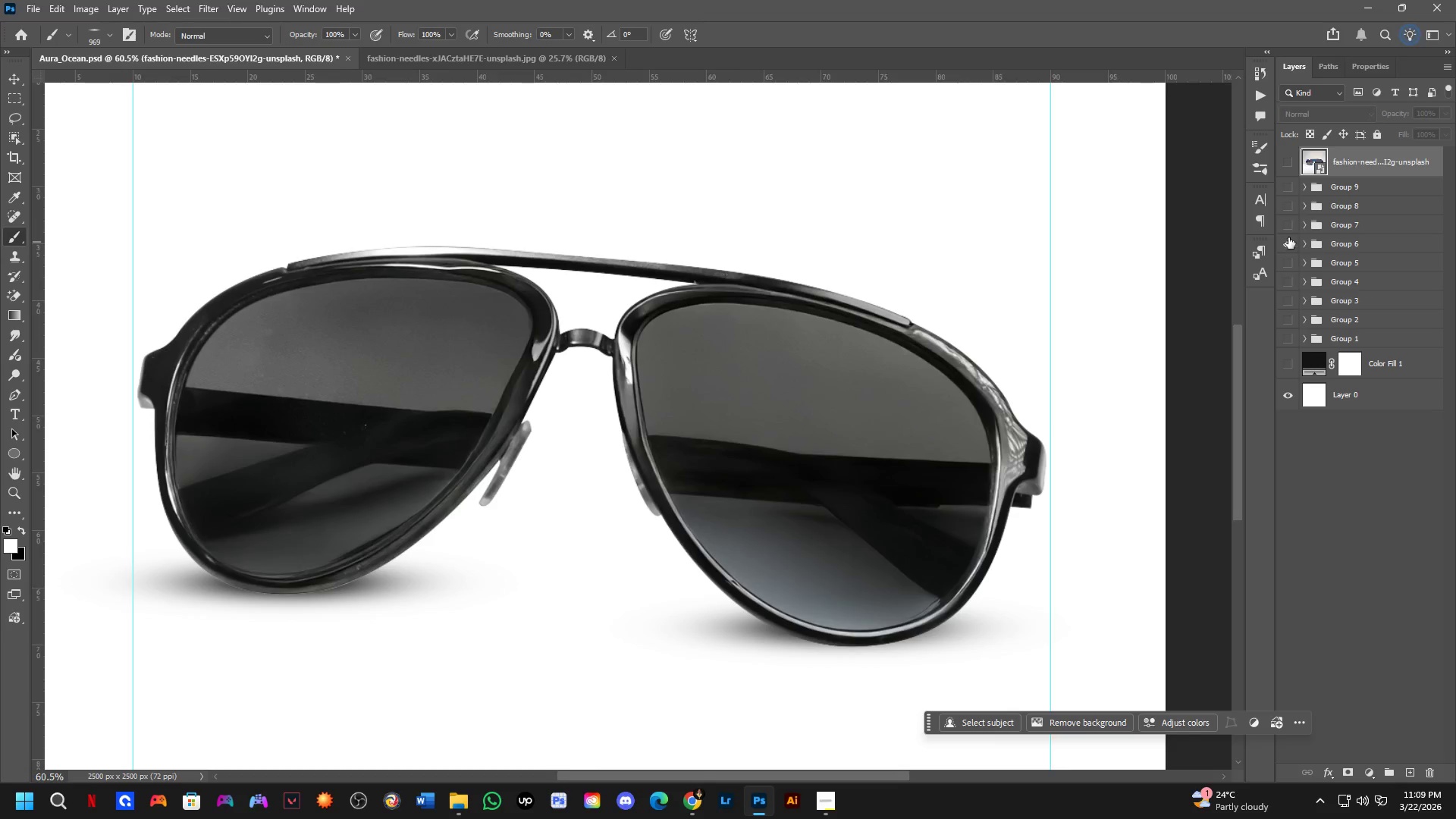 
triple_click([1287, 226])
 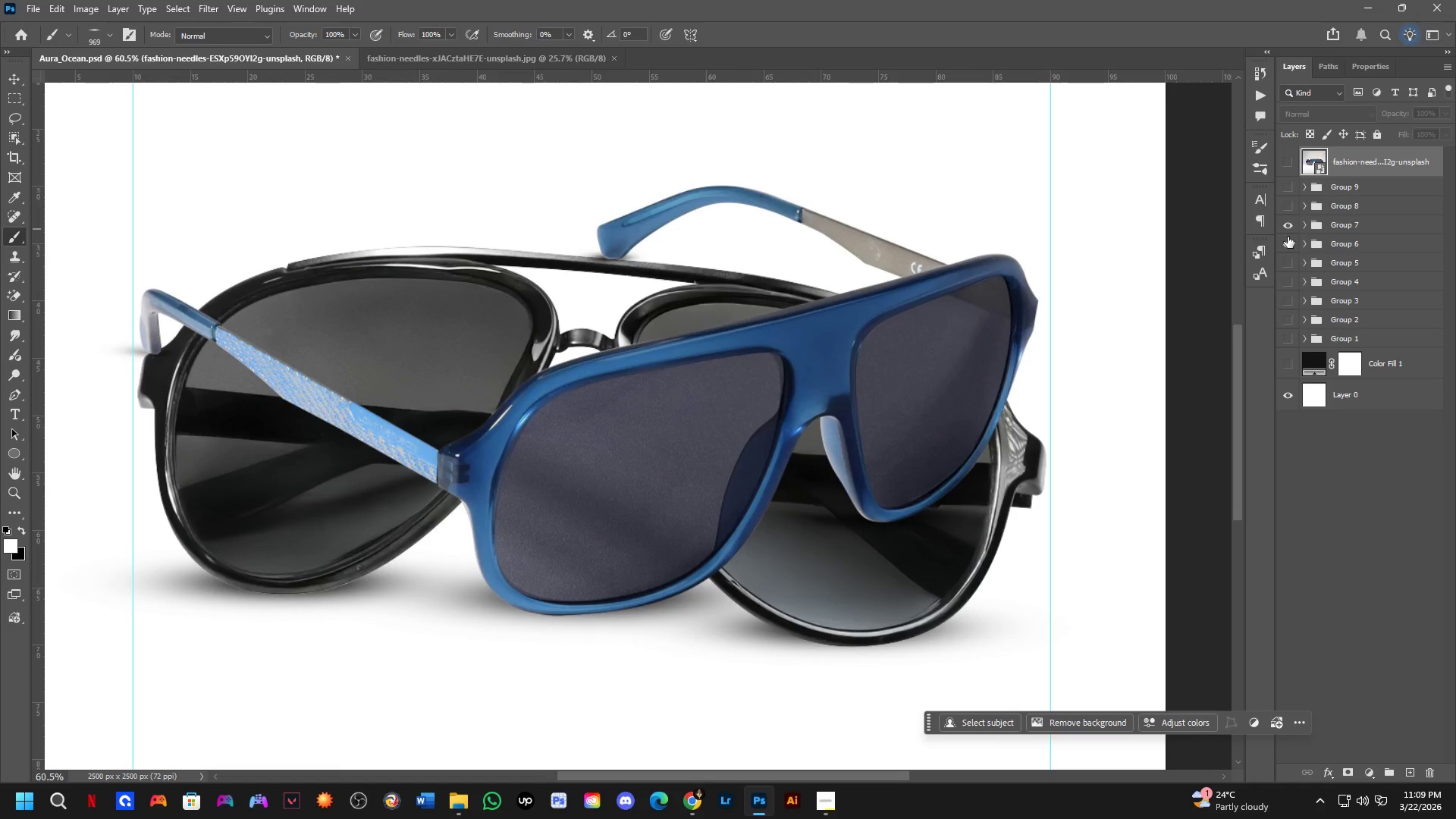 
left_click([1288, 237])
 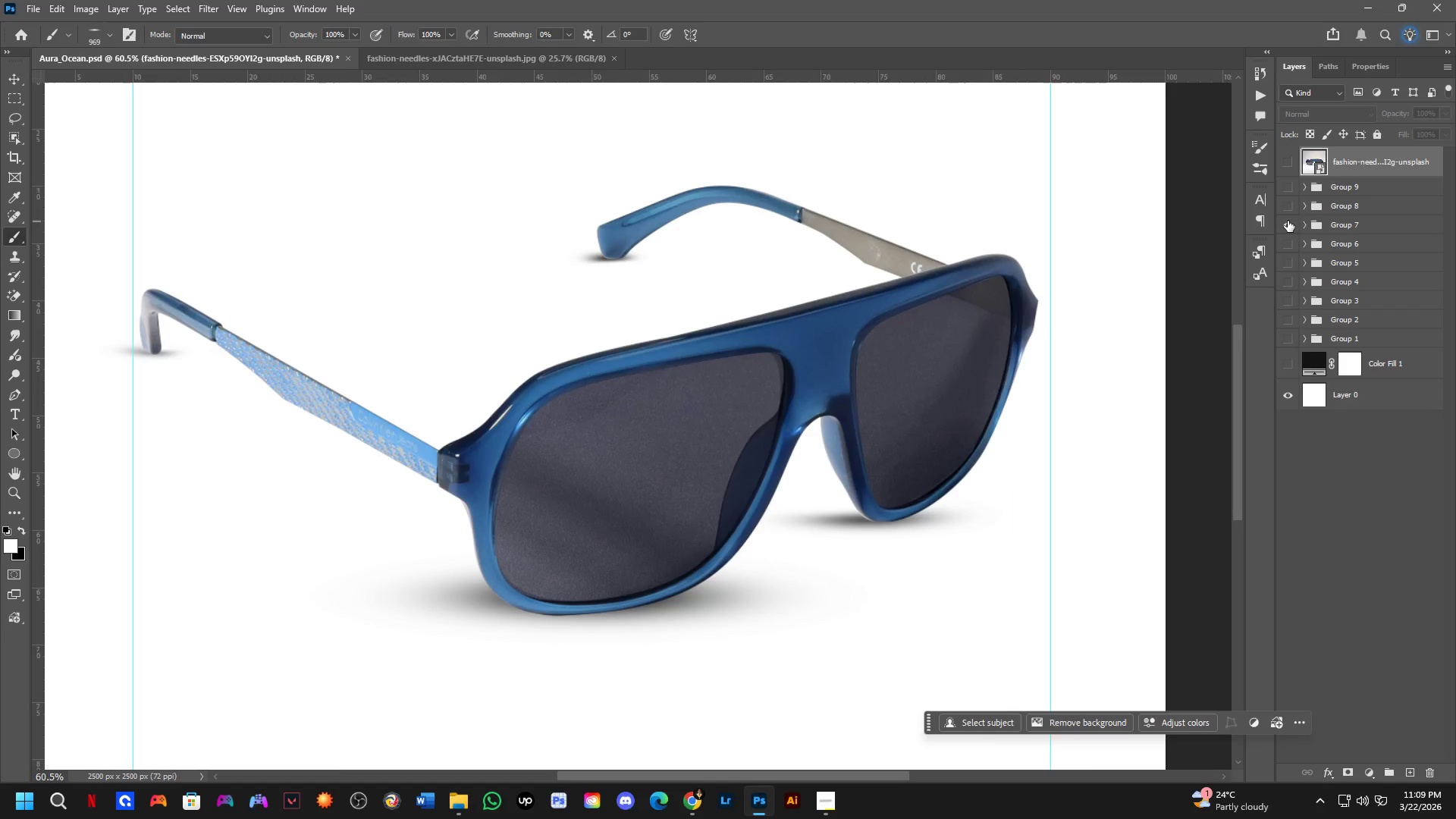 
double_click([1288, 221])
 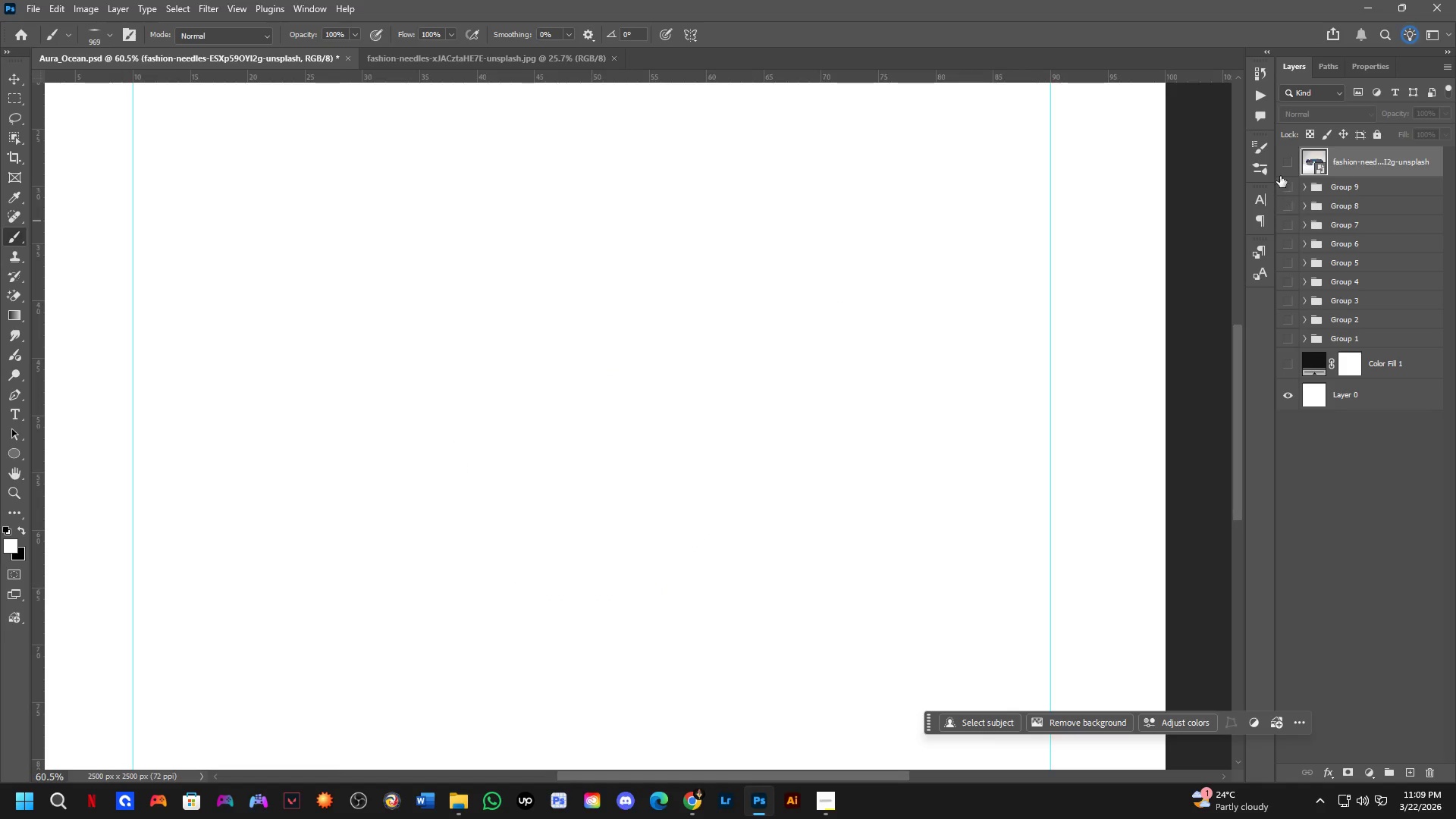 
left_click([1282, 156])
 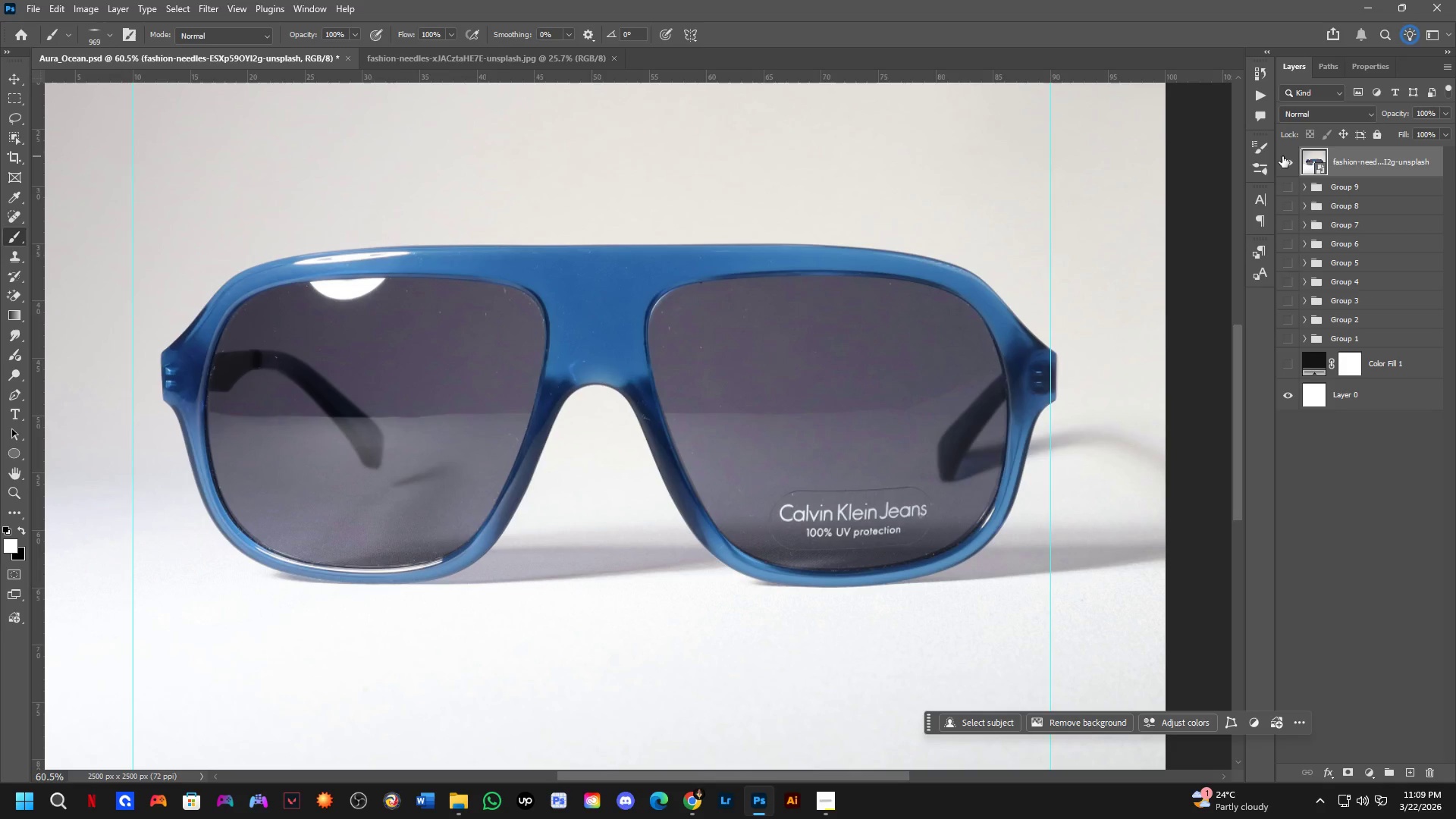 
left_click([1282, 156])
 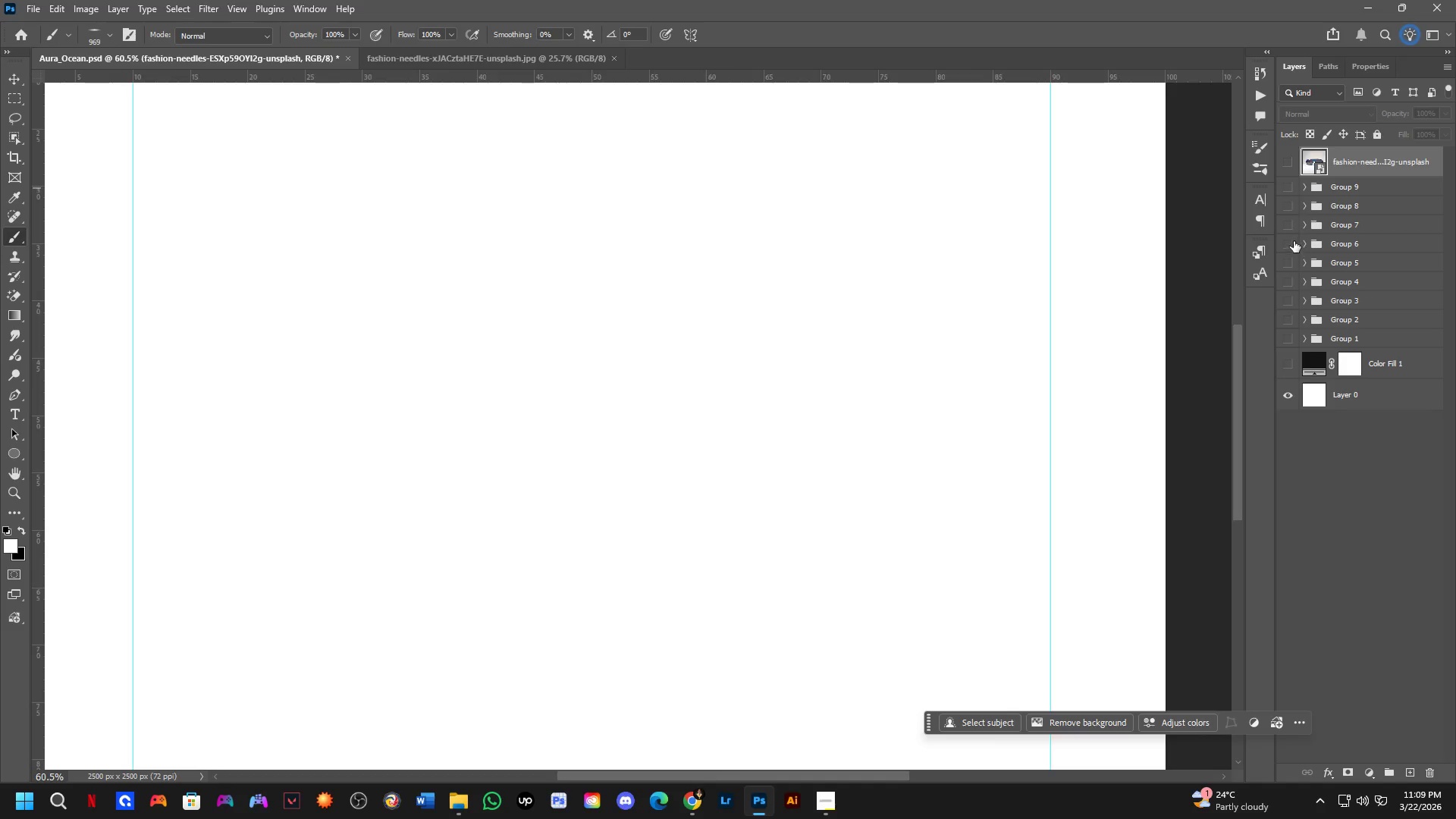 
left_click([1291, 240])
 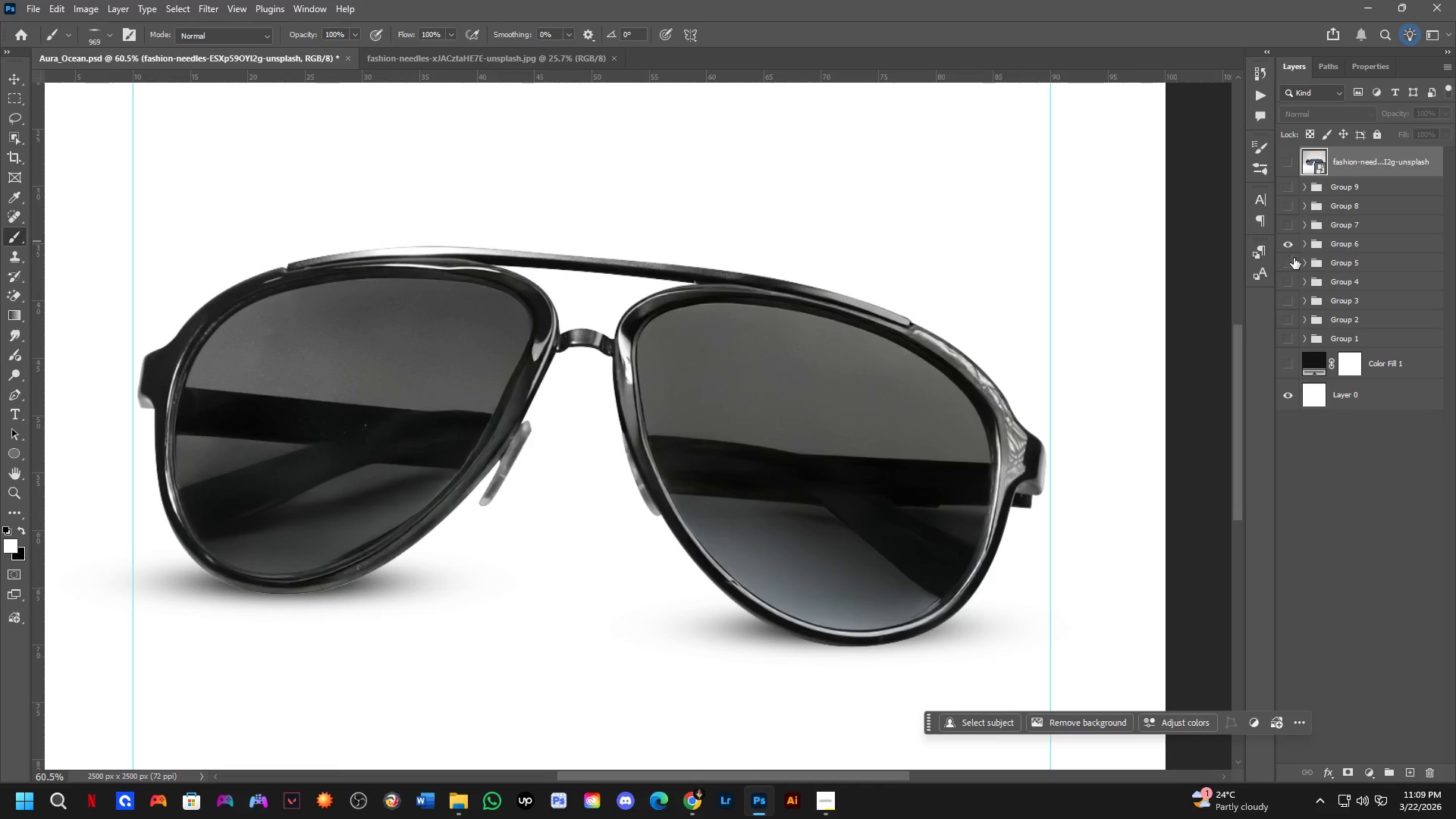 
left_click([1292, 249])
 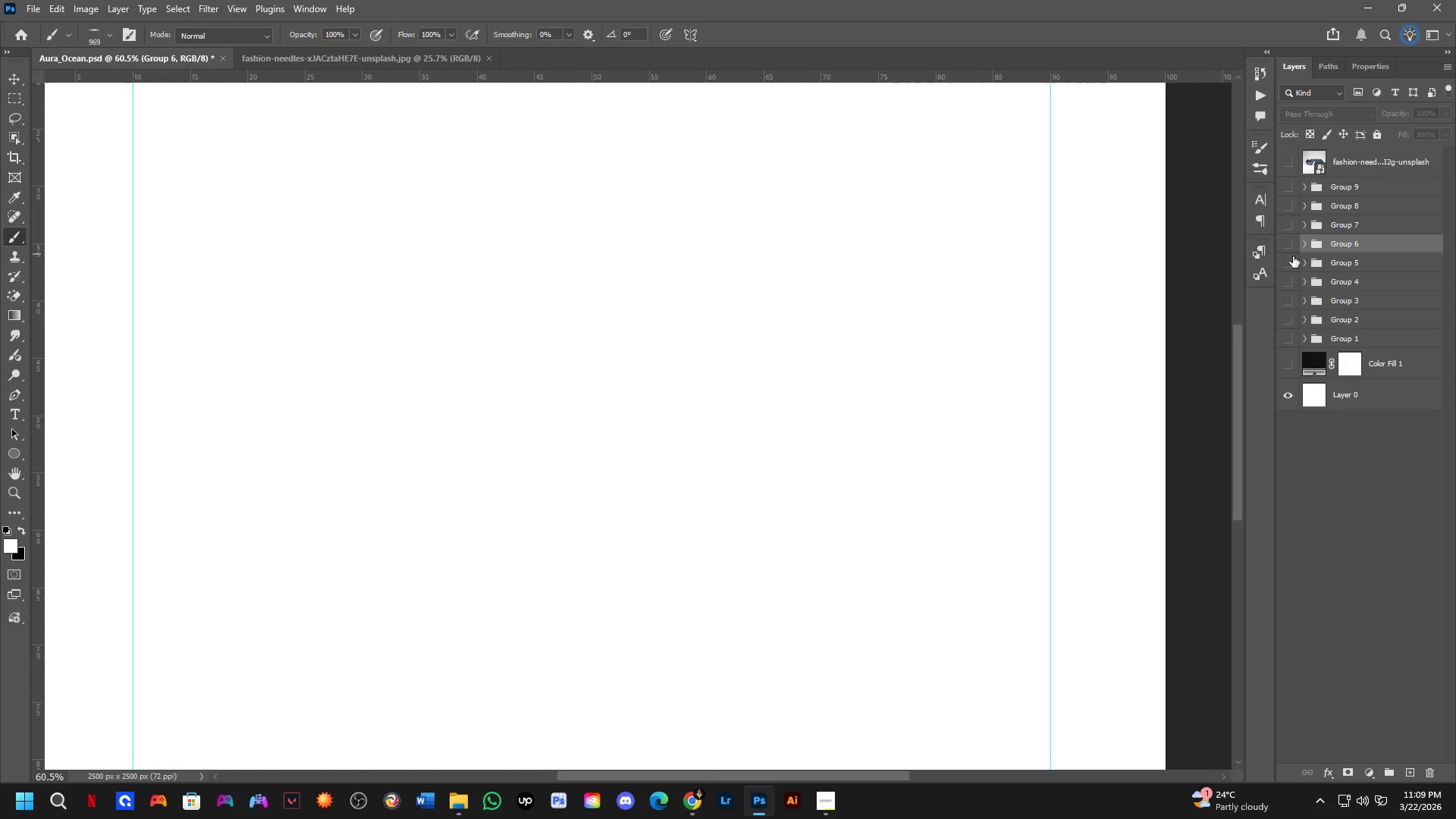 
triple_click([1293, 257])
 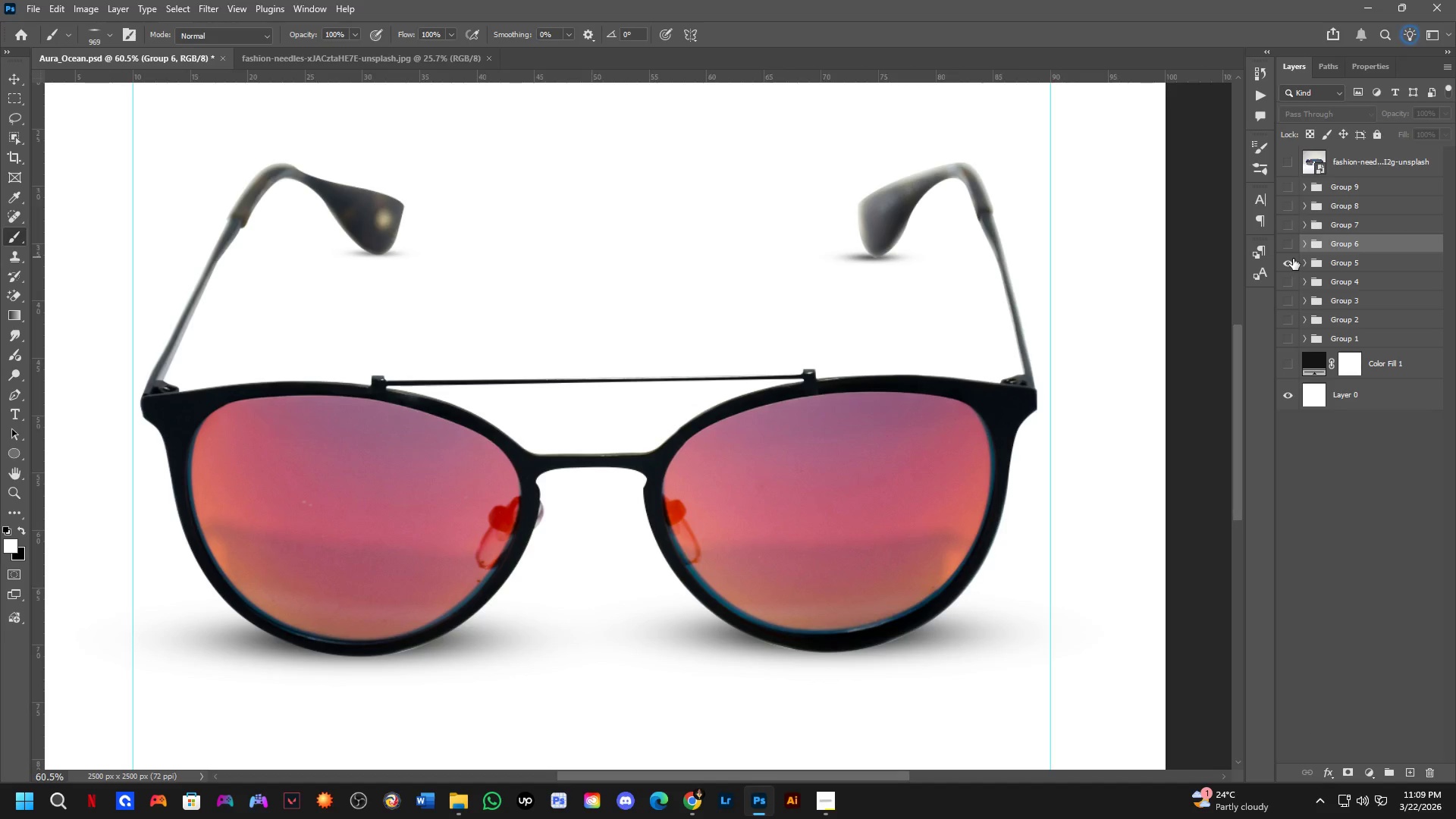 
triple_click([1293, 259])
 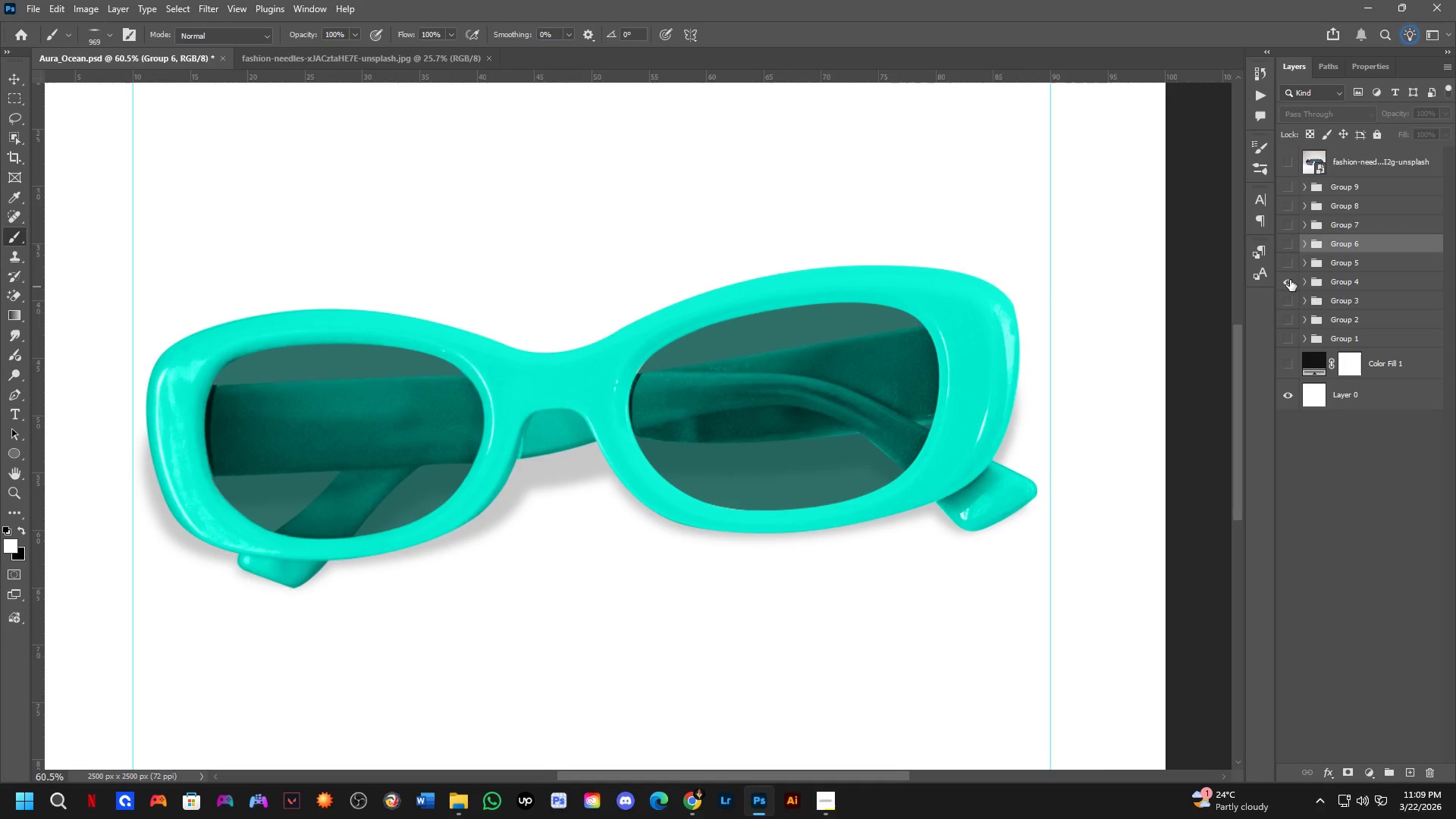 
triple_click([1289, 279])
 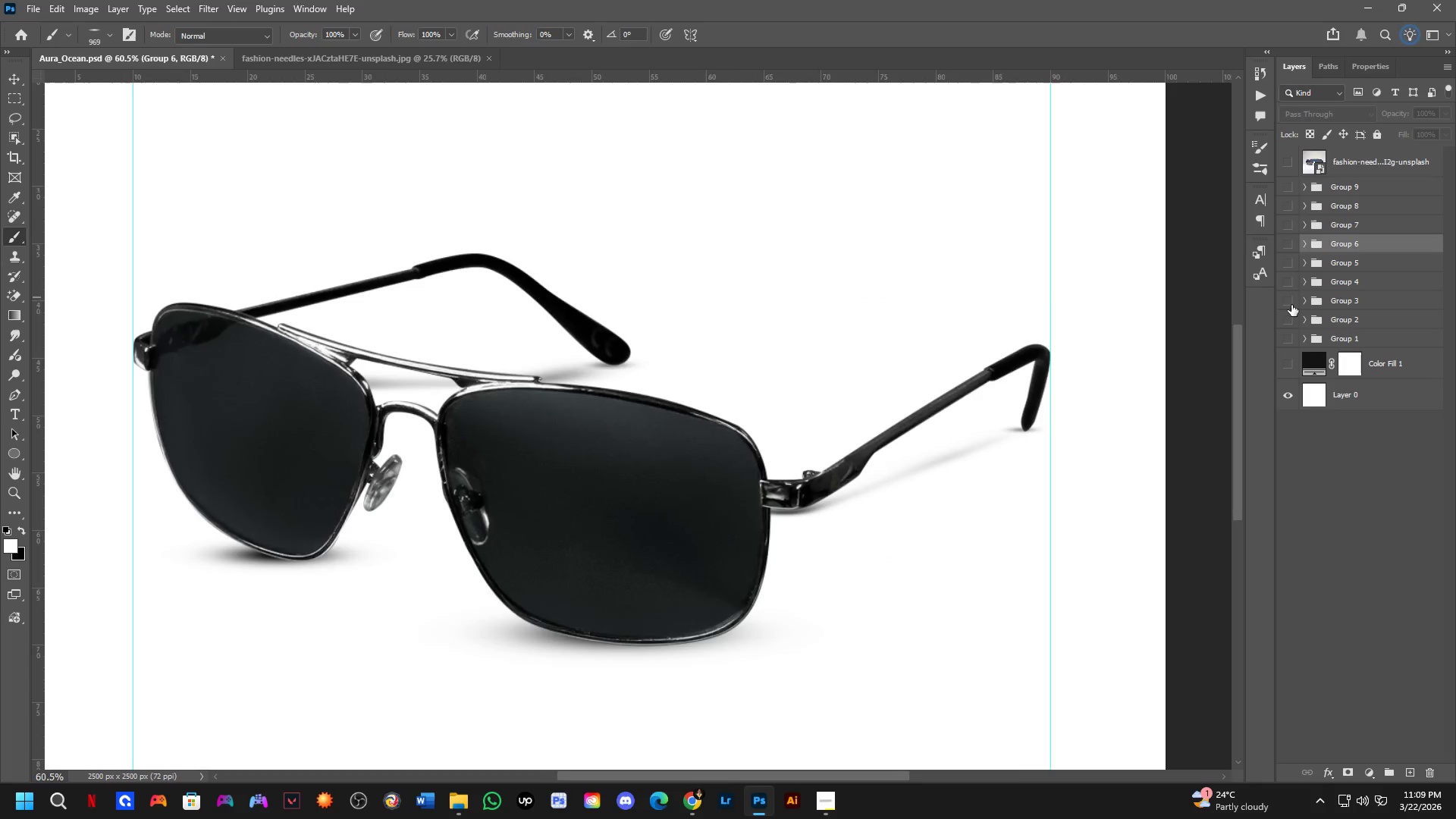 
triple_click([1291, 317])
 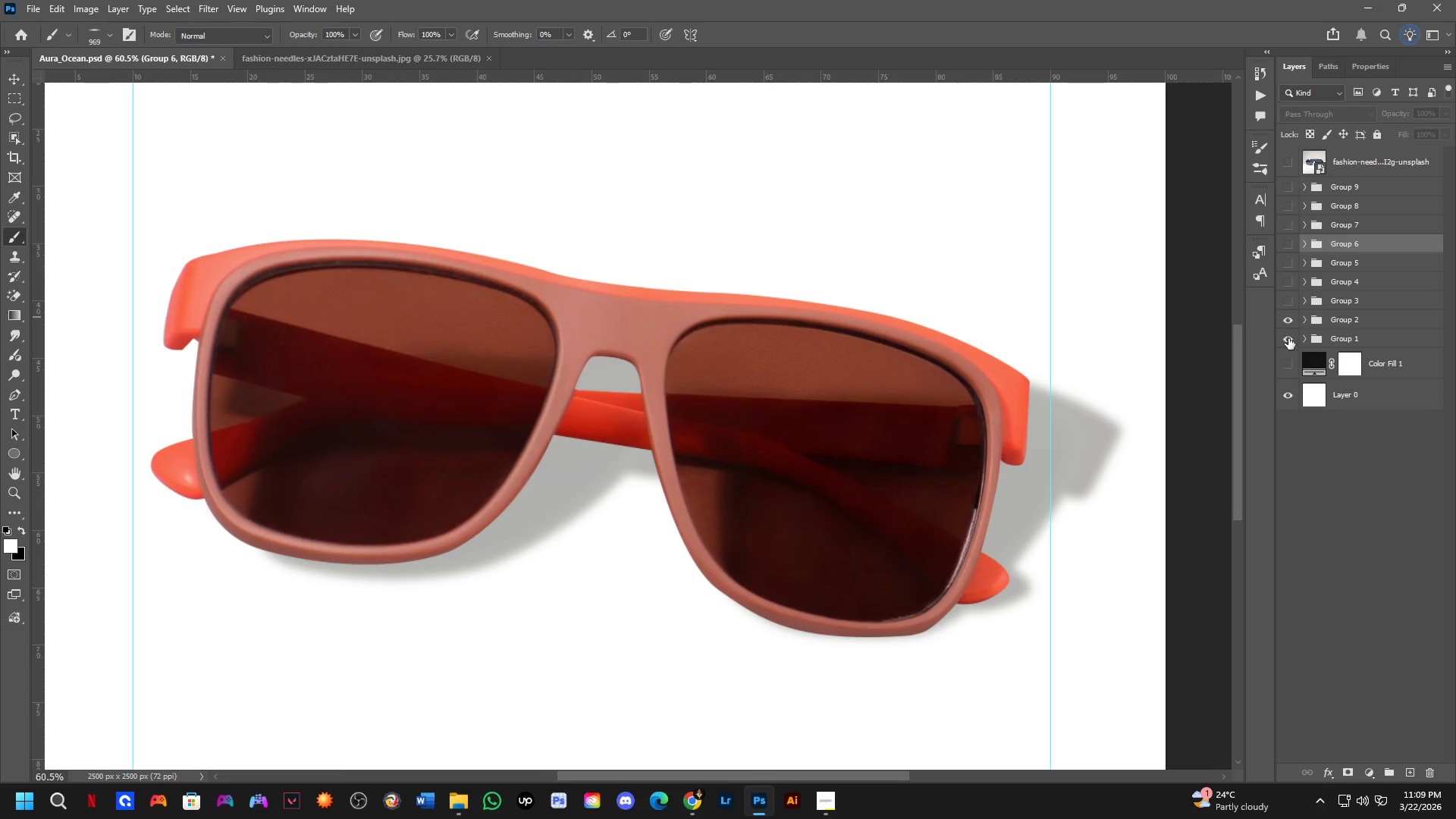 
double_click([1288, 328])
 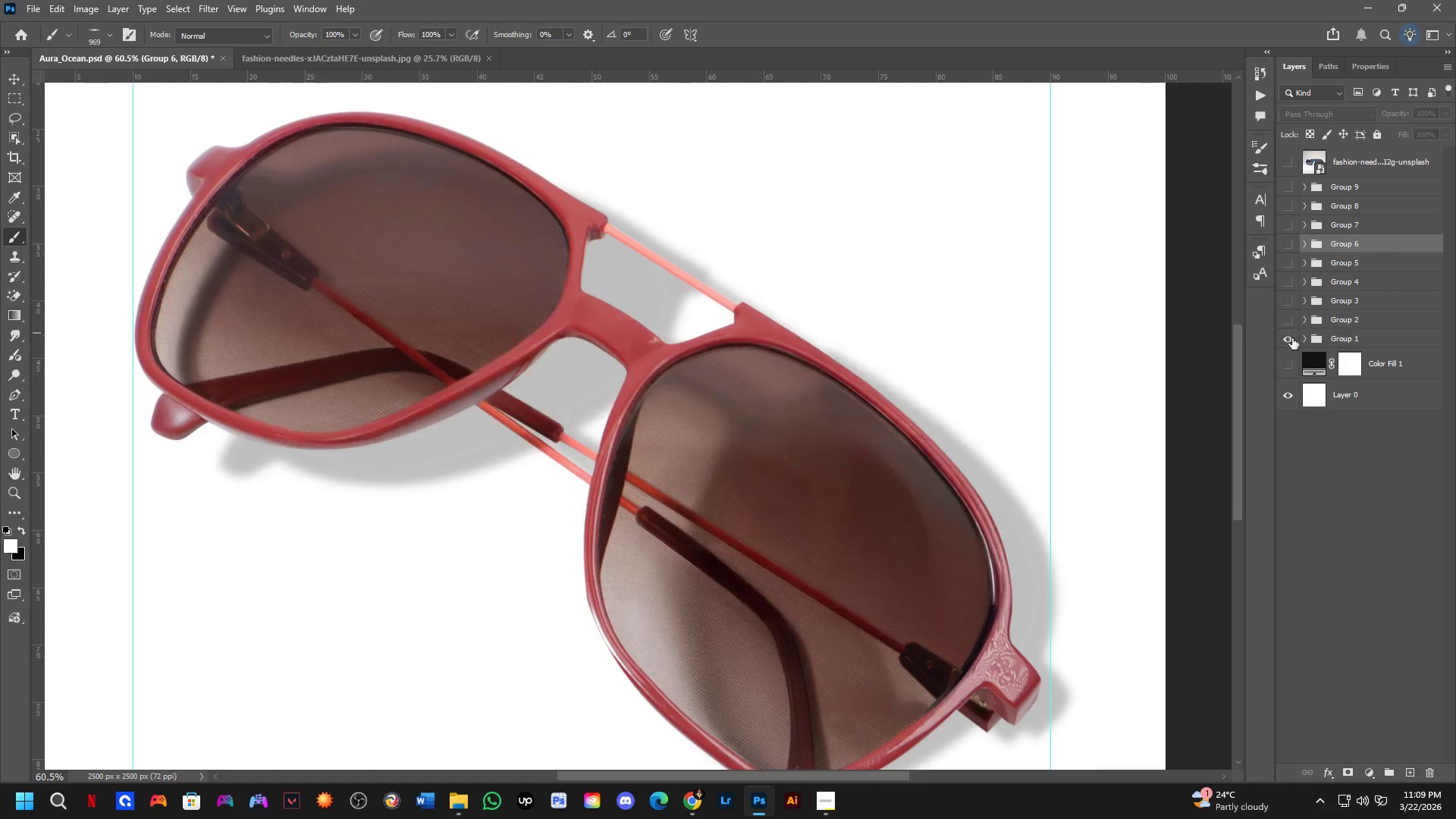 
triple_click([1292, 338])
 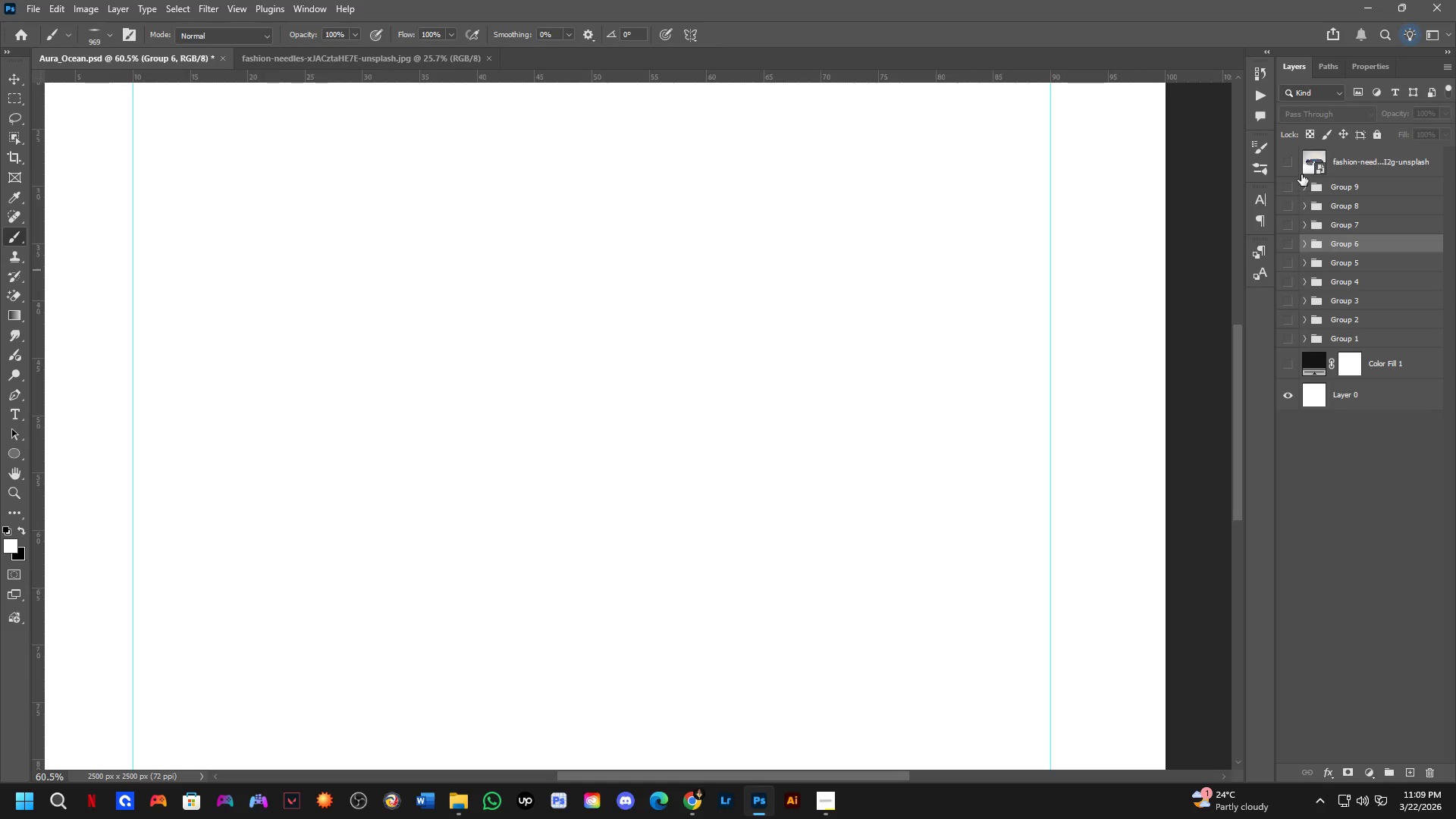 
left_click([1293, 159])
 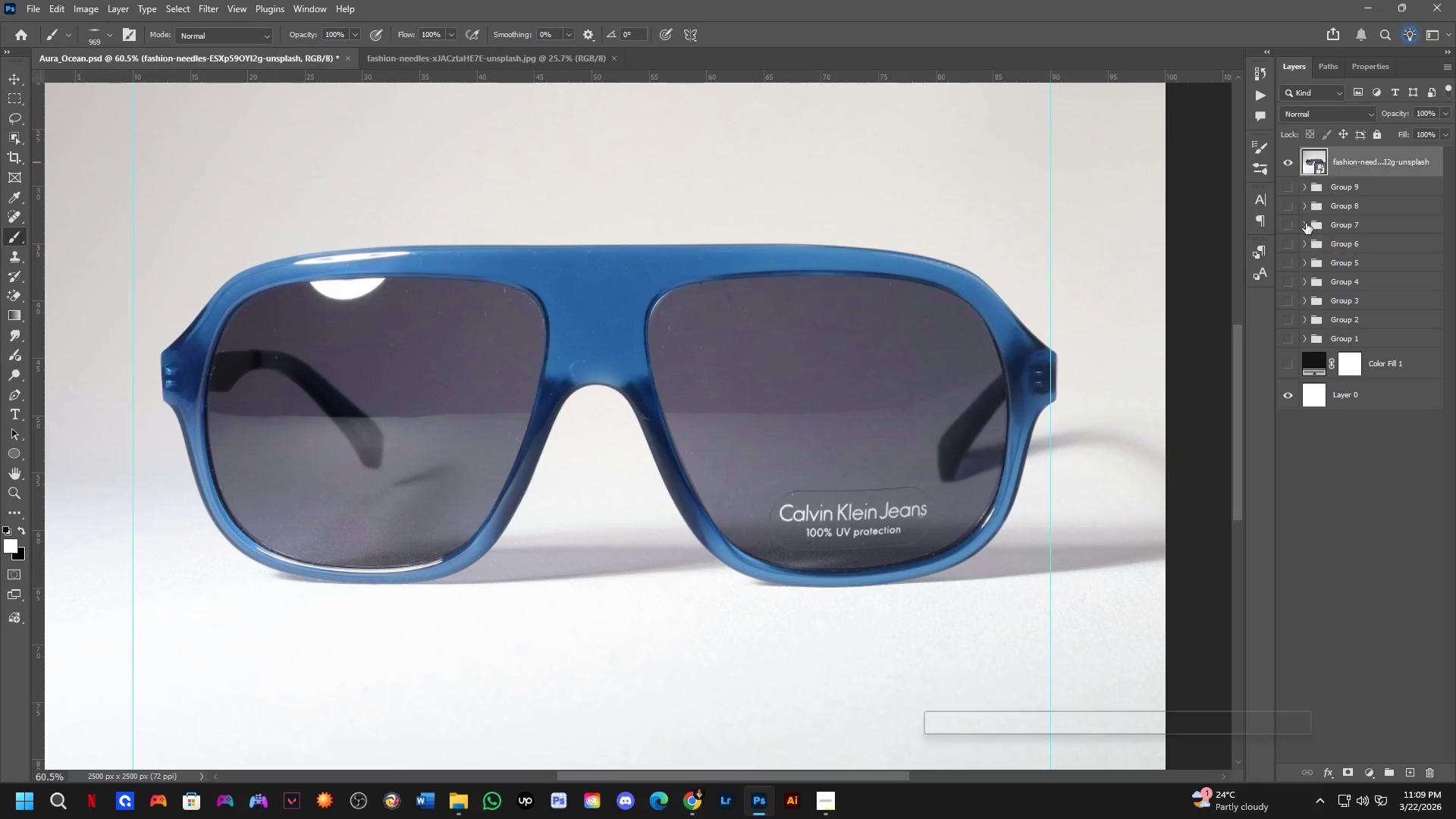 
scroll: coordinate [726, 395], scroll_direction: down, amount: 4.0
 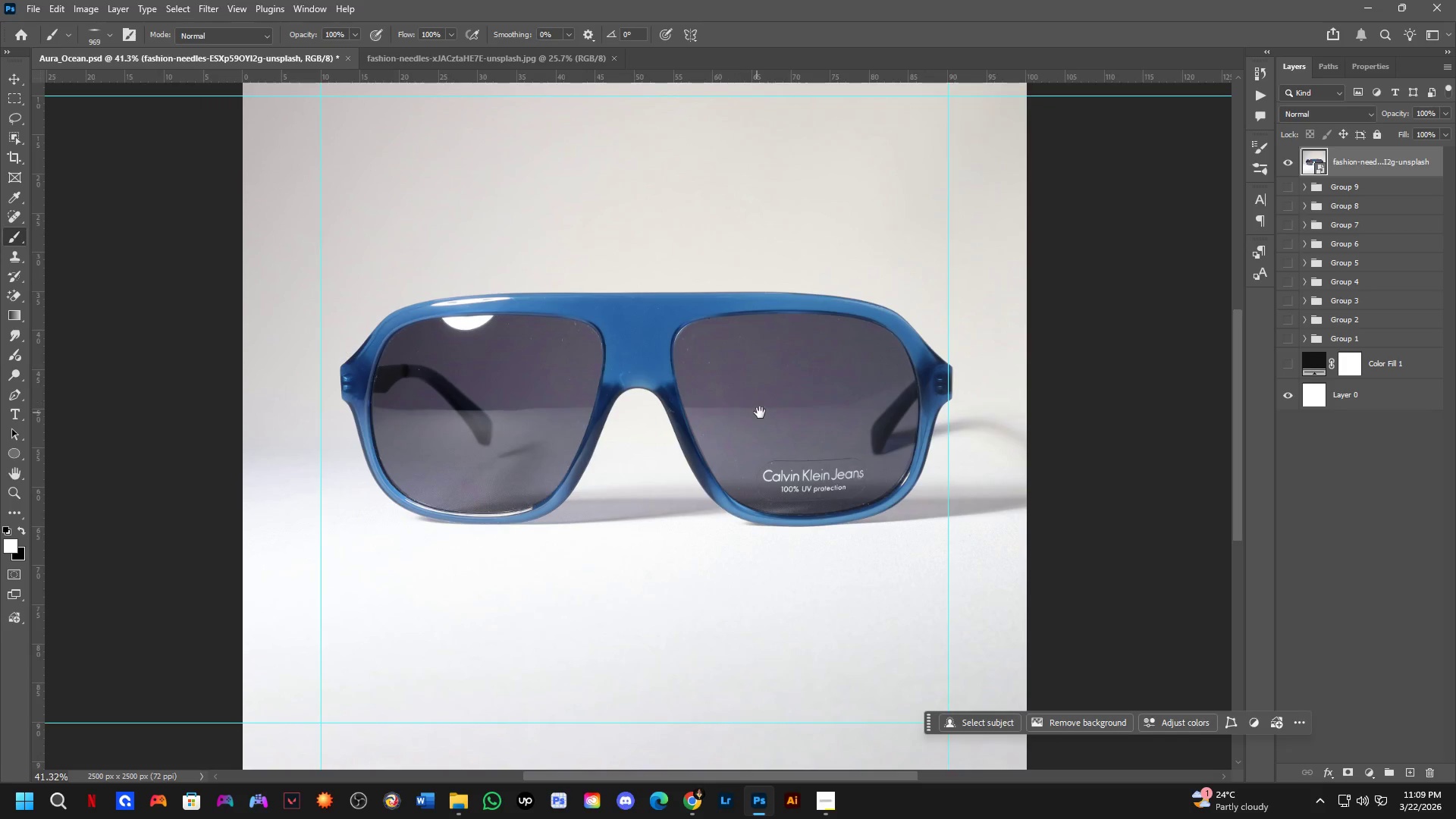 
hold_key(key=Space, duration=0.52)
 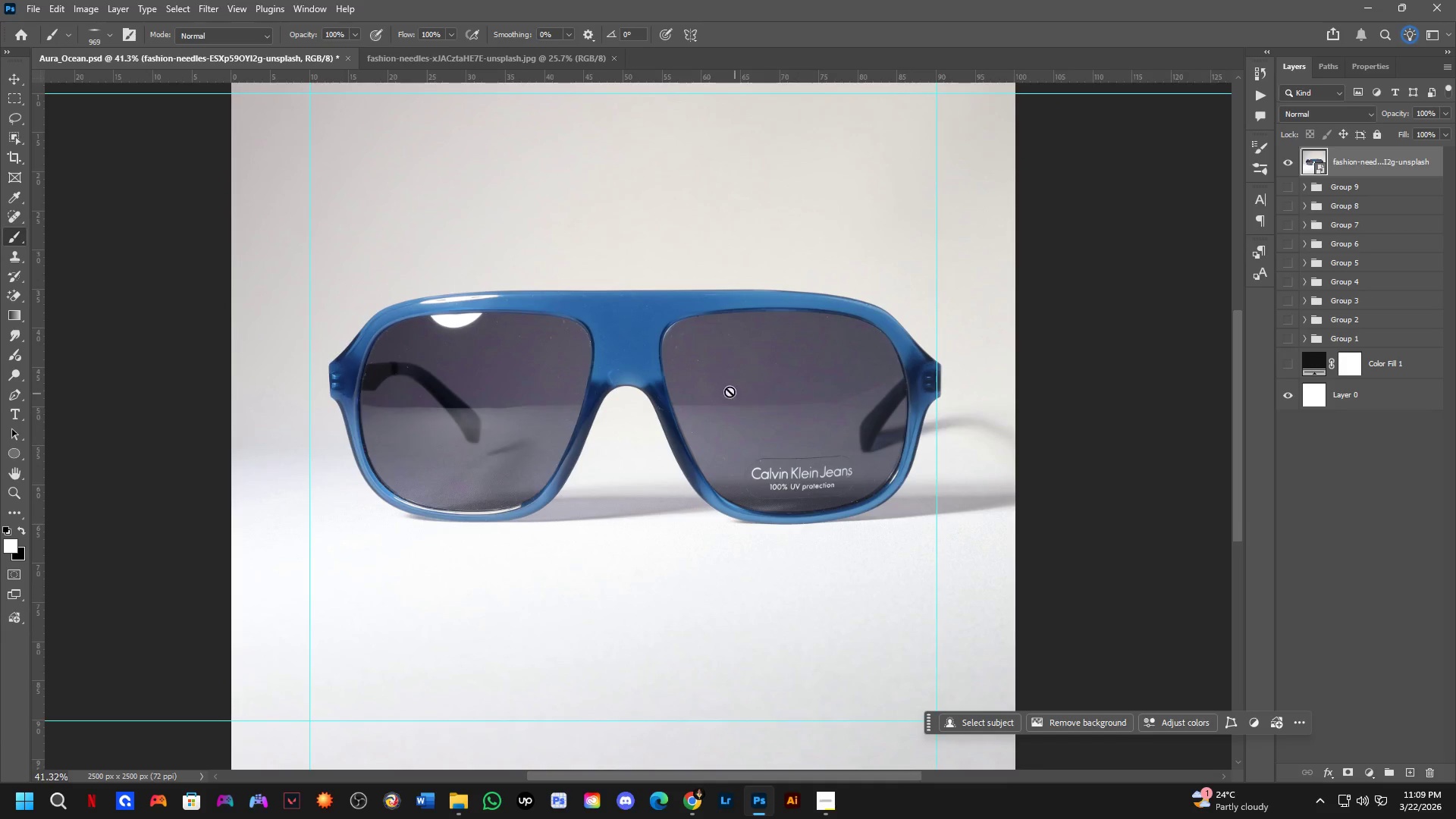 
left_click_drag(start_coordinate=[763, 414], to_coordinate=[752, 412])
 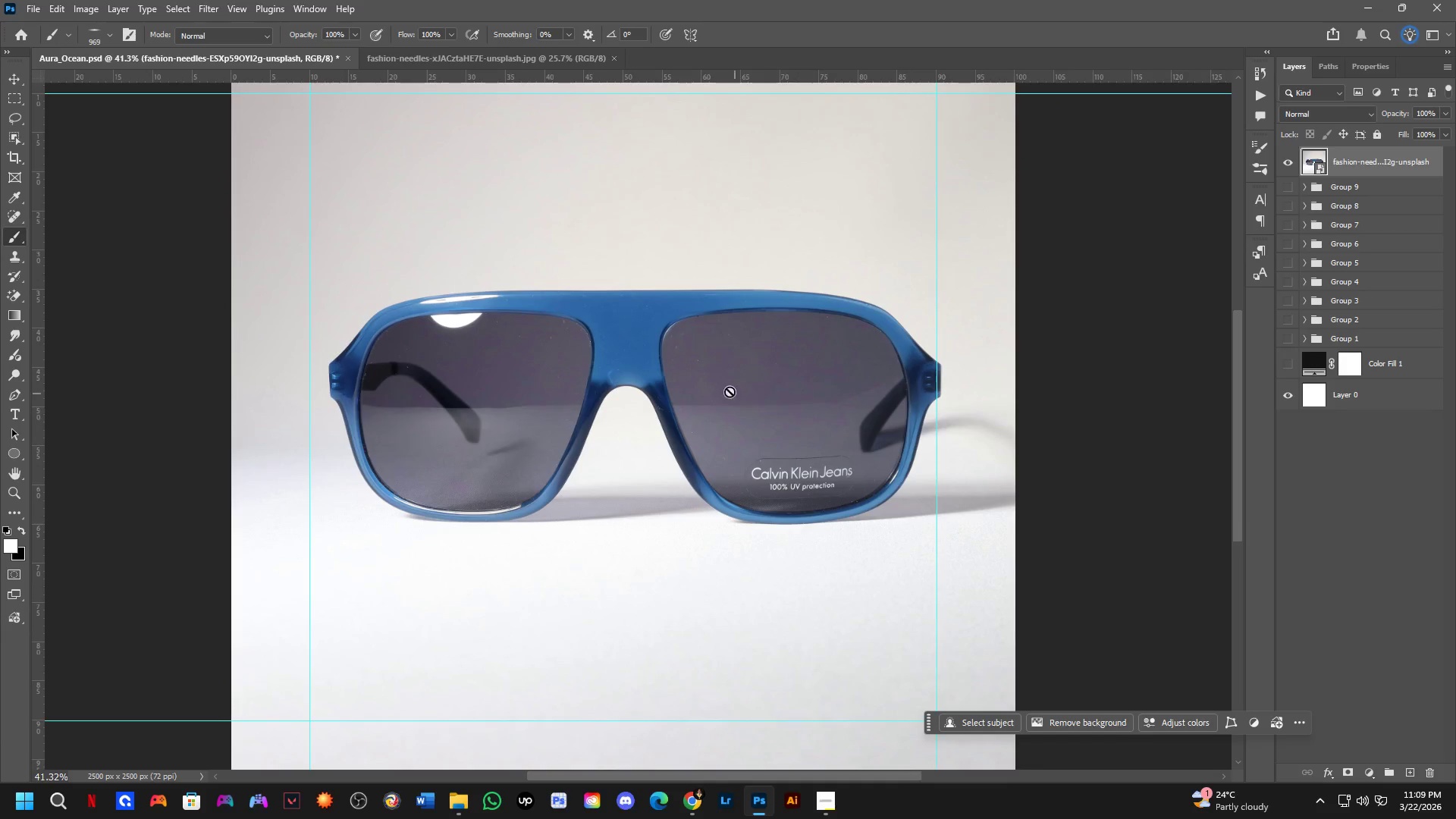 
scroll: coordinate [683, 380], scroll_direction: down, amount: 1.0
 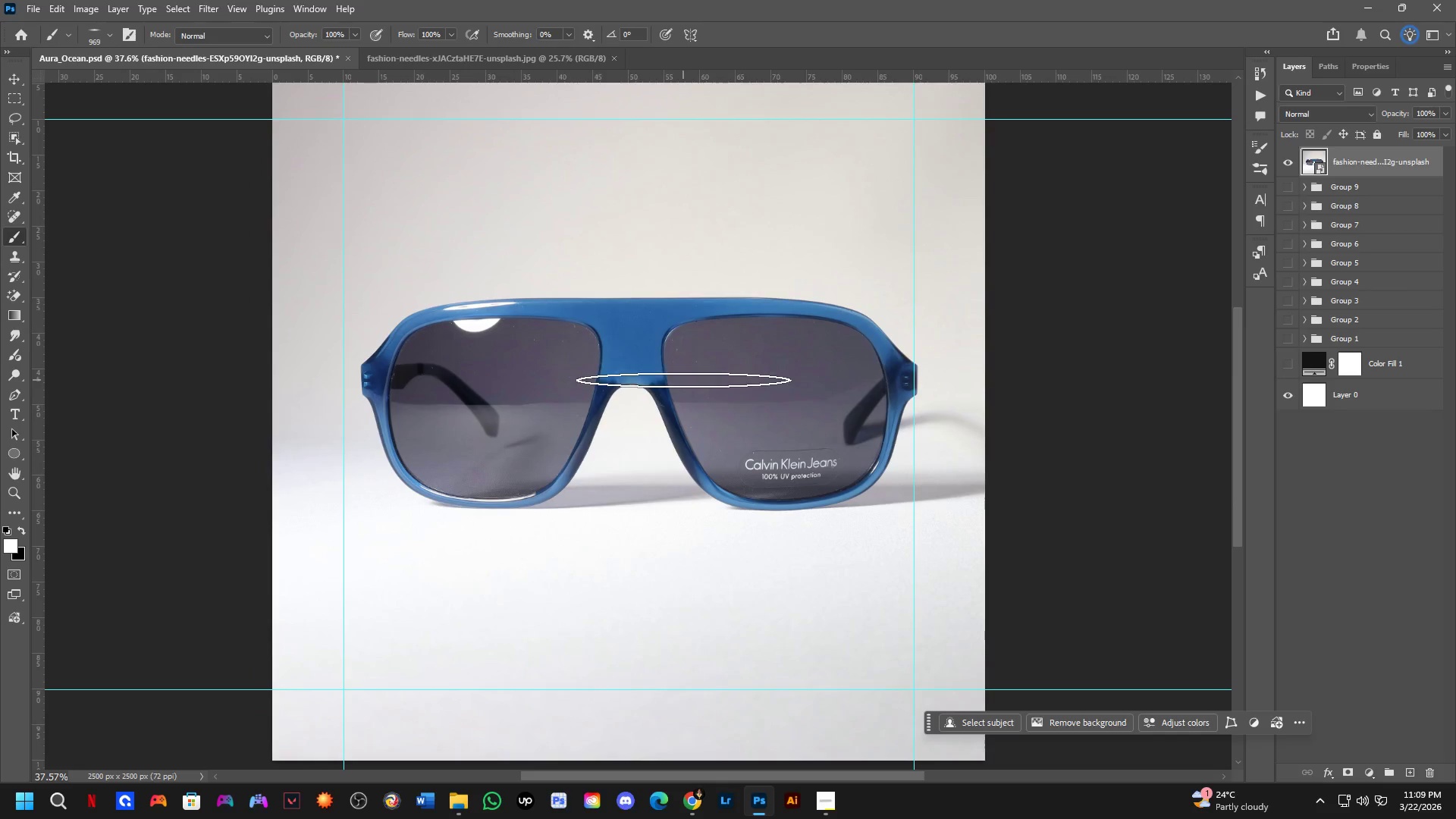 
key(Control+T)
 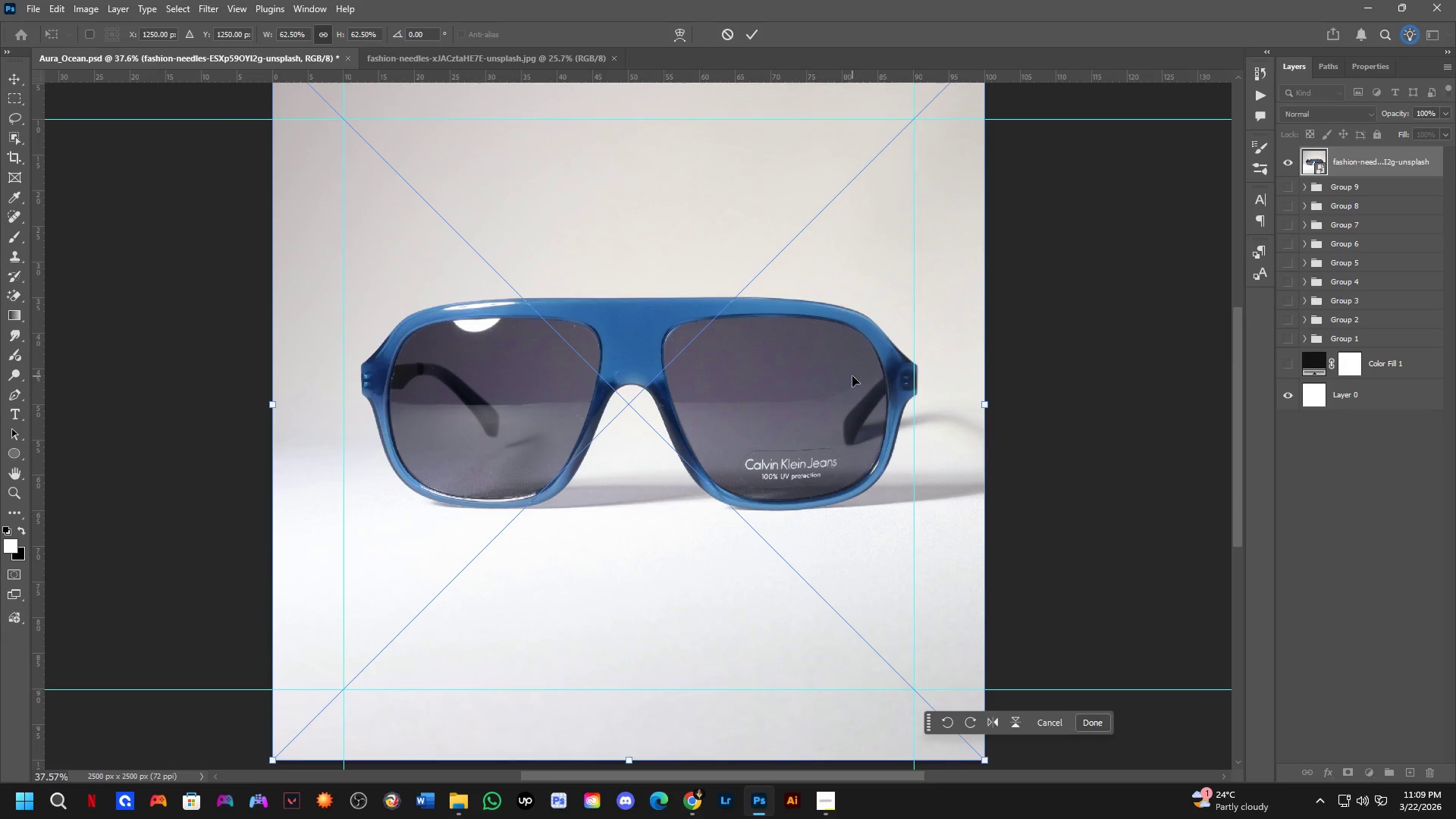 
hold_key(key=ControlLeft, duration=0.44)
left_click_drag(start_coordinate=[836, 373], to_coordinate=[824, 376])
 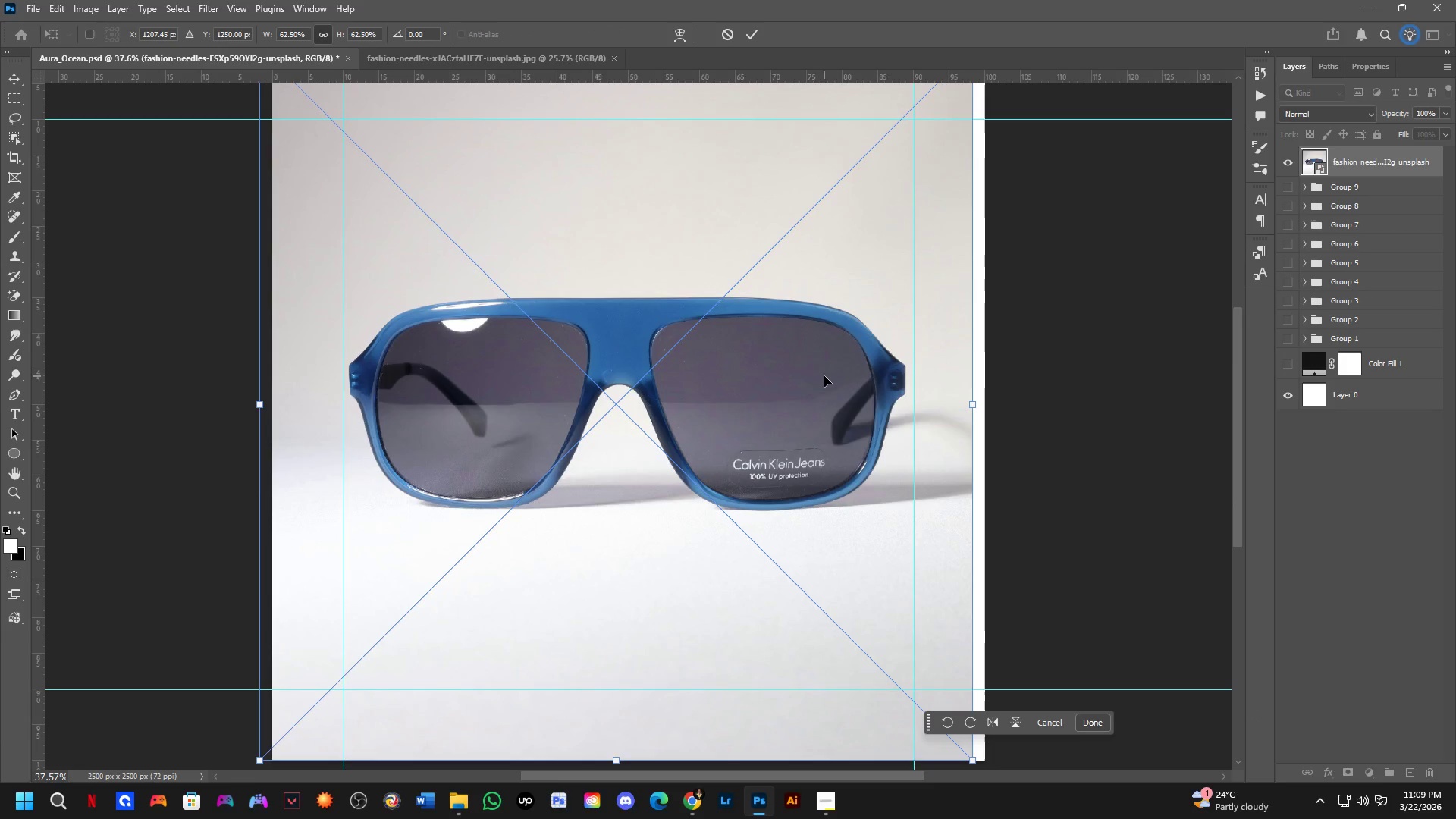 
hold_key(key=ControlLeft, duration=0.89)
left_click_drag(start_coordinate=[824, 376], to_coordinate=[830, 384])
 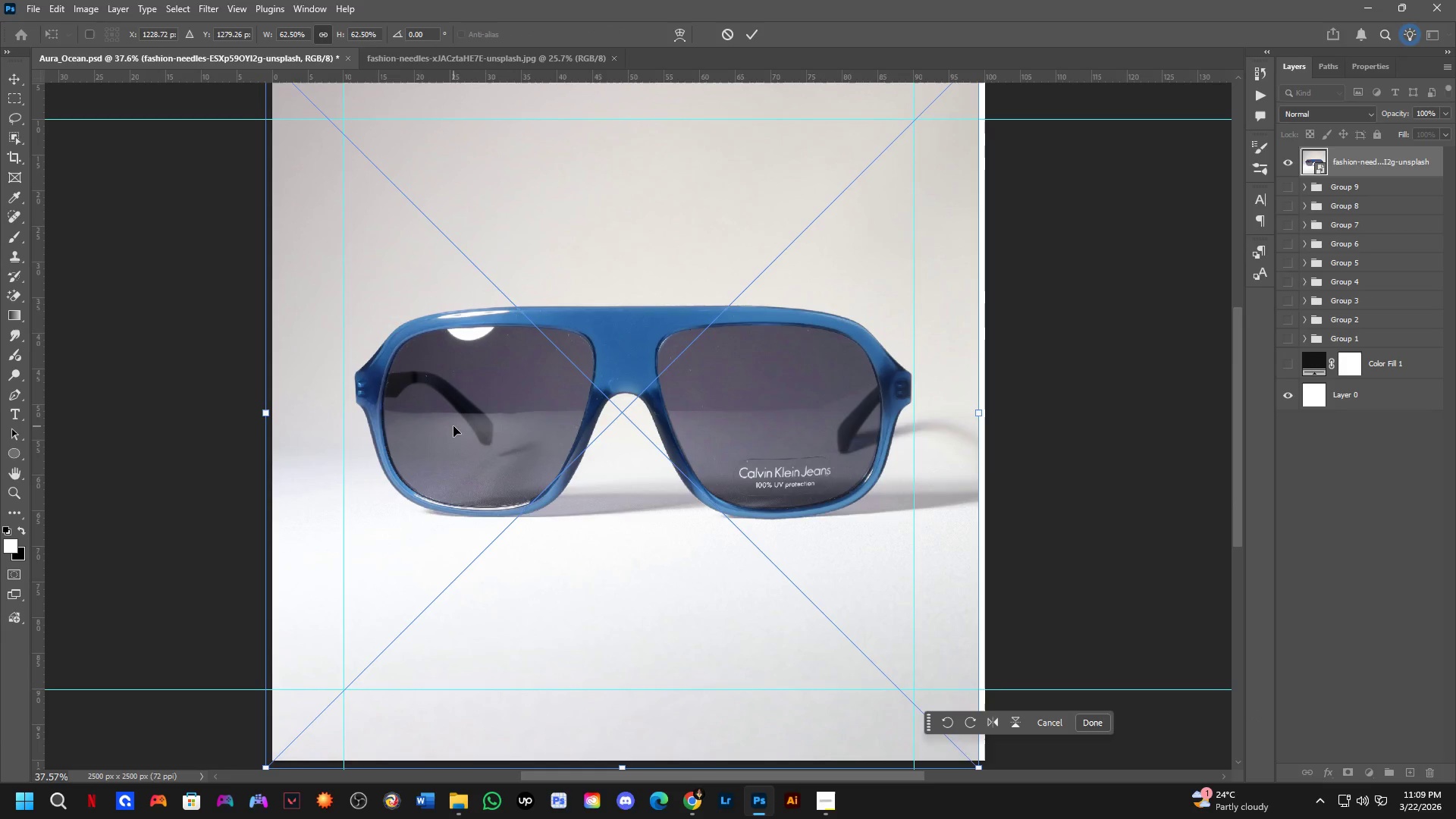 
key(Control+T)
 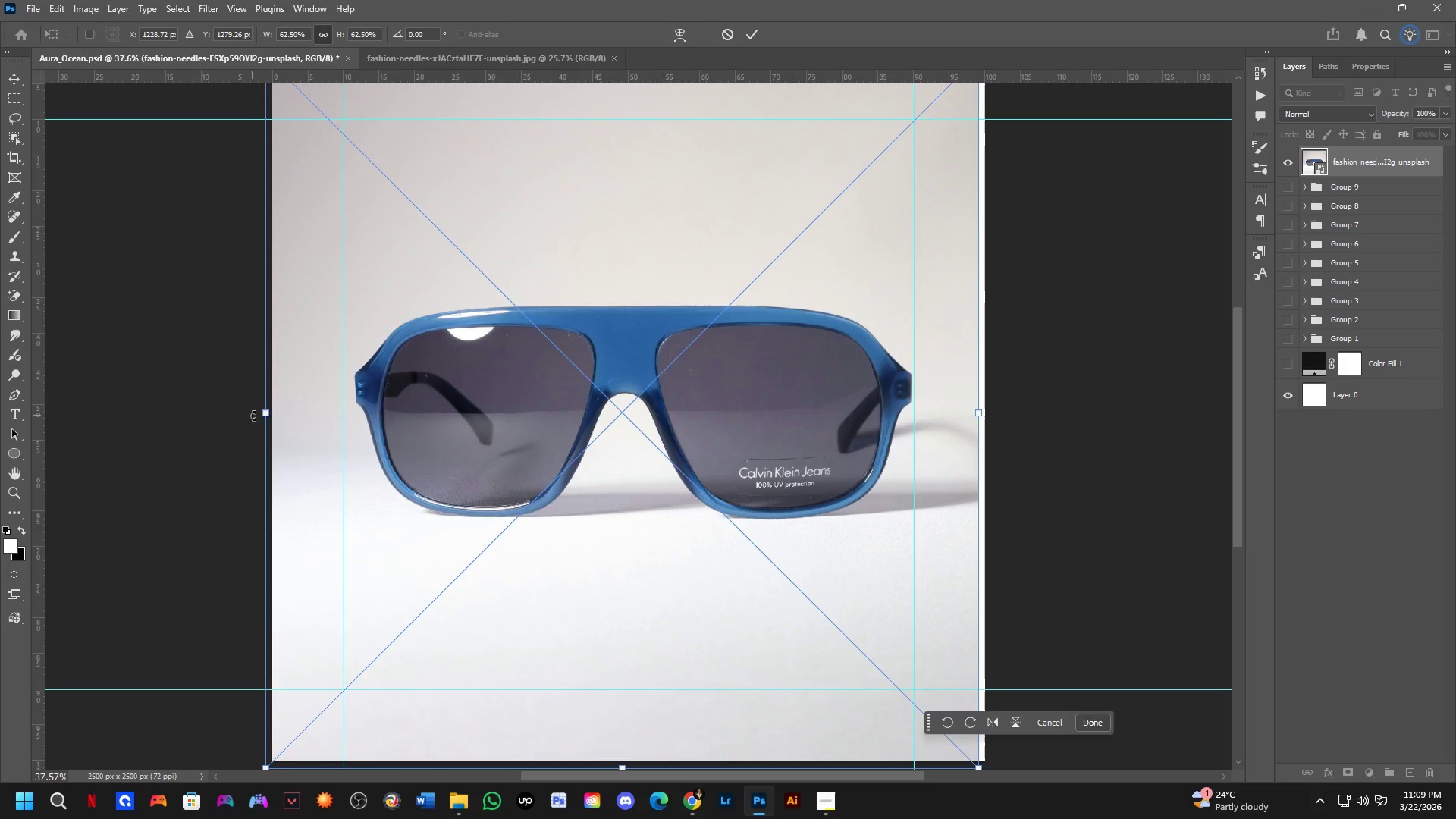 
left_click_drag(start_coordinate=[257, 416], to_coordinate=[247, 420])
 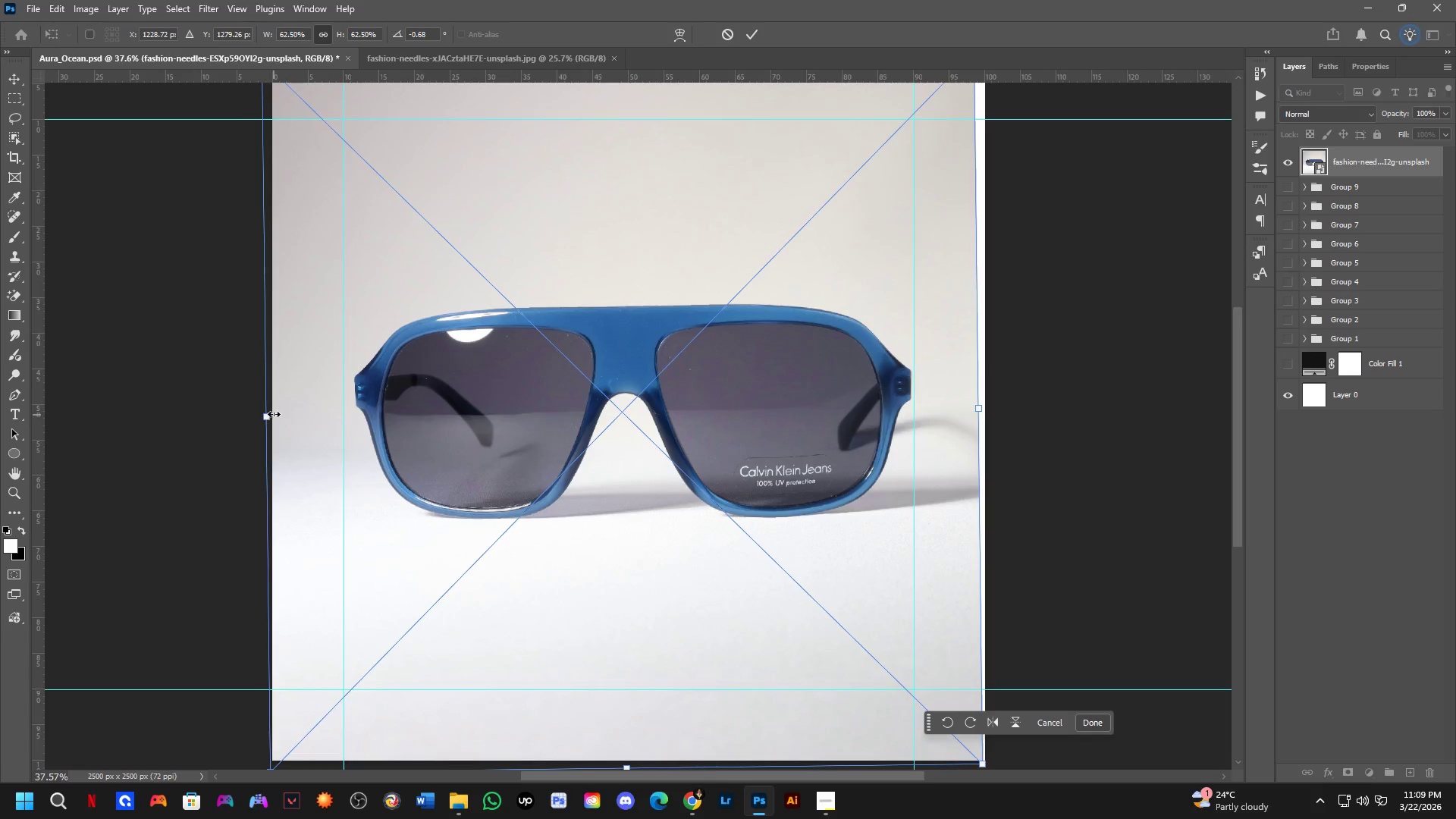 
key(Control+ControlLeft)
 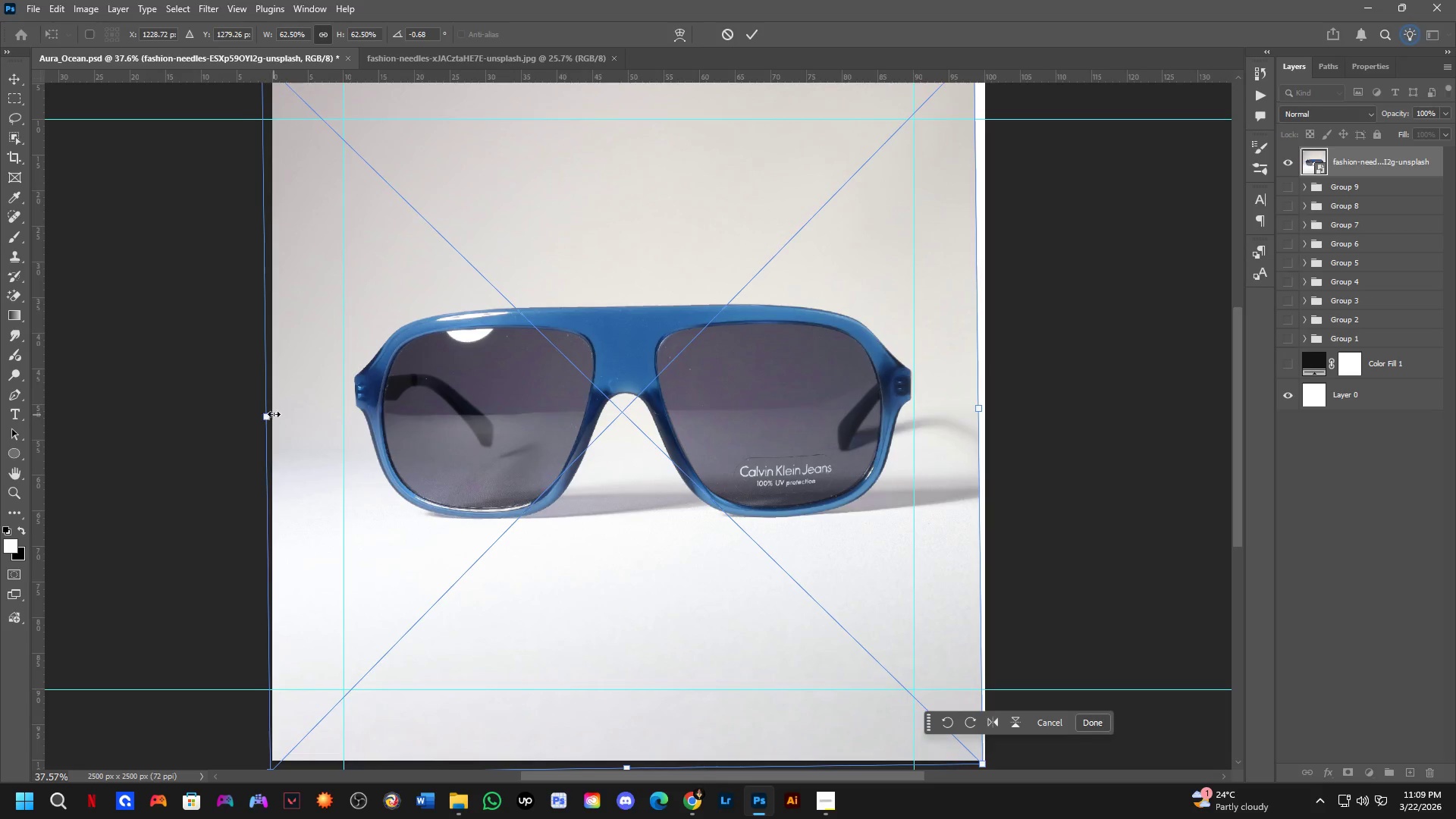 
key(Control+Meta+MetaLeft)
 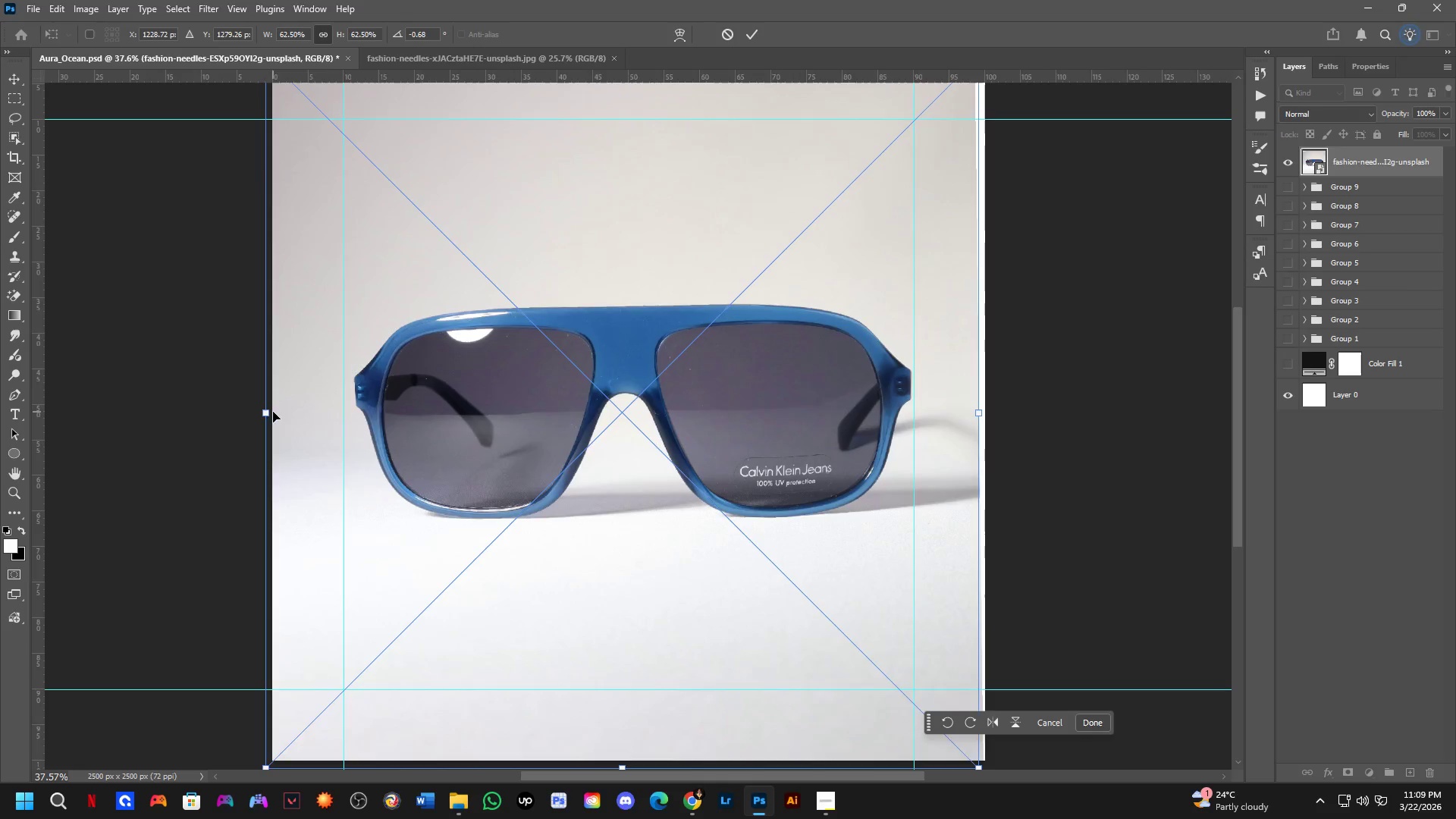 
key(Control+Meta+Z)
 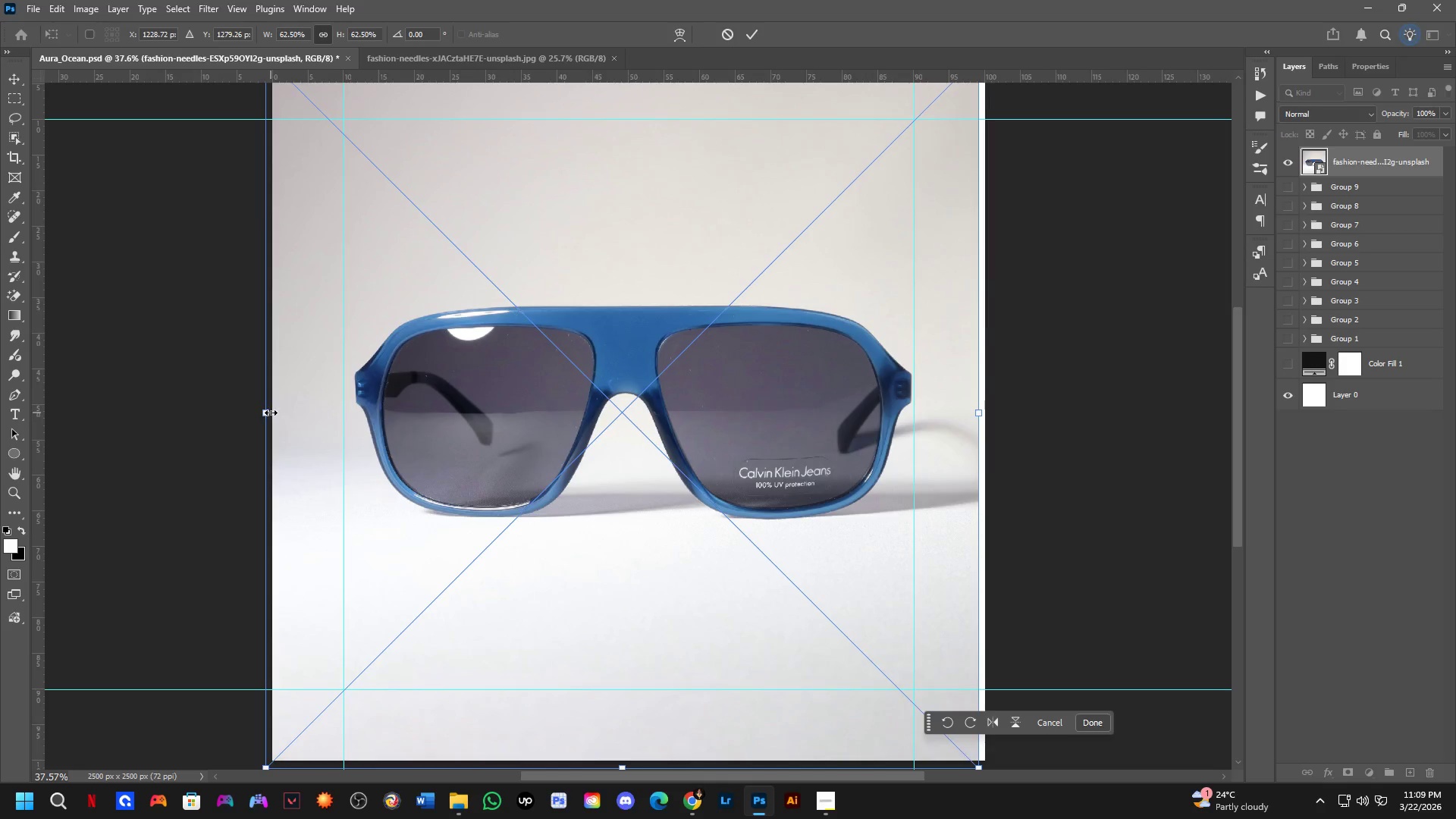 
left_click_drag(start_coordinate=[270, 413], to_coordinate=[260, 413])
 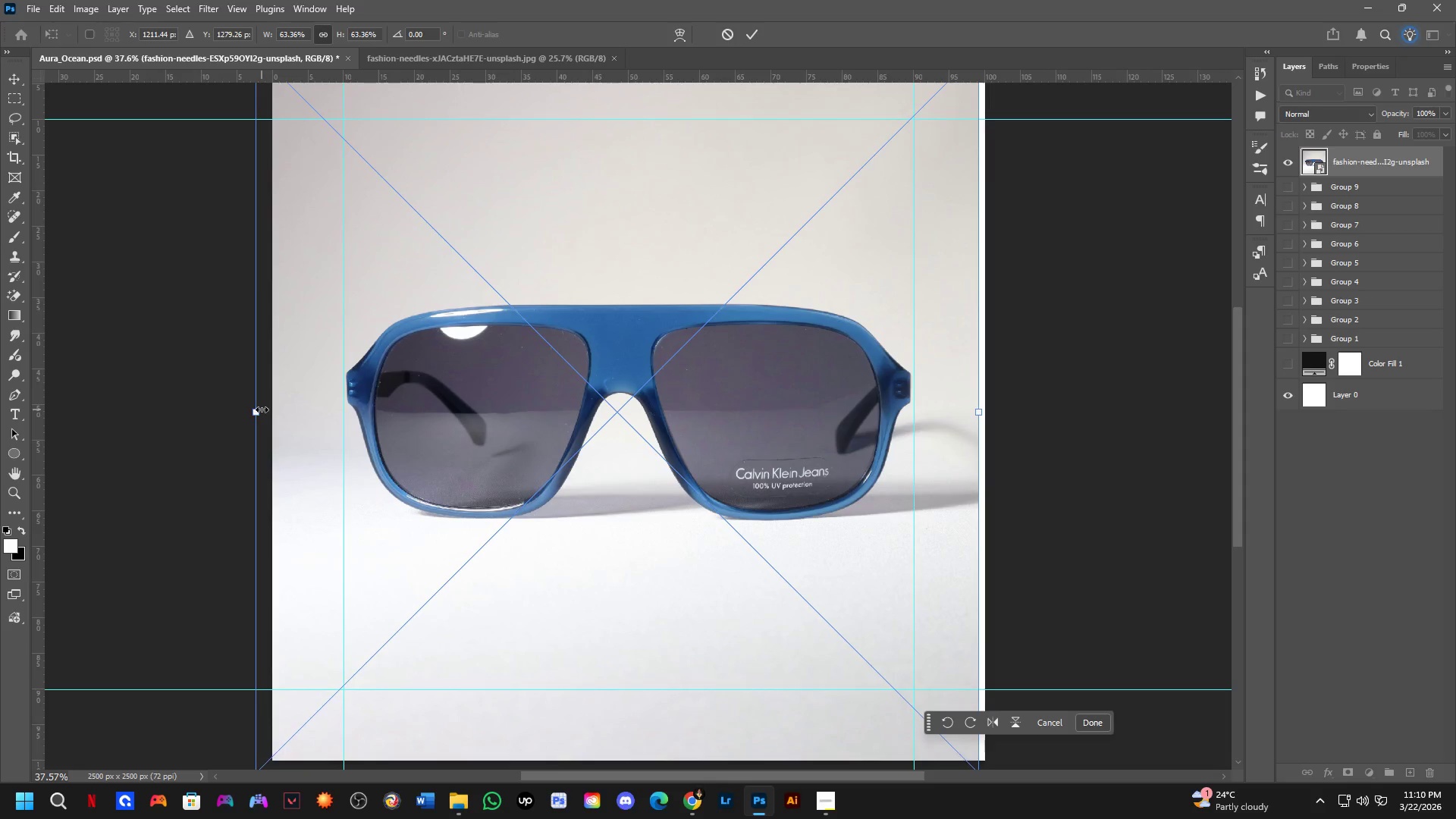 
key(NumpadEnter)
 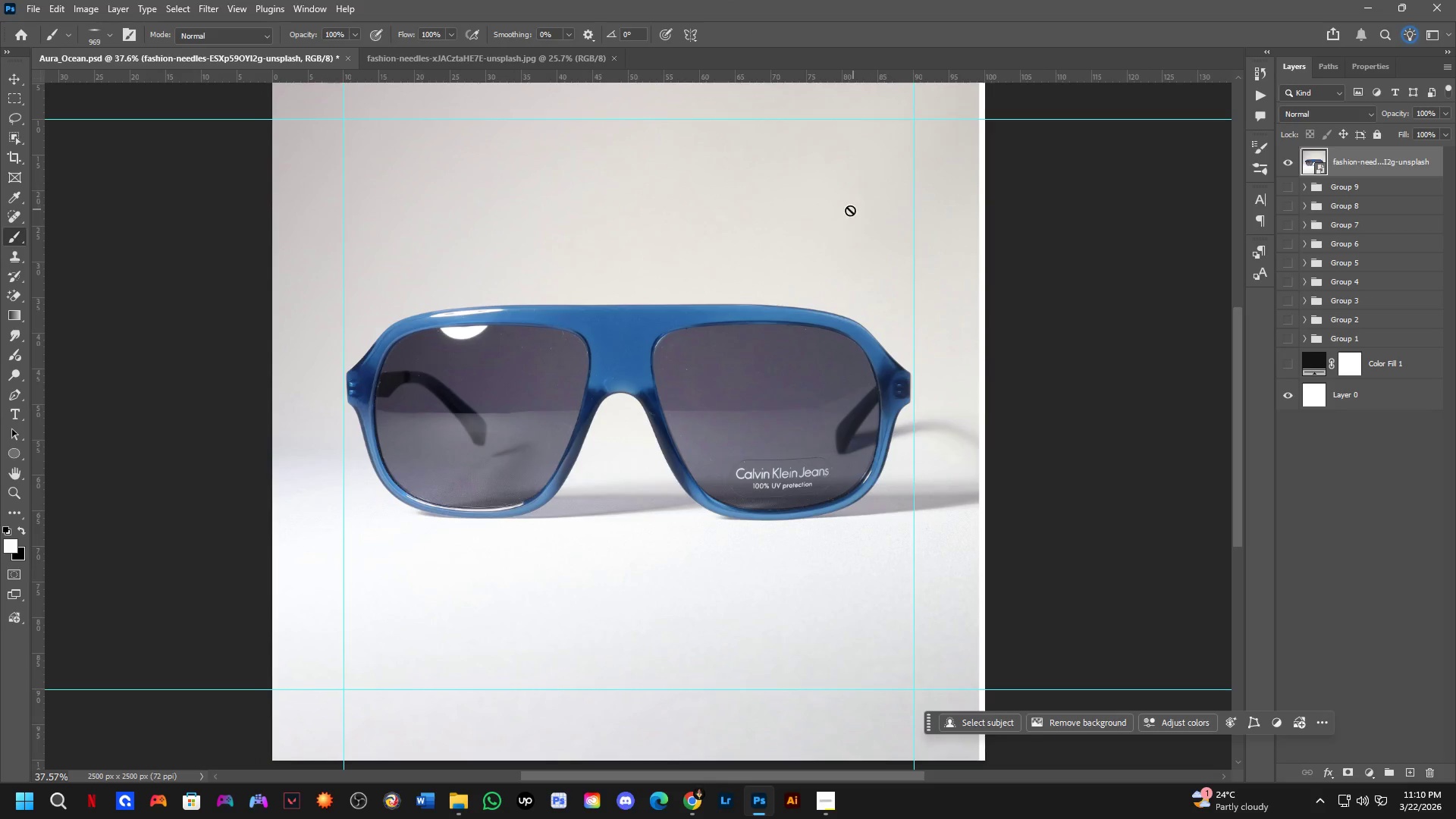 
scroll: coordinate [767, 303], scroll_direction: up, amount: 4.0
 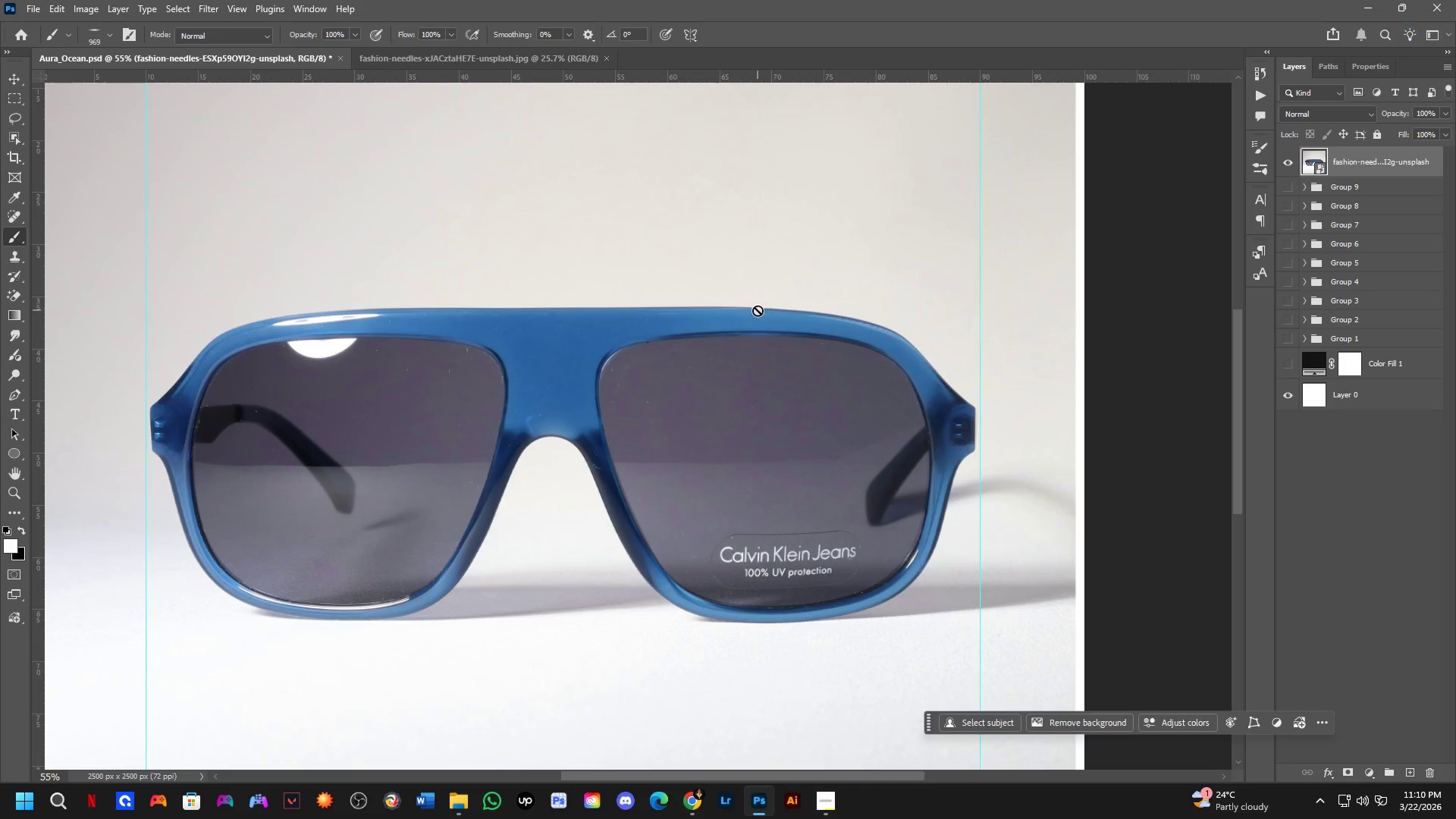 
key(L)
 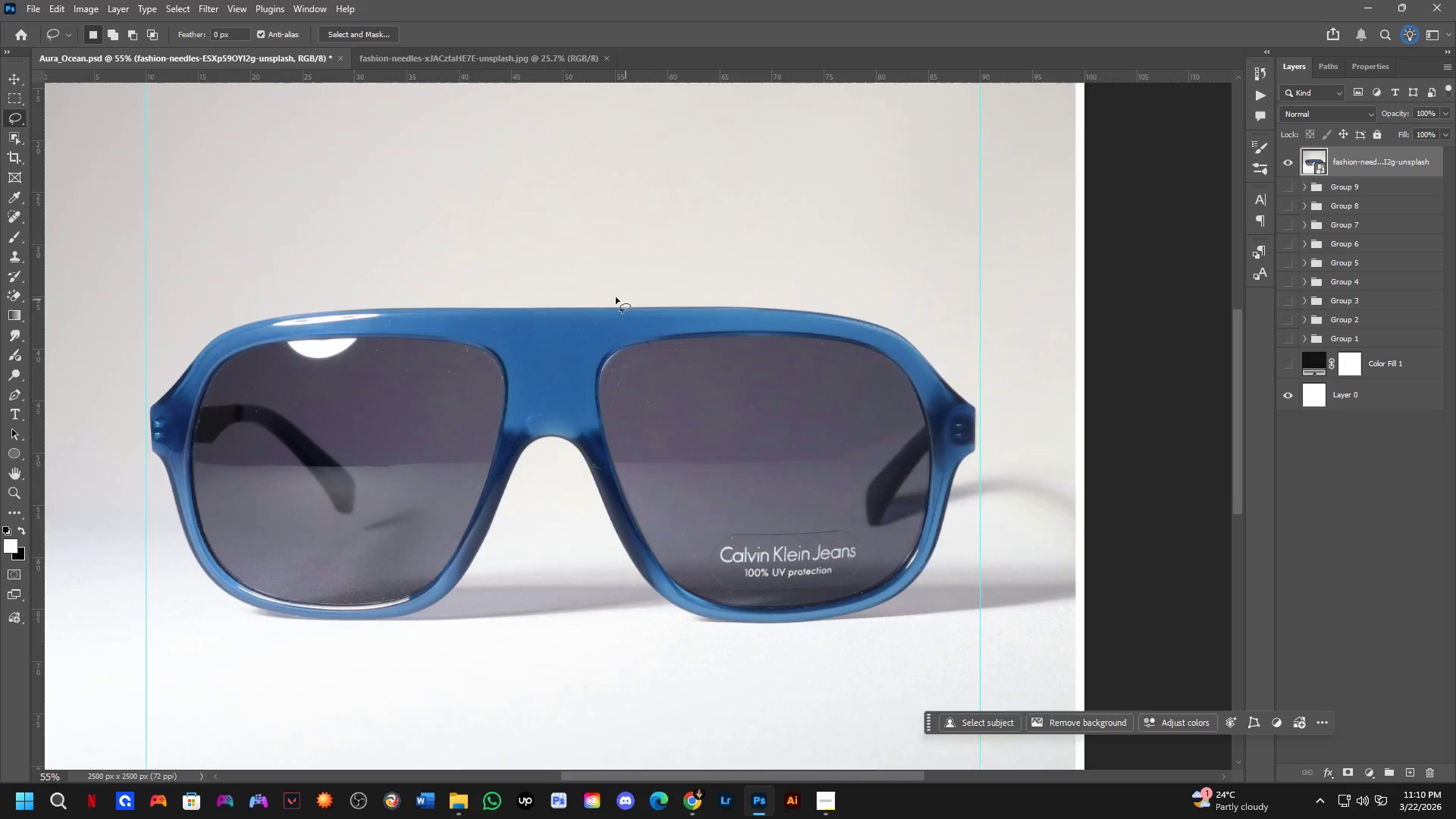 
scroll: coordinate [366, 325], scroll_direction: up, amount: 5.0
 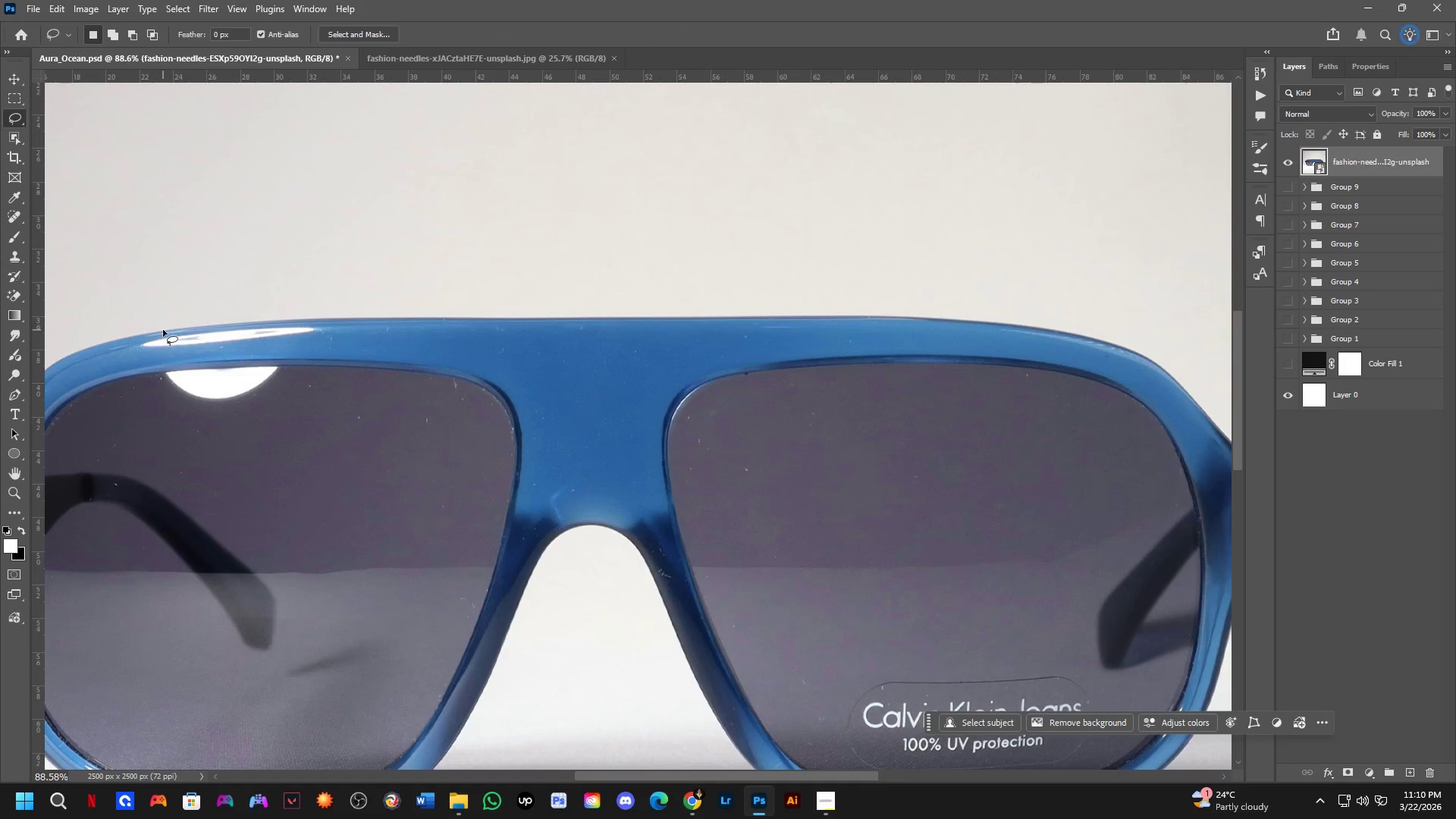 
left_click_drag(start_coordinate=[160, 329], to_coordinate=[328, 299])
 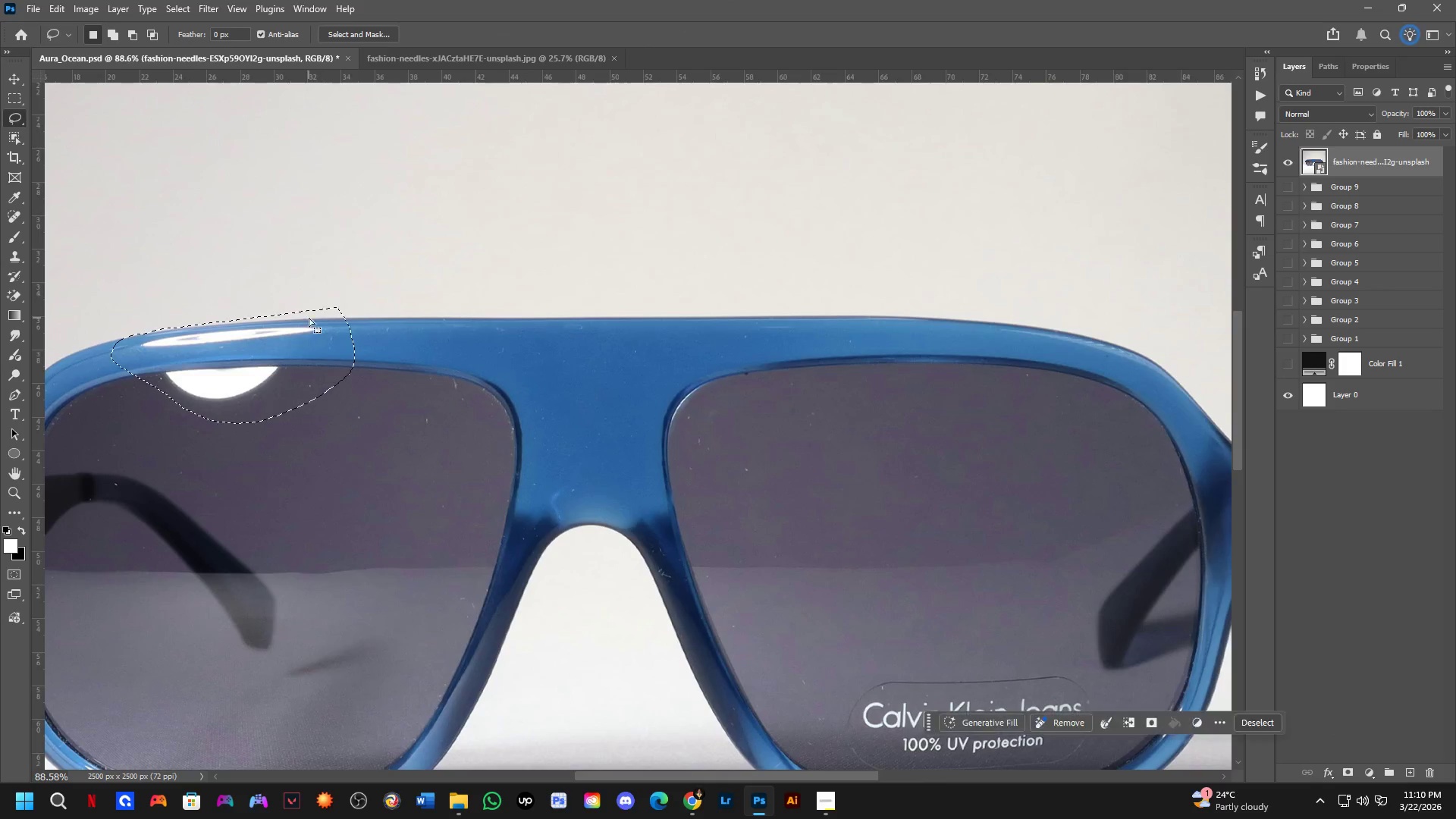 
scroll: coordinate [378, 355], scroll_direction: down, amount: 3.0
 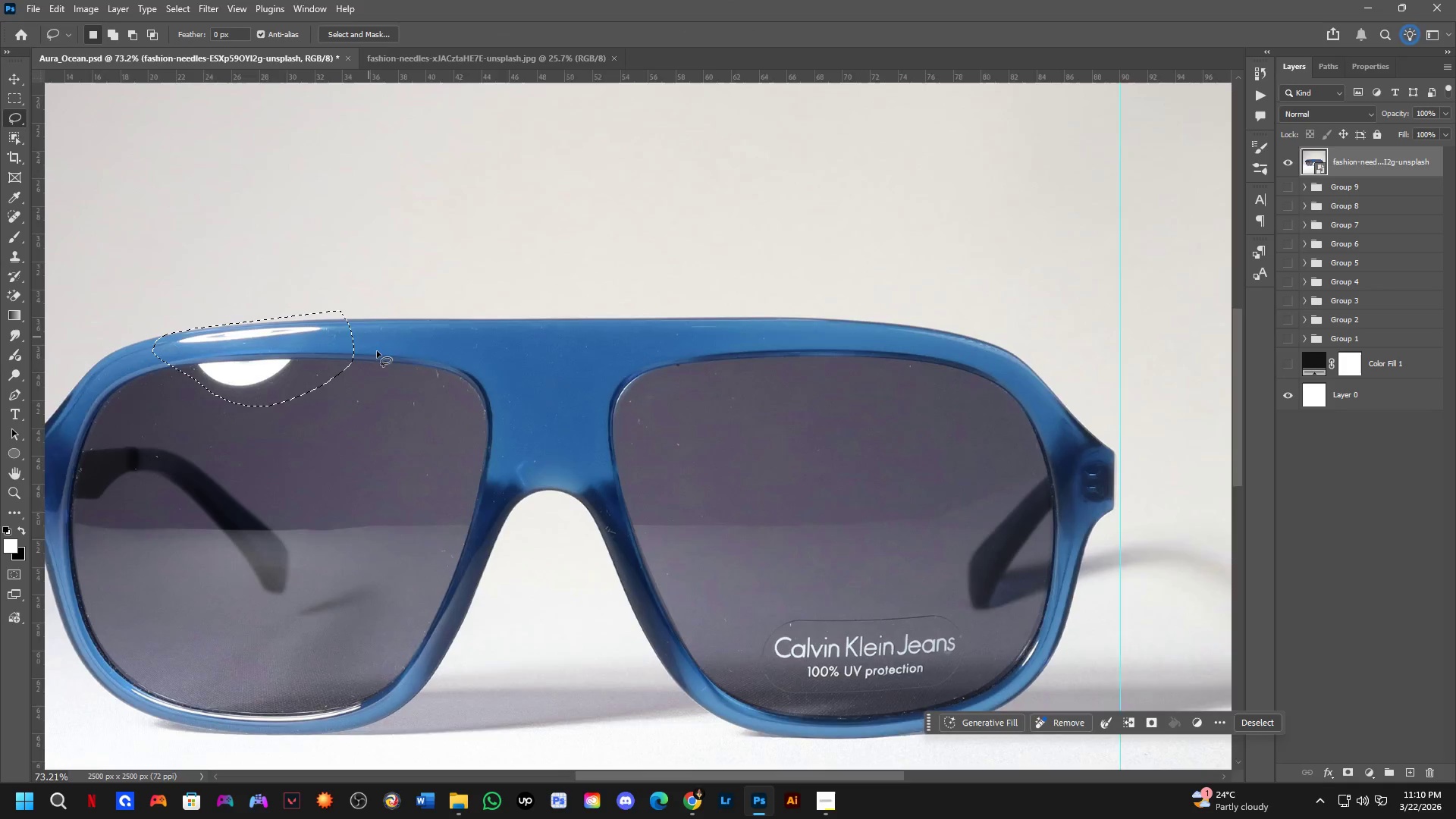 
hold_key(key=Space, duration=0.59)
 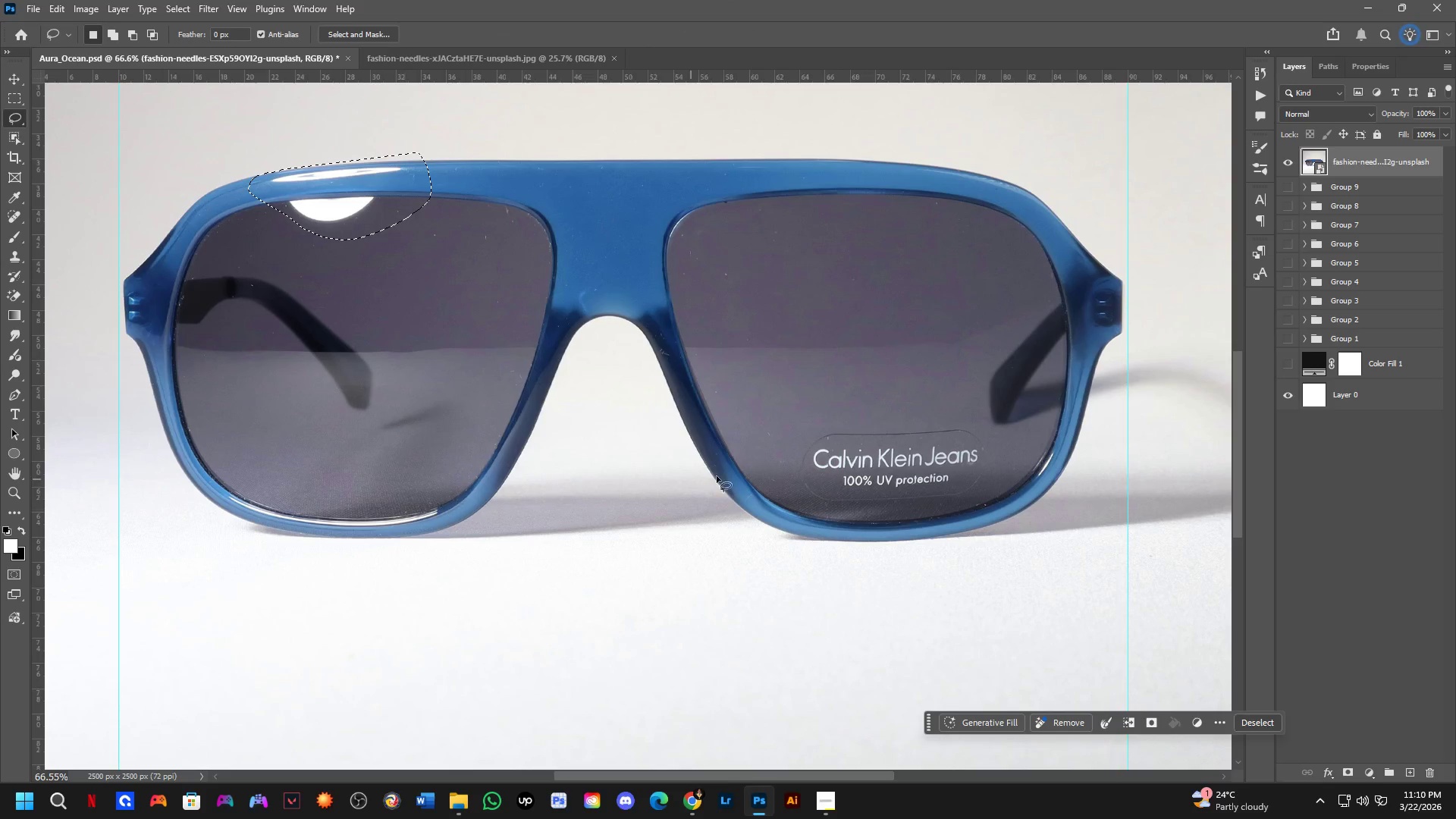 
left_click_drag(start_coordinate=[422, 497], to_coordinate=[497, 334])
 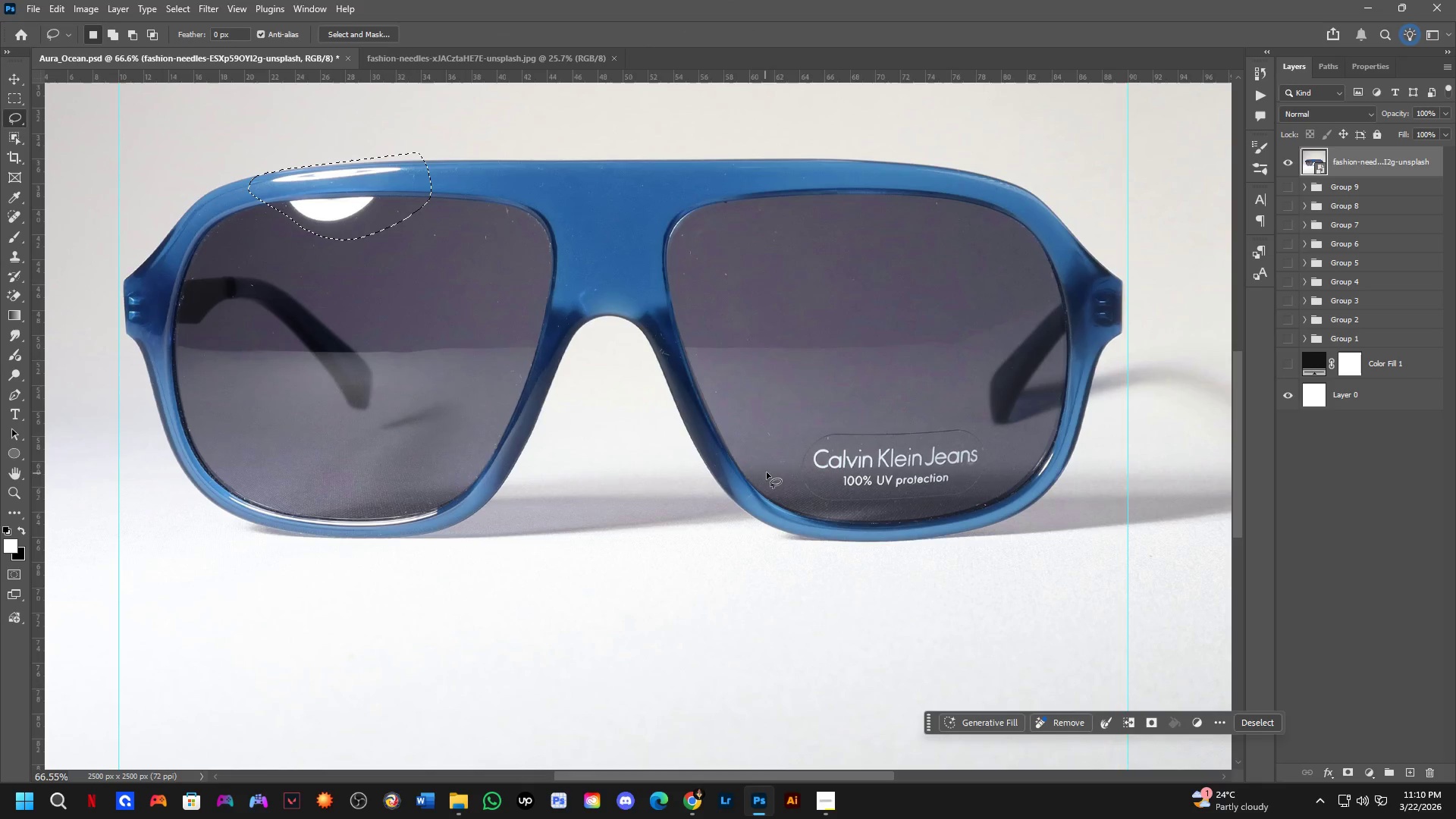 
key(Shift+ShiftLeft)
 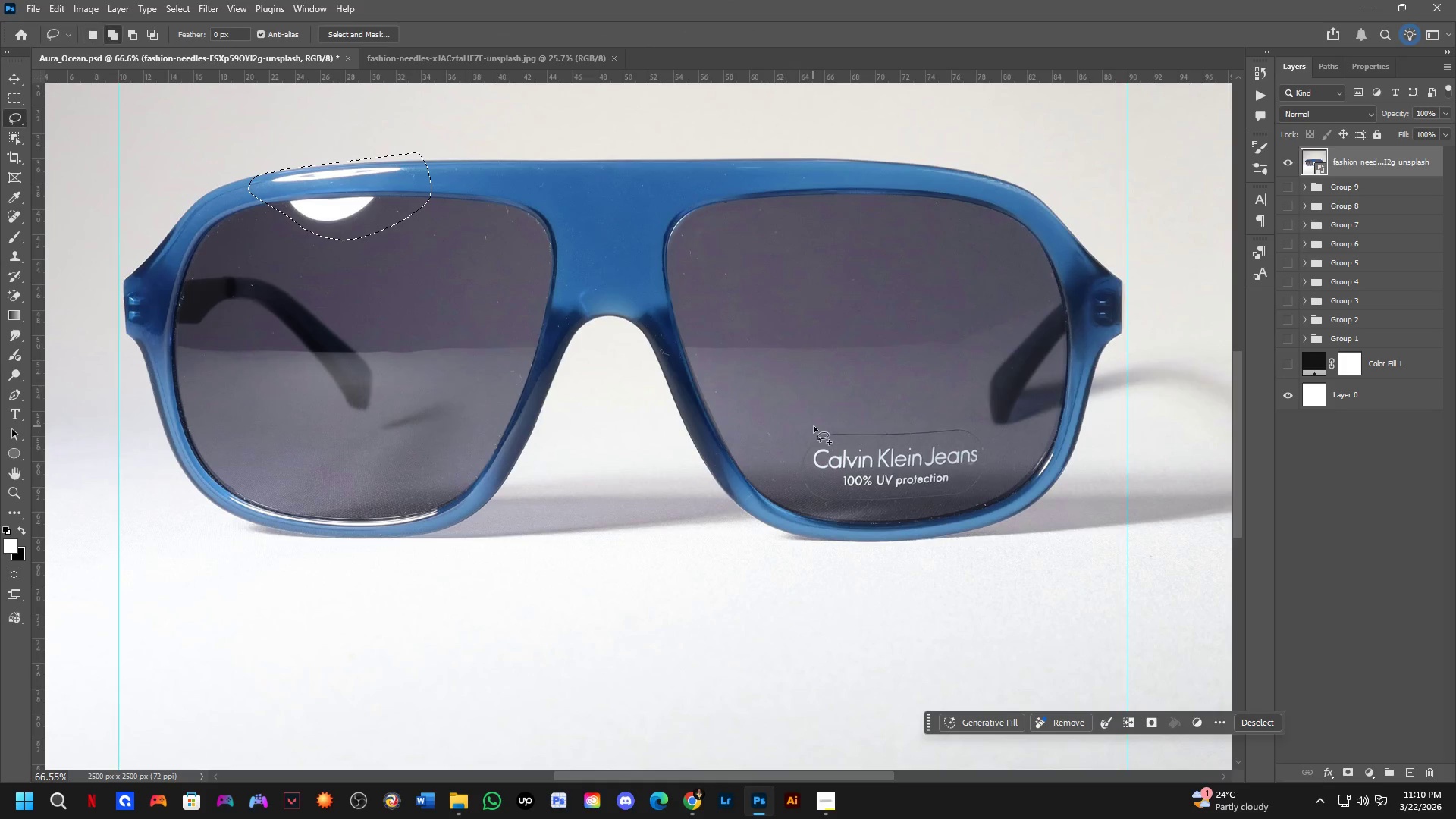 
left_click_drag(start_coordinate=[816, 425], to_coordinate=[849, 485])
 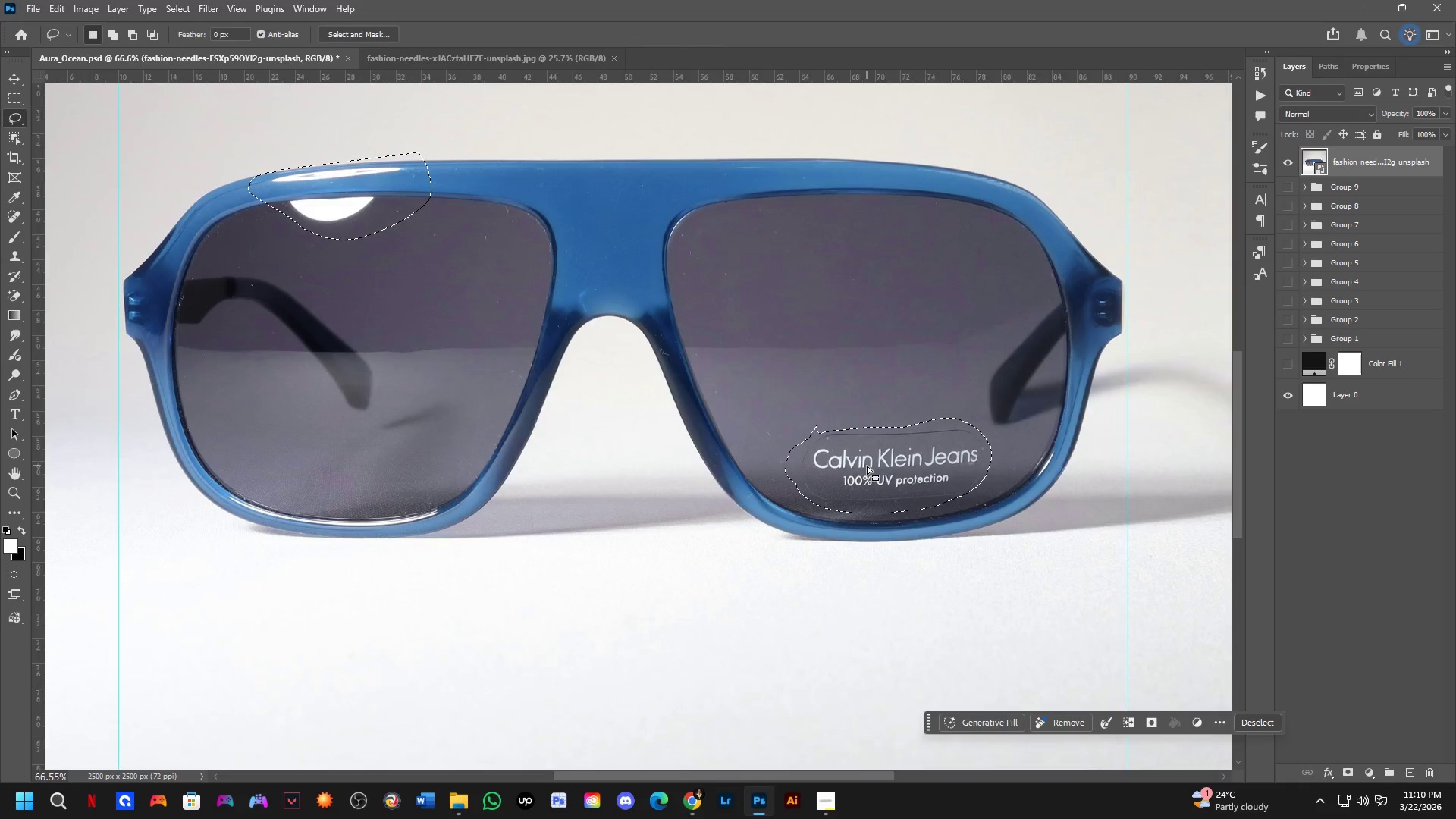 
scroll: coordinate [867, 466], scroll_direction: down, amount: 1.0
 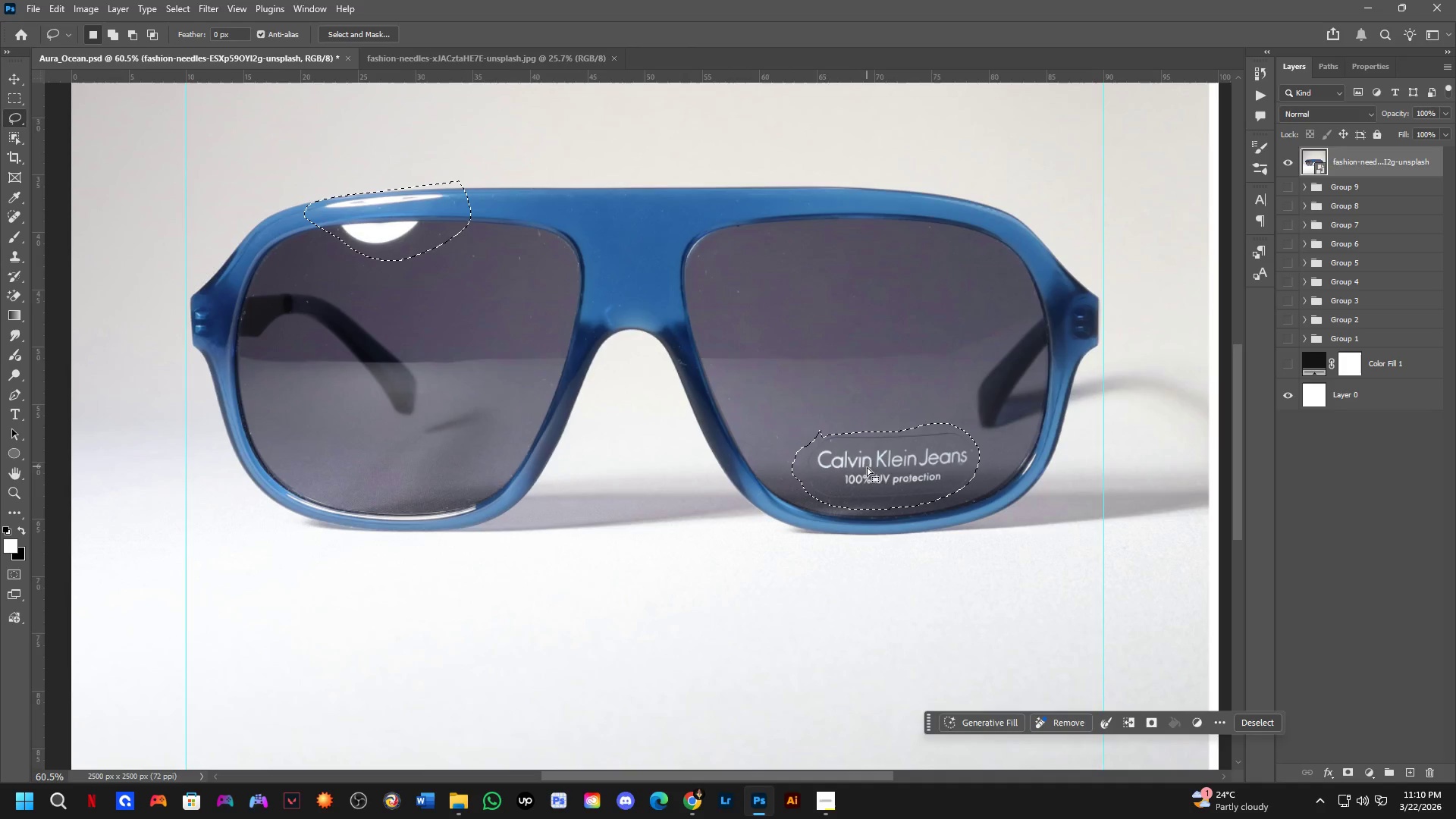 
hold_key(key=Space, duration=0.52)
 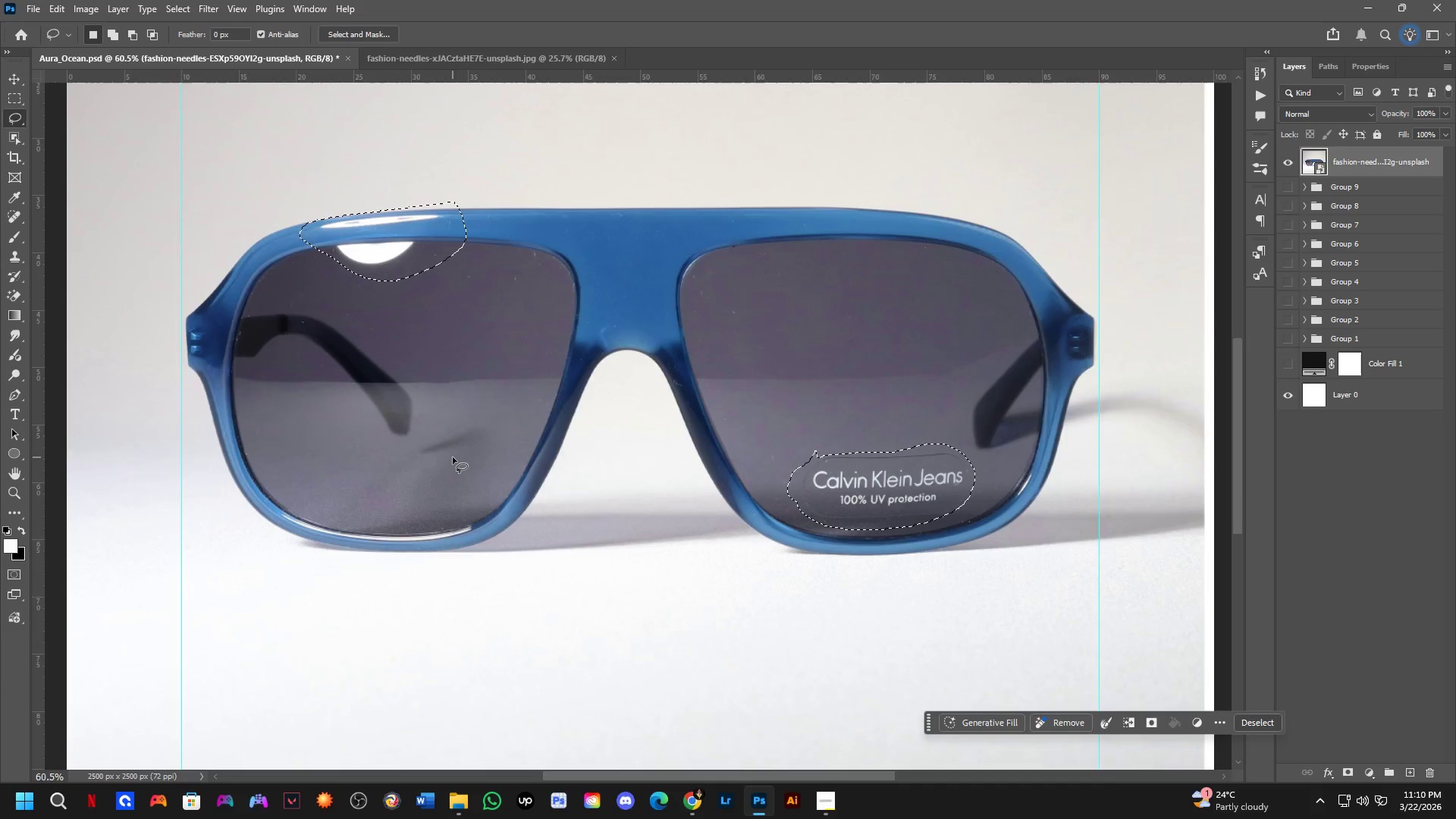 
left_click_drag(start_coordinate=[864, 480], to_coordinate=[859, 500])
 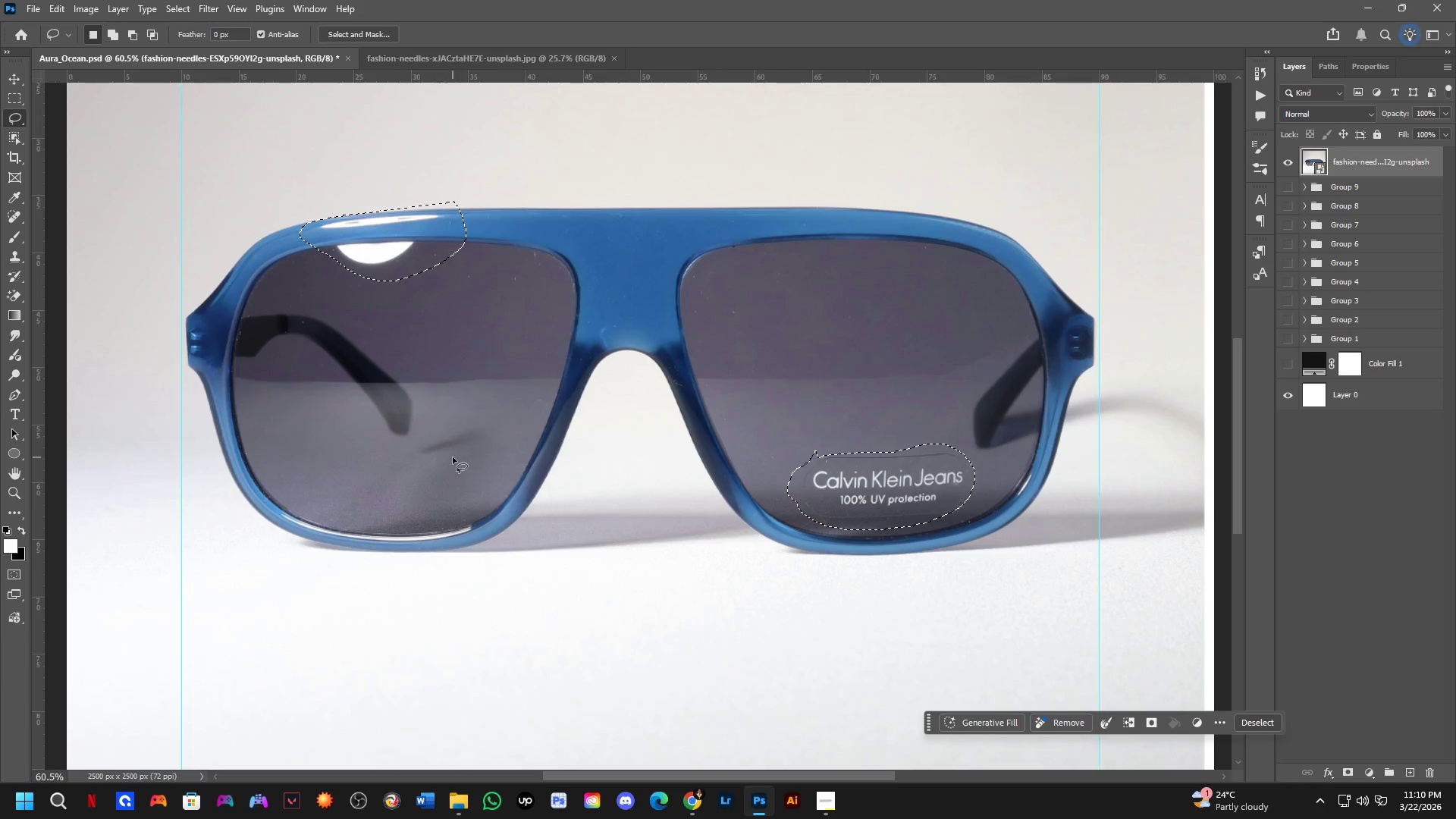 
scroll: coordinate [504, 484], scroll_direction: down, amount: 4.0
 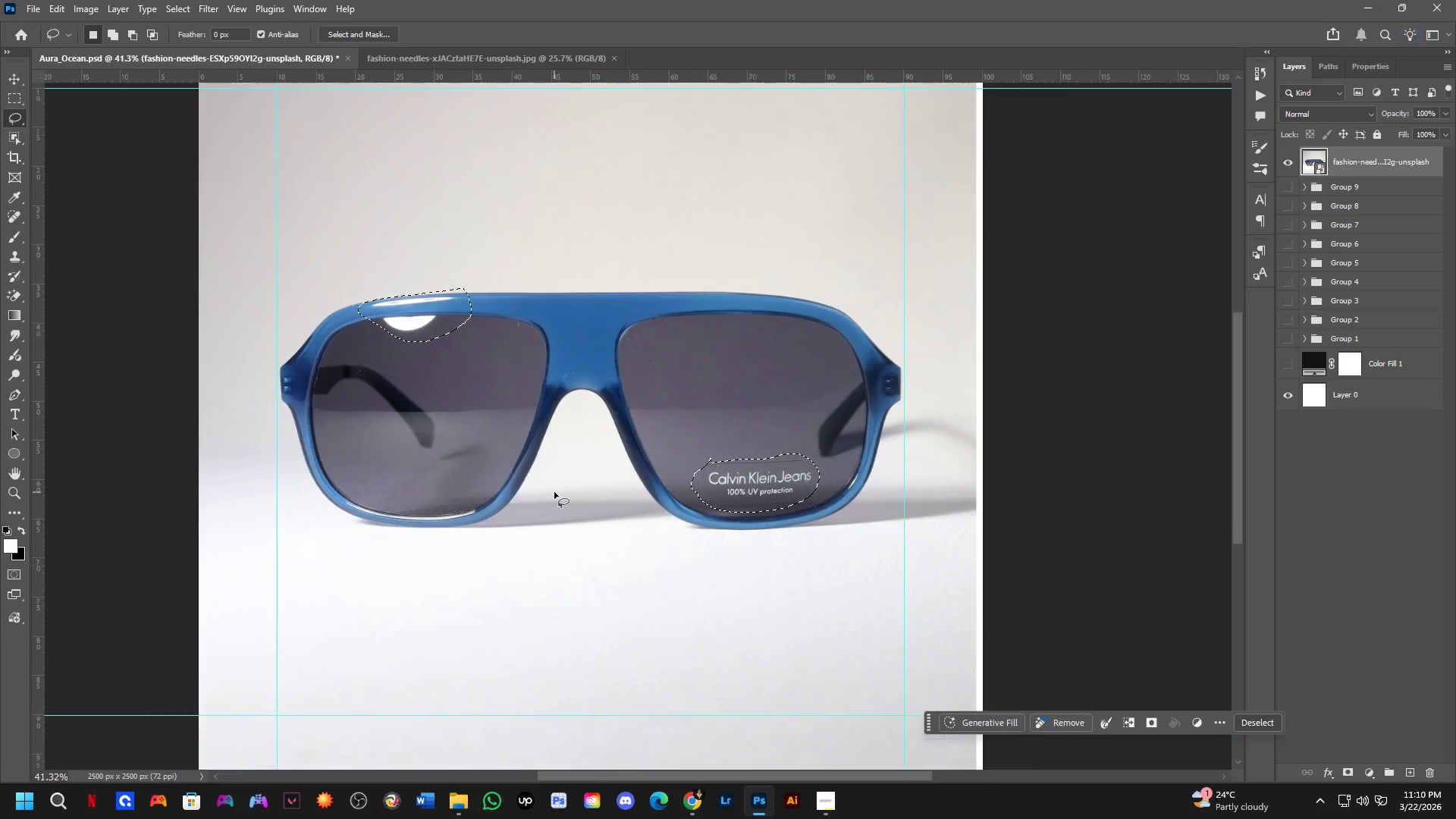 
hold_key(key=Space, duration=0.55)
 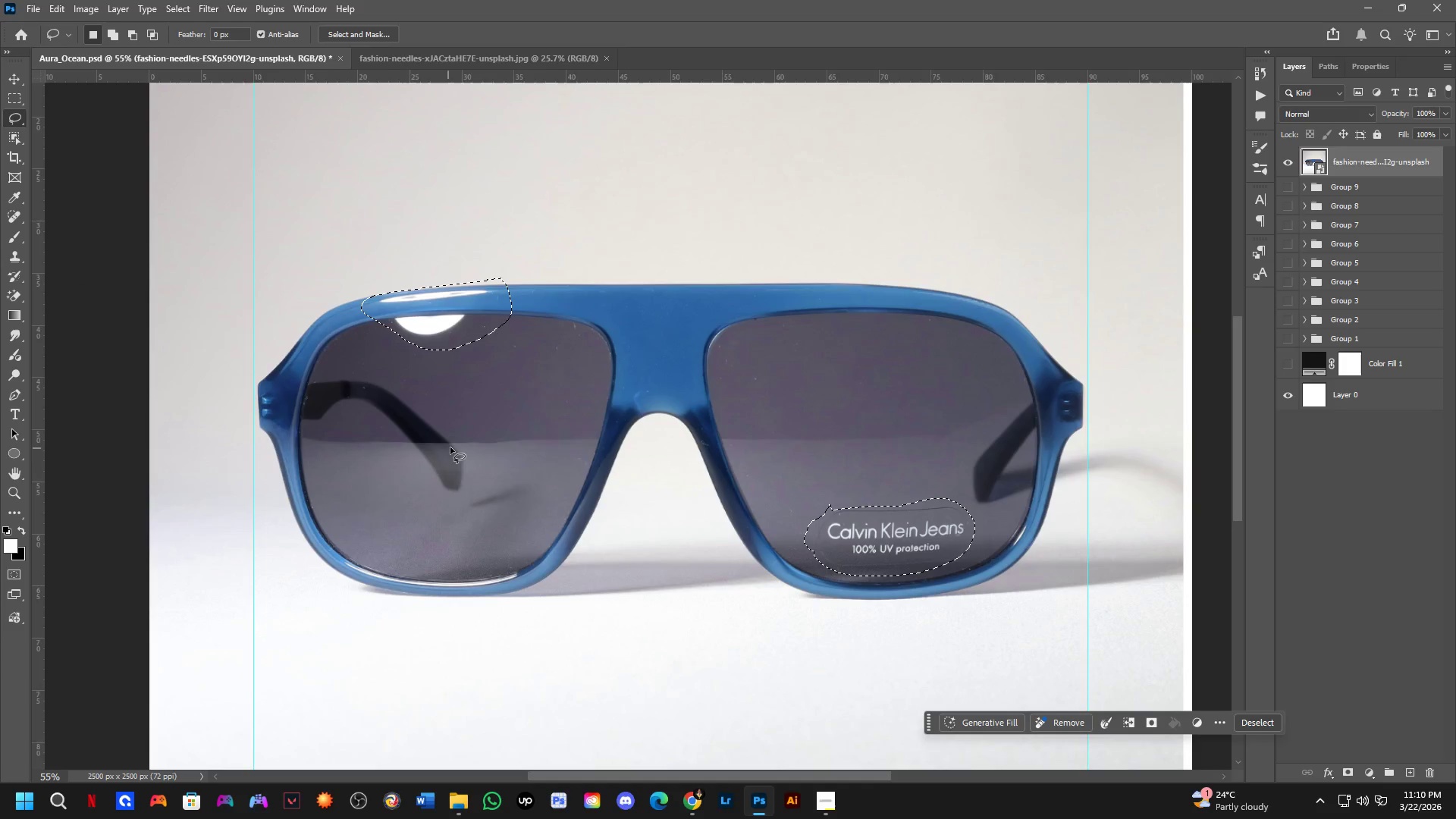 
left_click_drag(start_coordinate=[556, 497], to_coordinate=[576, 532])
 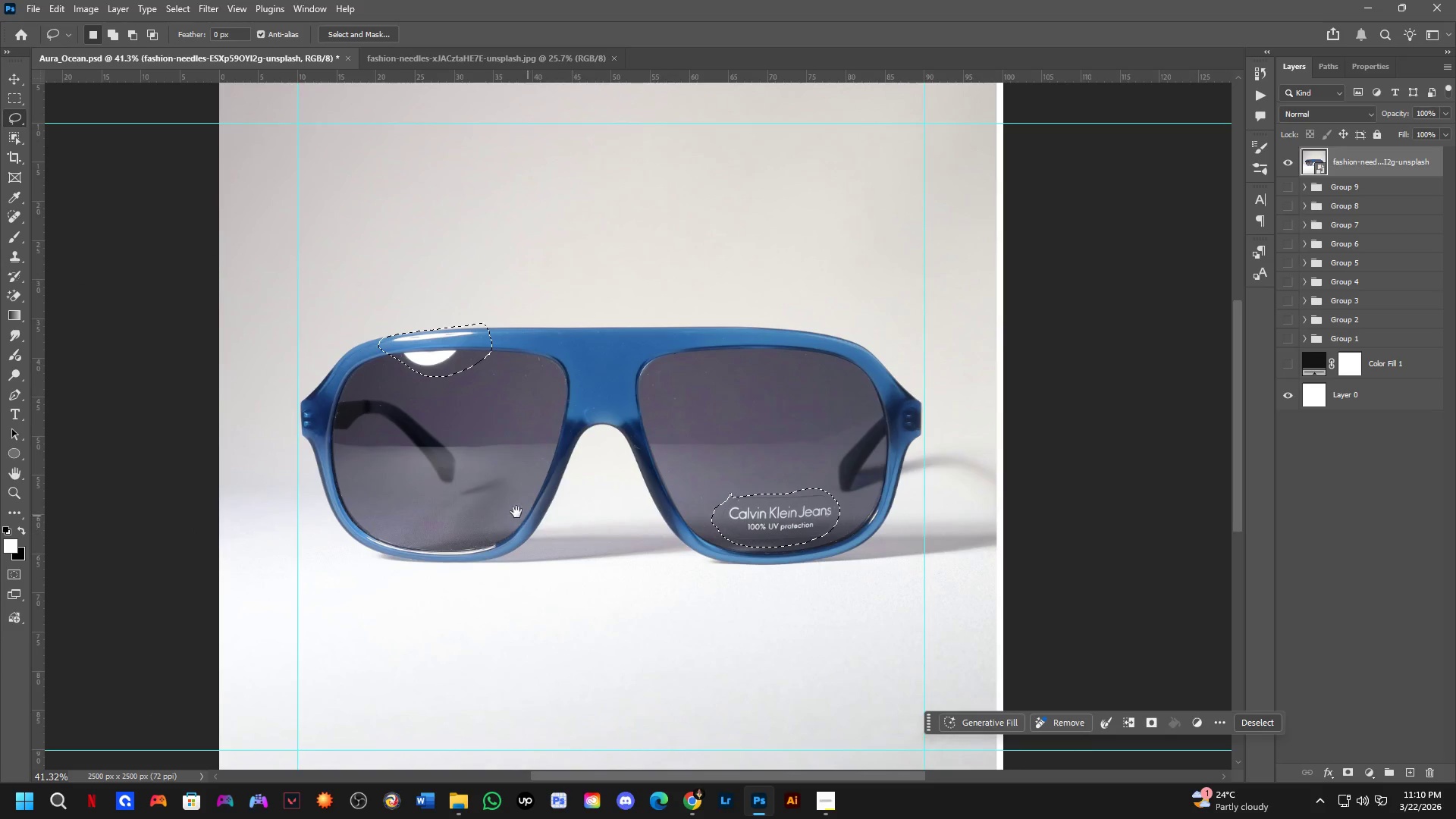 
hold_key(key=Space, duration=1.8)
 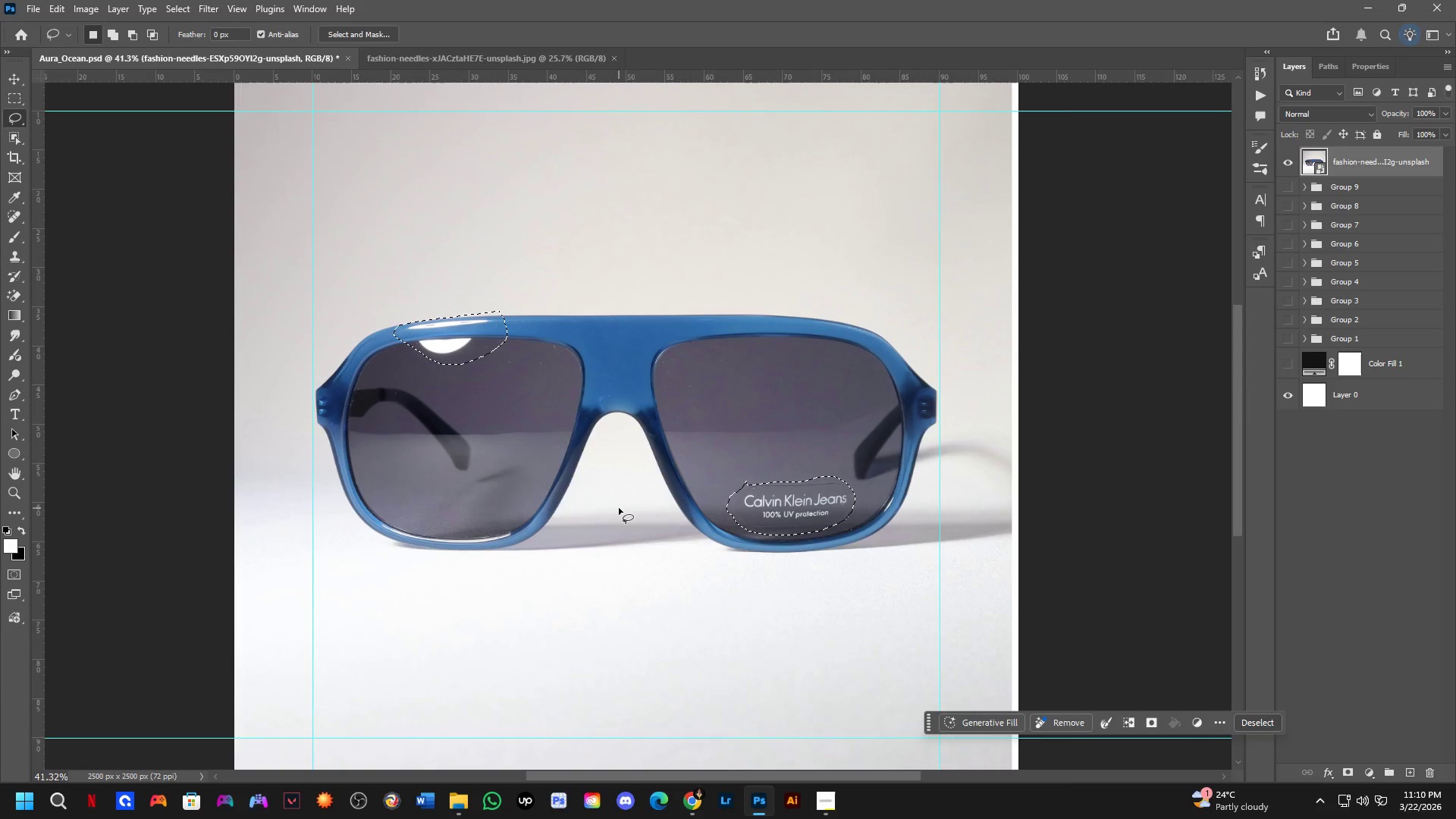 
scroll: coordinate [431, 455], scroll_direction: up, amount: 3.0
 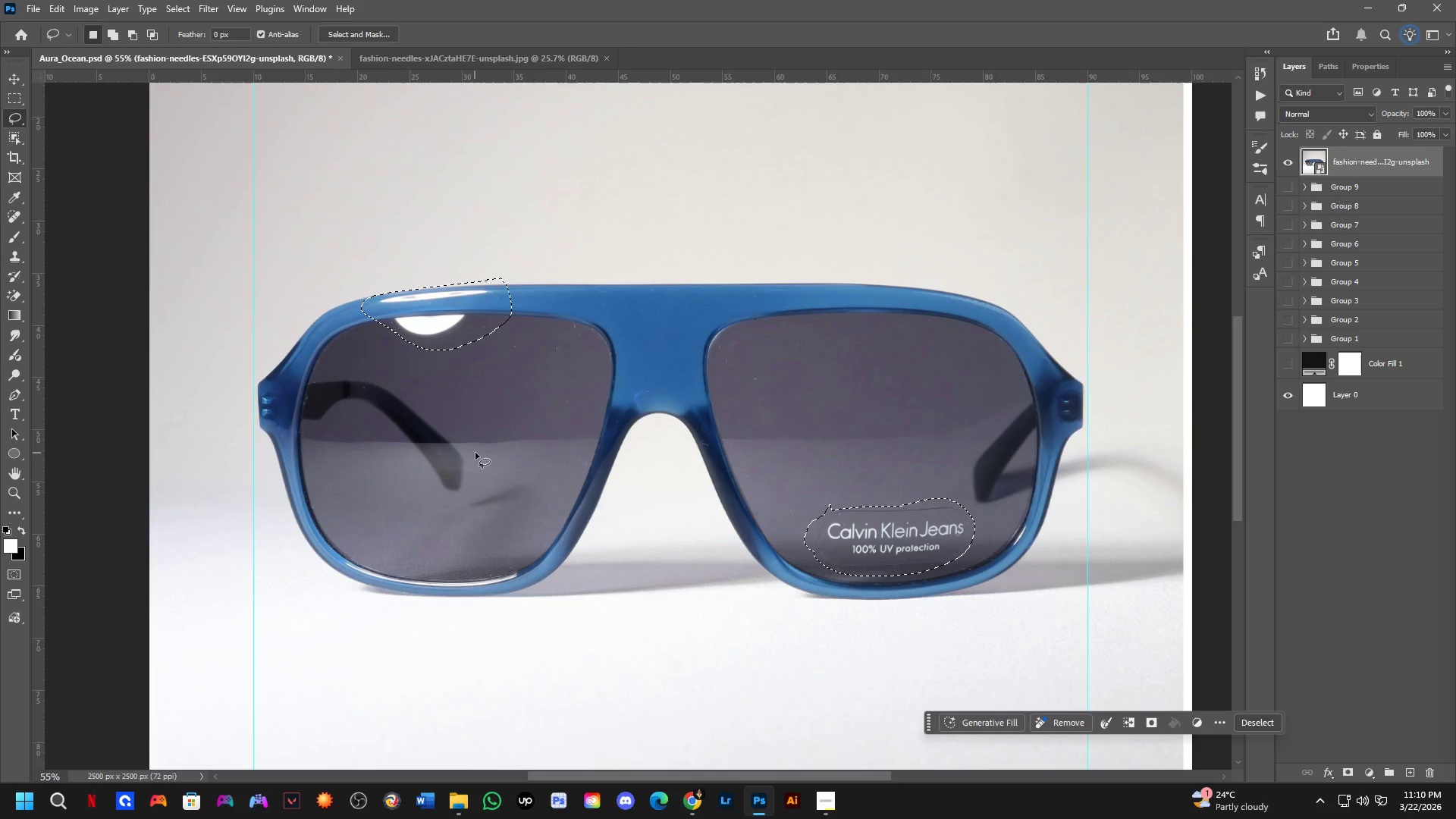 
scroll: coordinate [577, 452], scroll_direction: down, amount: 3.0
 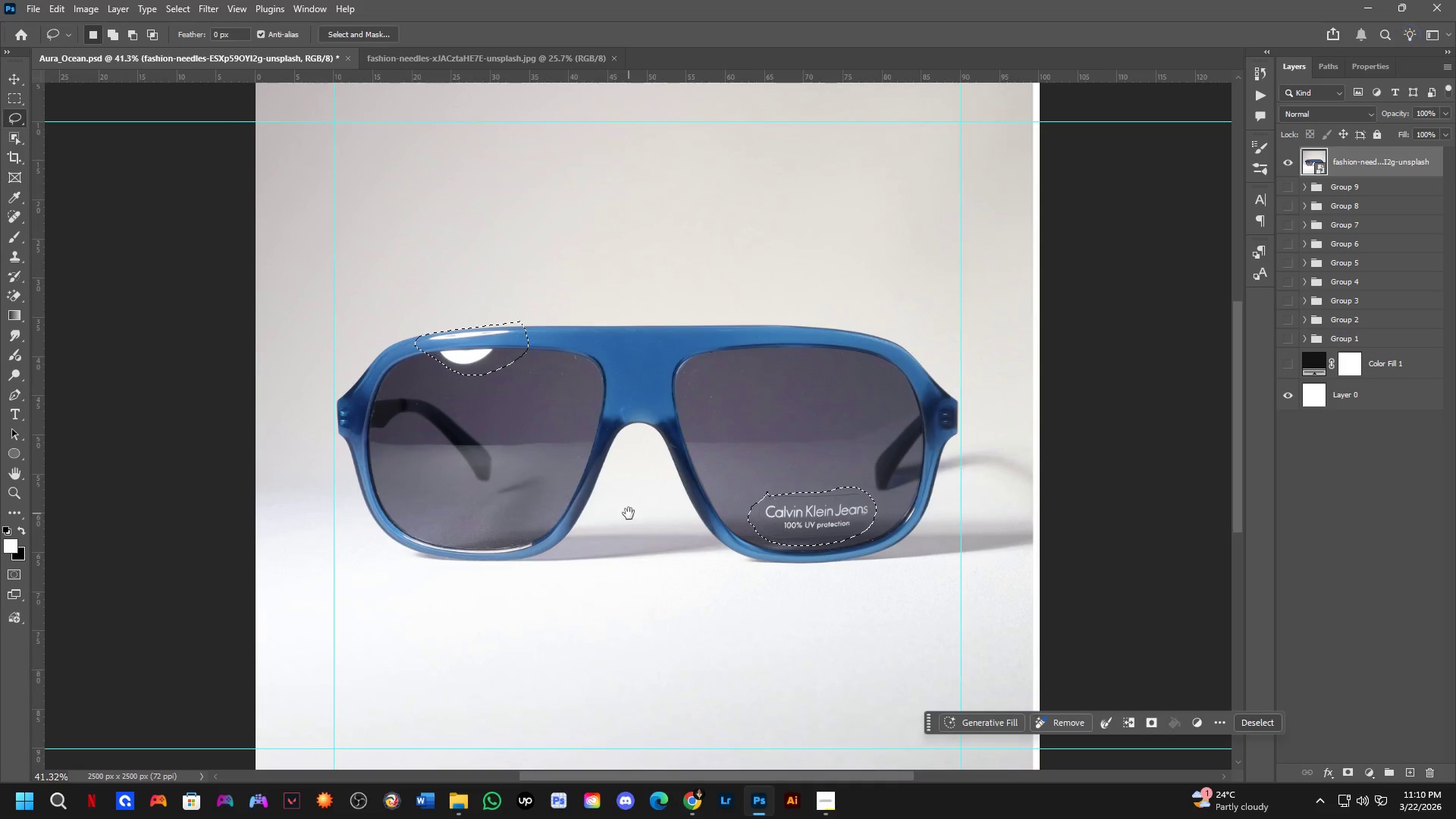 
left_click_drag(start_coordinate=[629, 513], to_coordinate=[607, 503])
 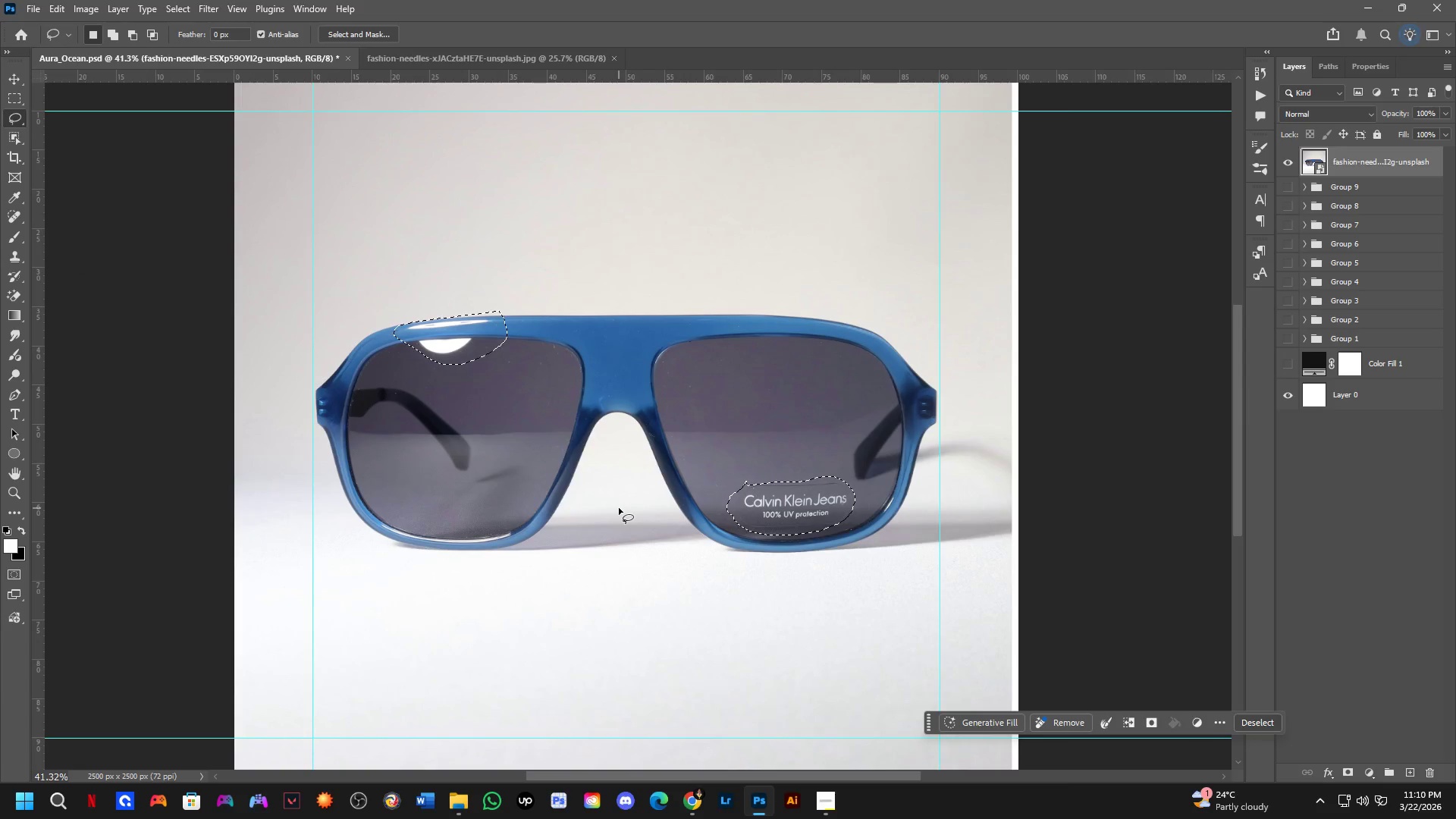 
key(Space)
 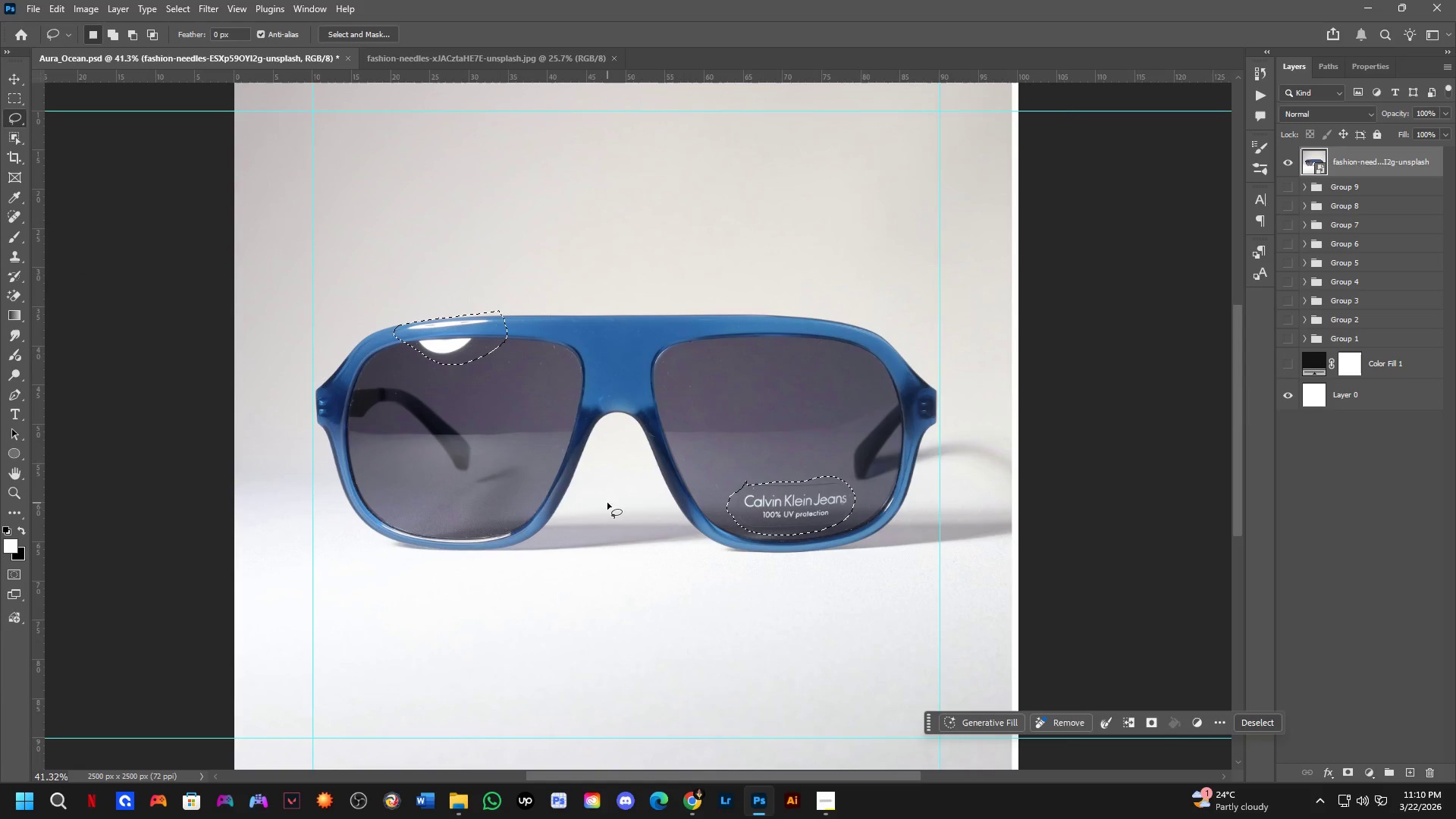 
key(Space)
 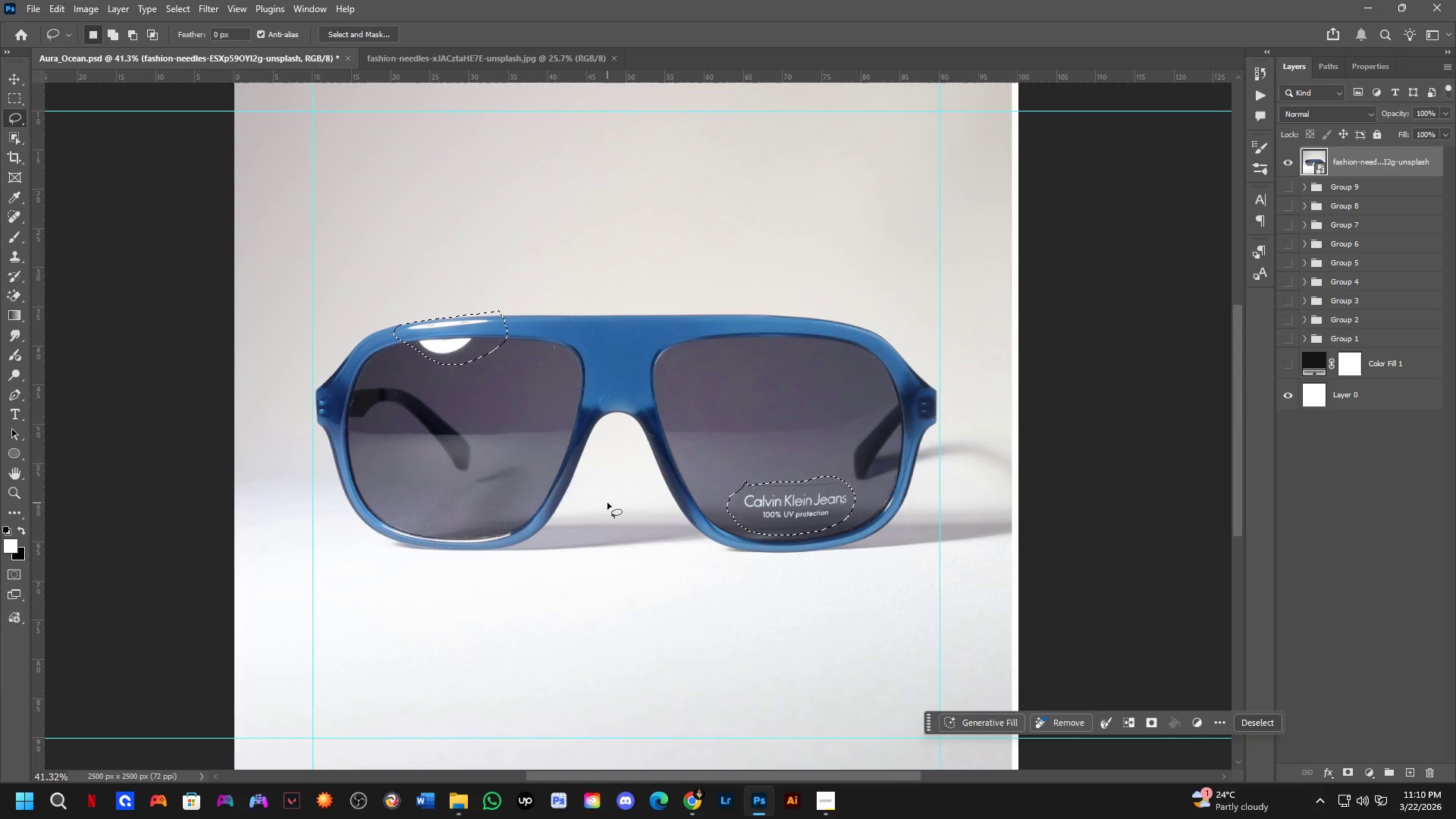 
key(Space)
 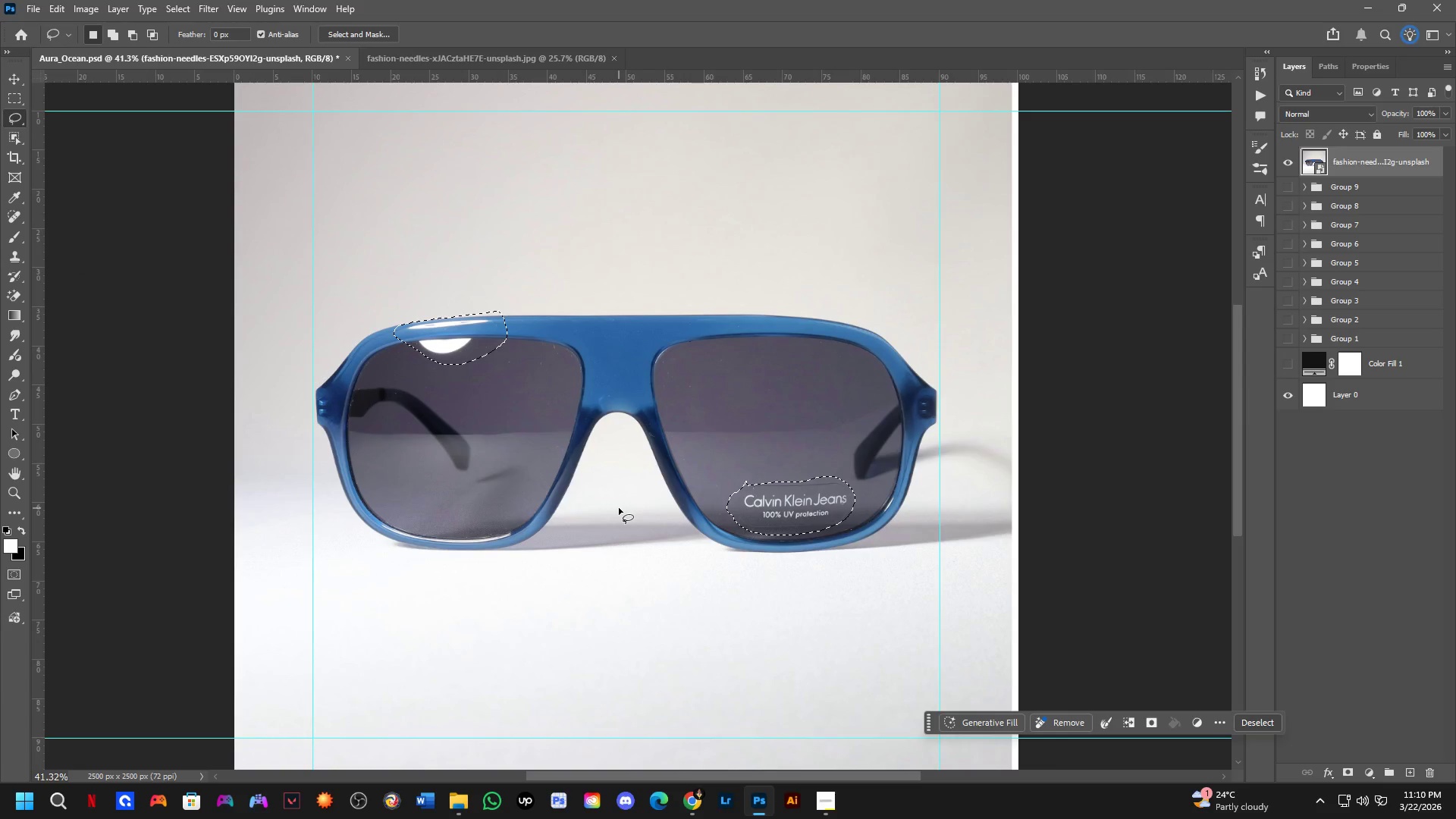 
key(Shift+ShiftLeft)
 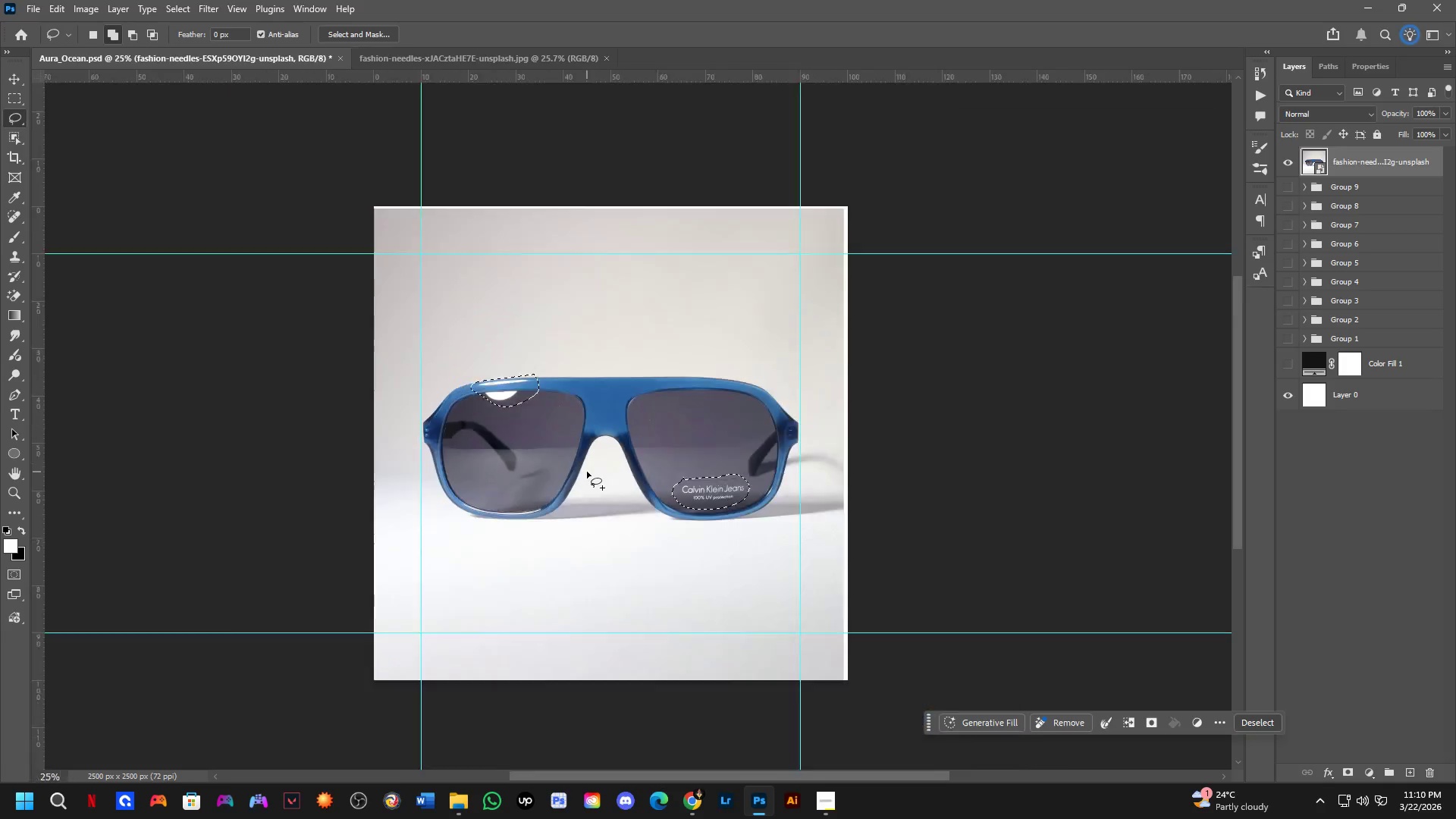 
scroll: coordinate [587, 472], scroll_direction: down, amount: 3.0
 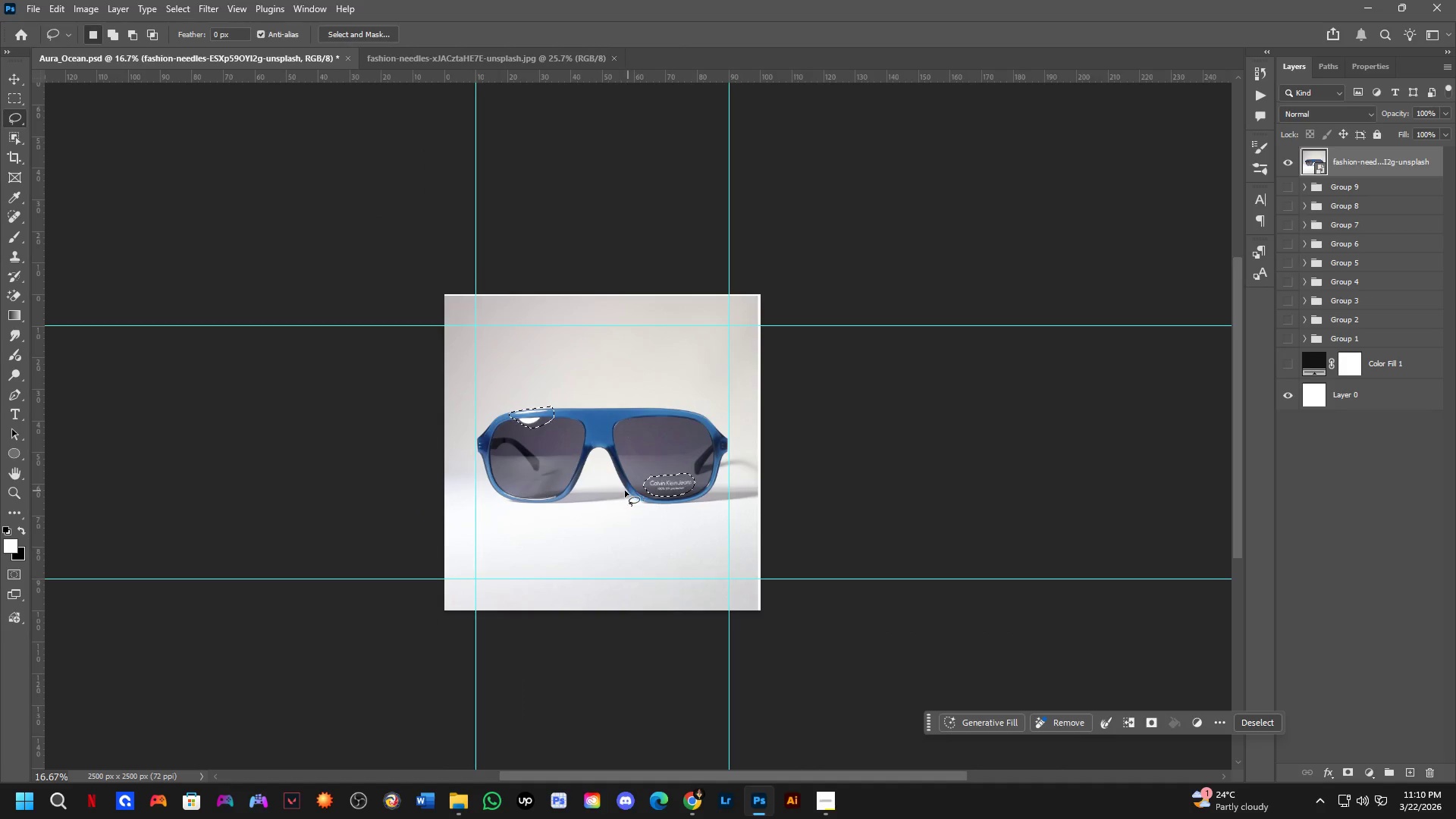 
key(Shift+ShiftLeft)
 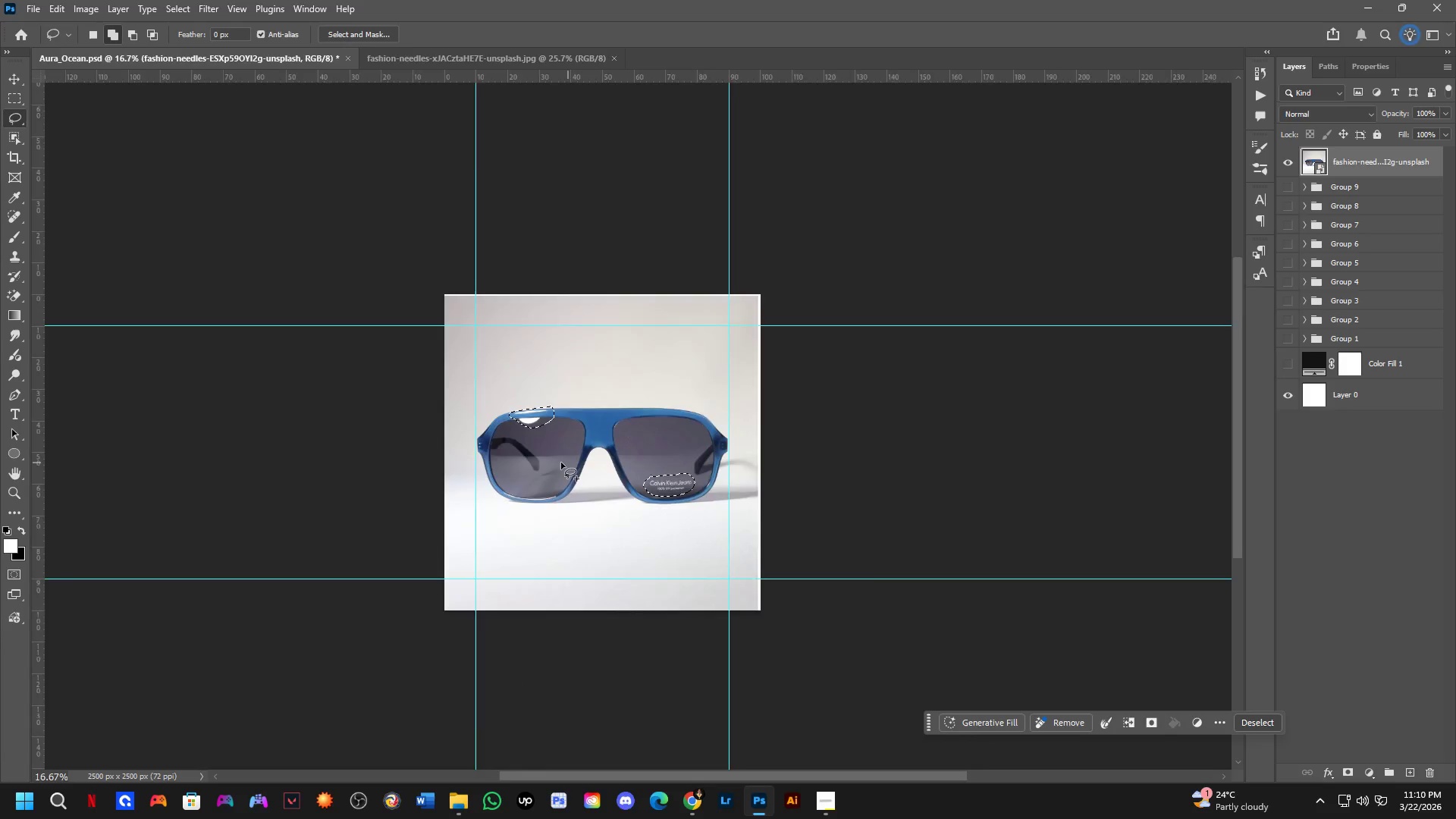 
scroll: coordinate [548, 461], scroll_direction: up, amount: 4.0
 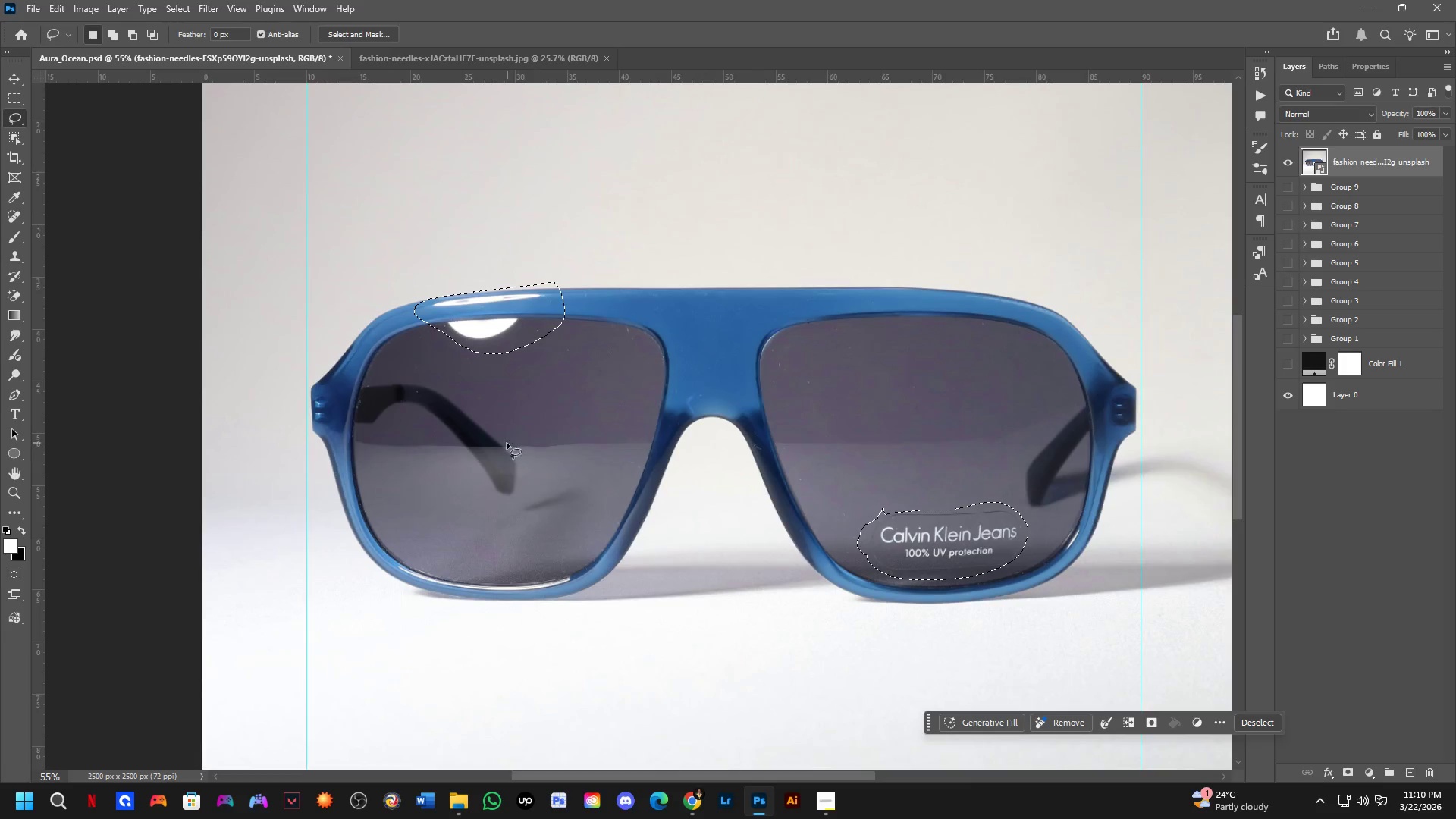 
key(Shift+ShiftLeft)
 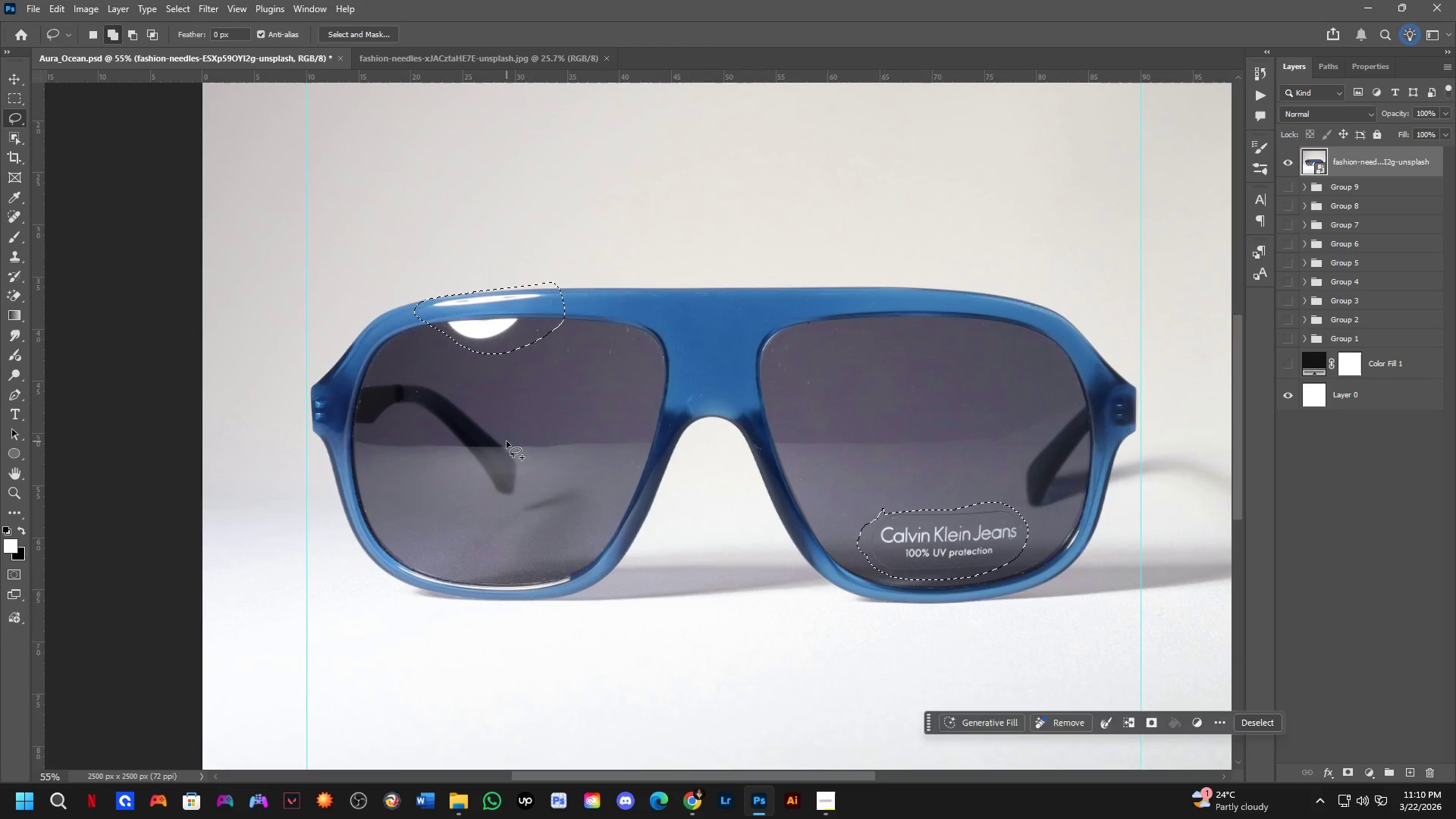 
left_click_drag(start_coordinate=[507, 441], to_coordinate=[449, 569])
 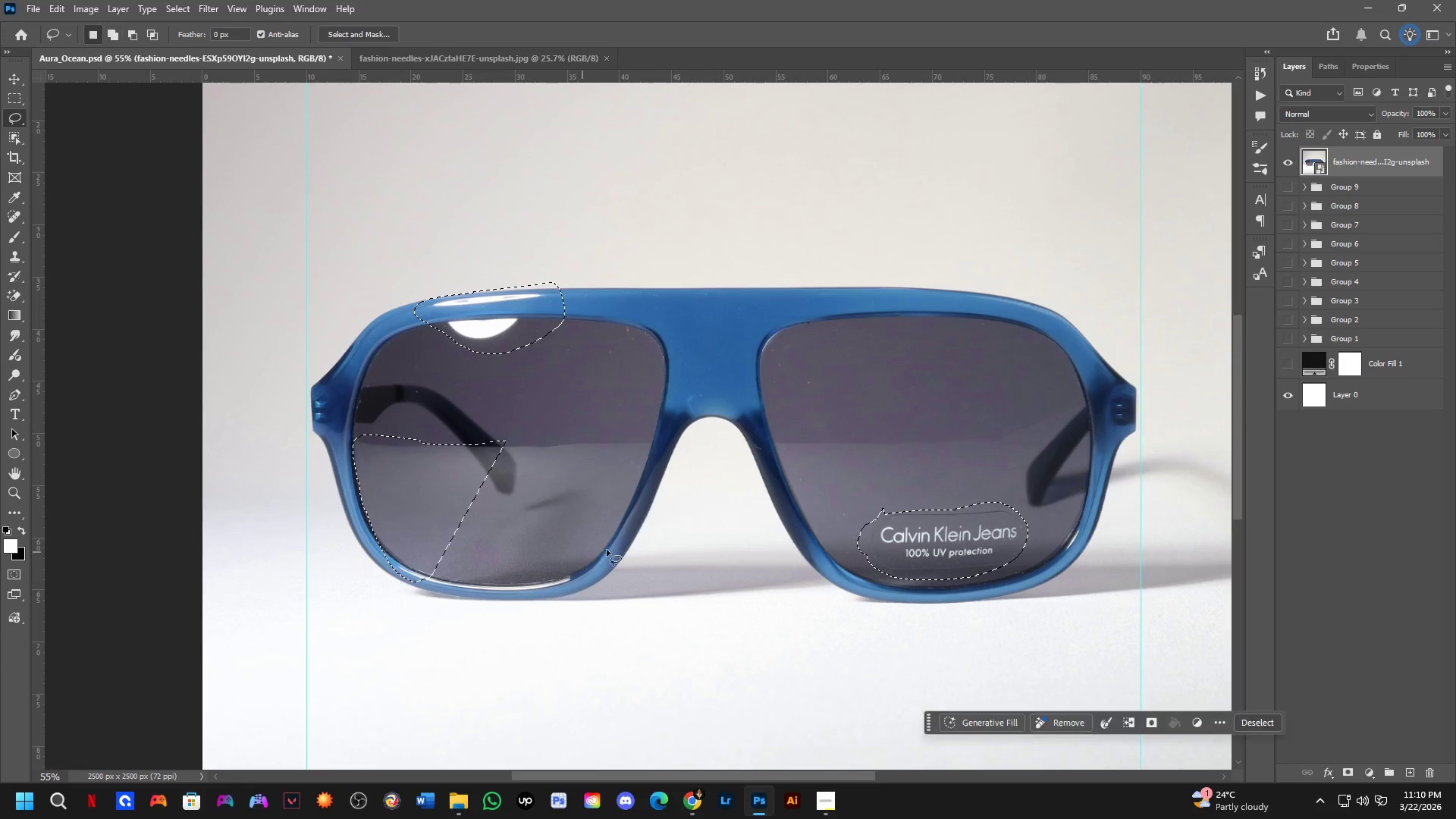 
key(Control+ControlLeft)
 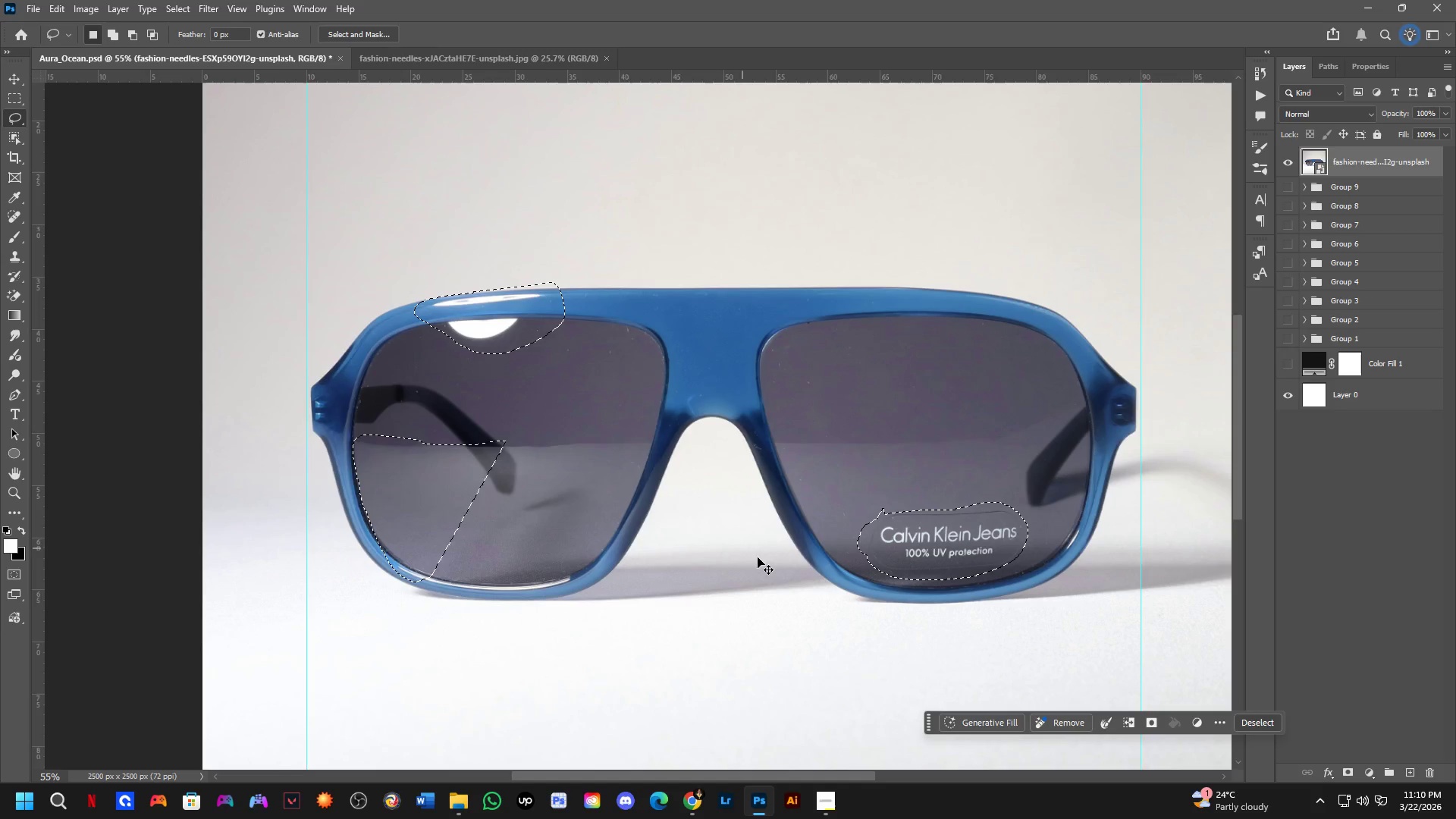 
key(Control+Z)
 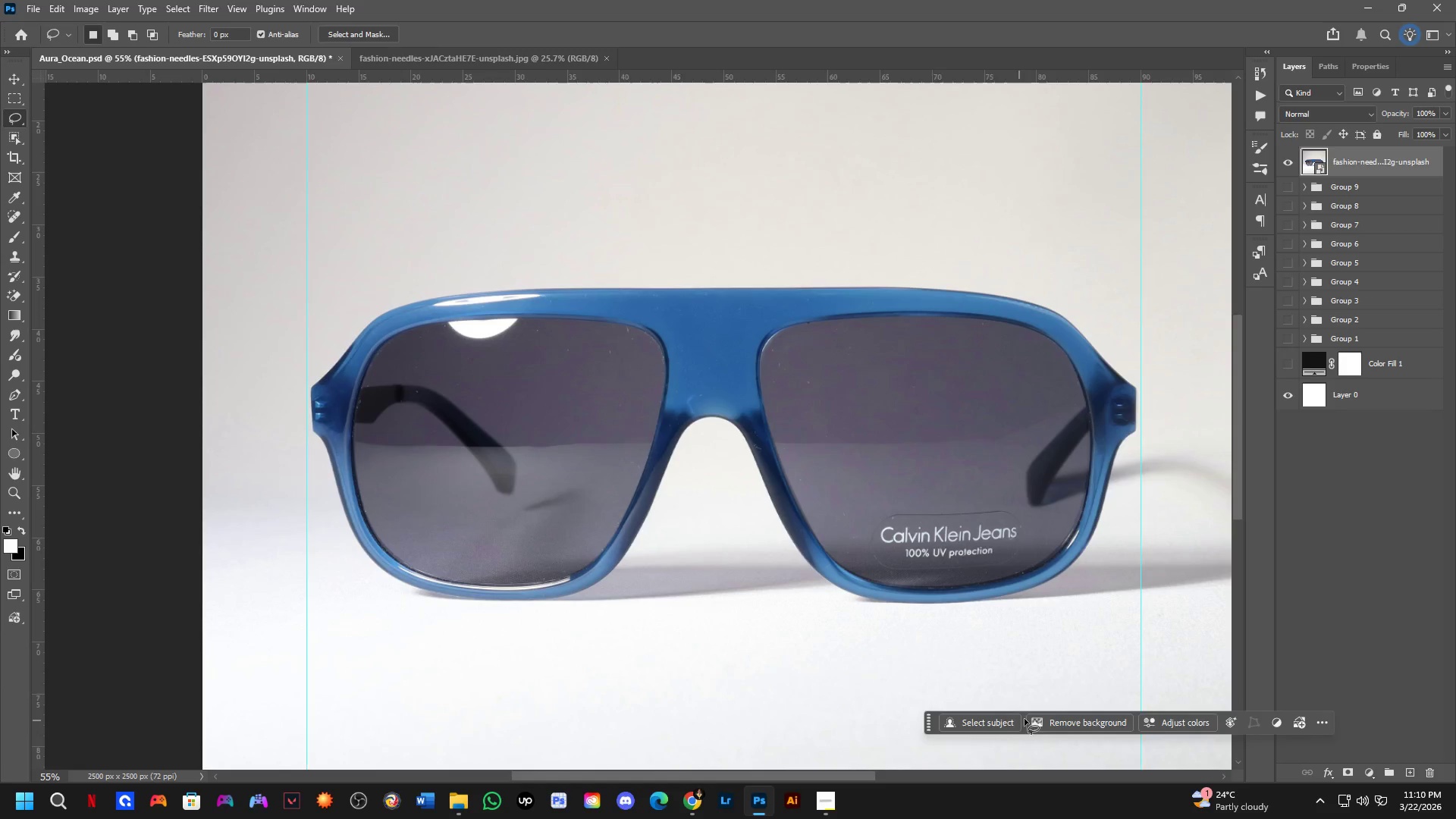 
key(Control+ControlLeft)
 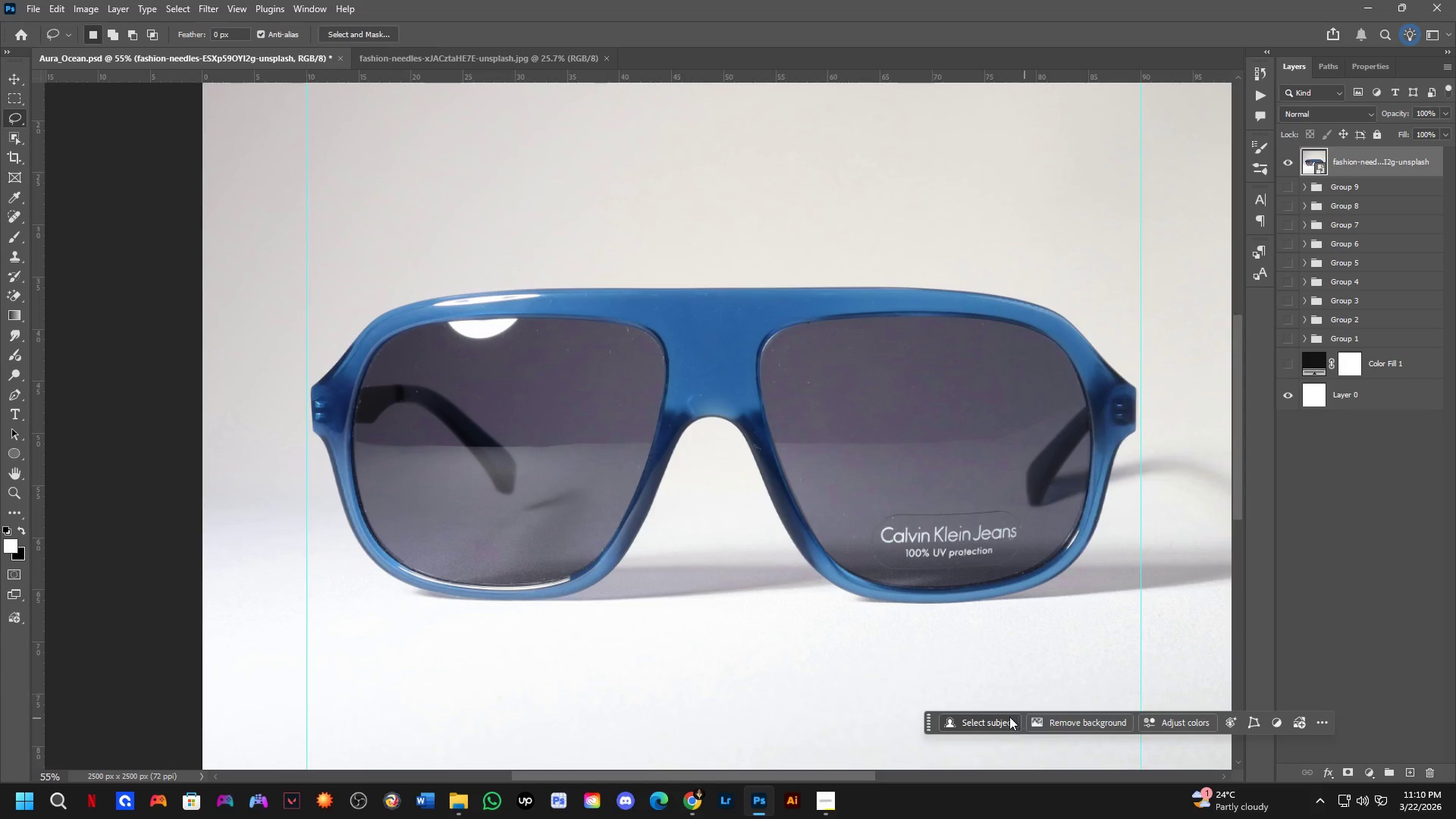 
key(Control+Z)
 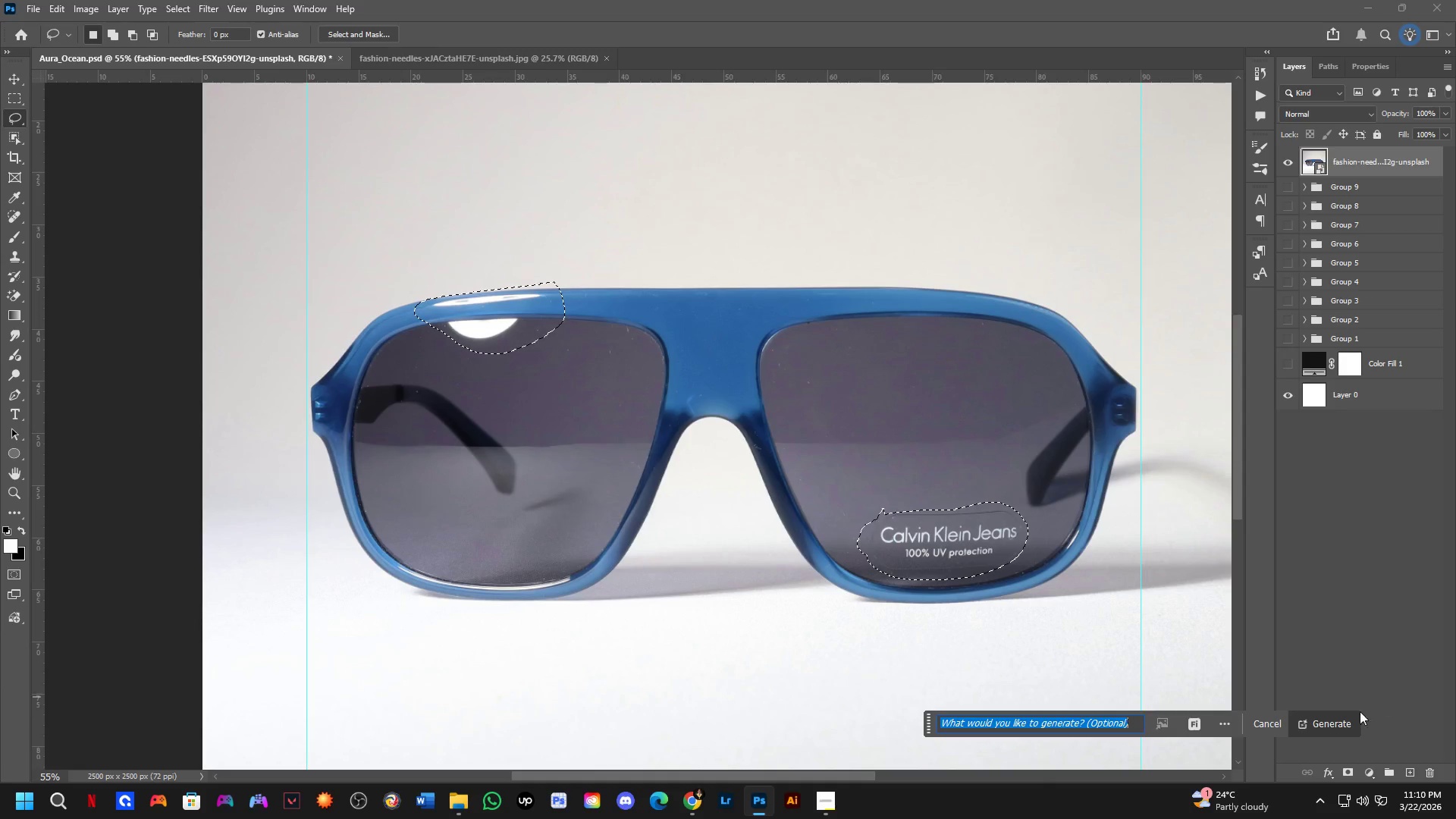 
left_click([1352, 720])
 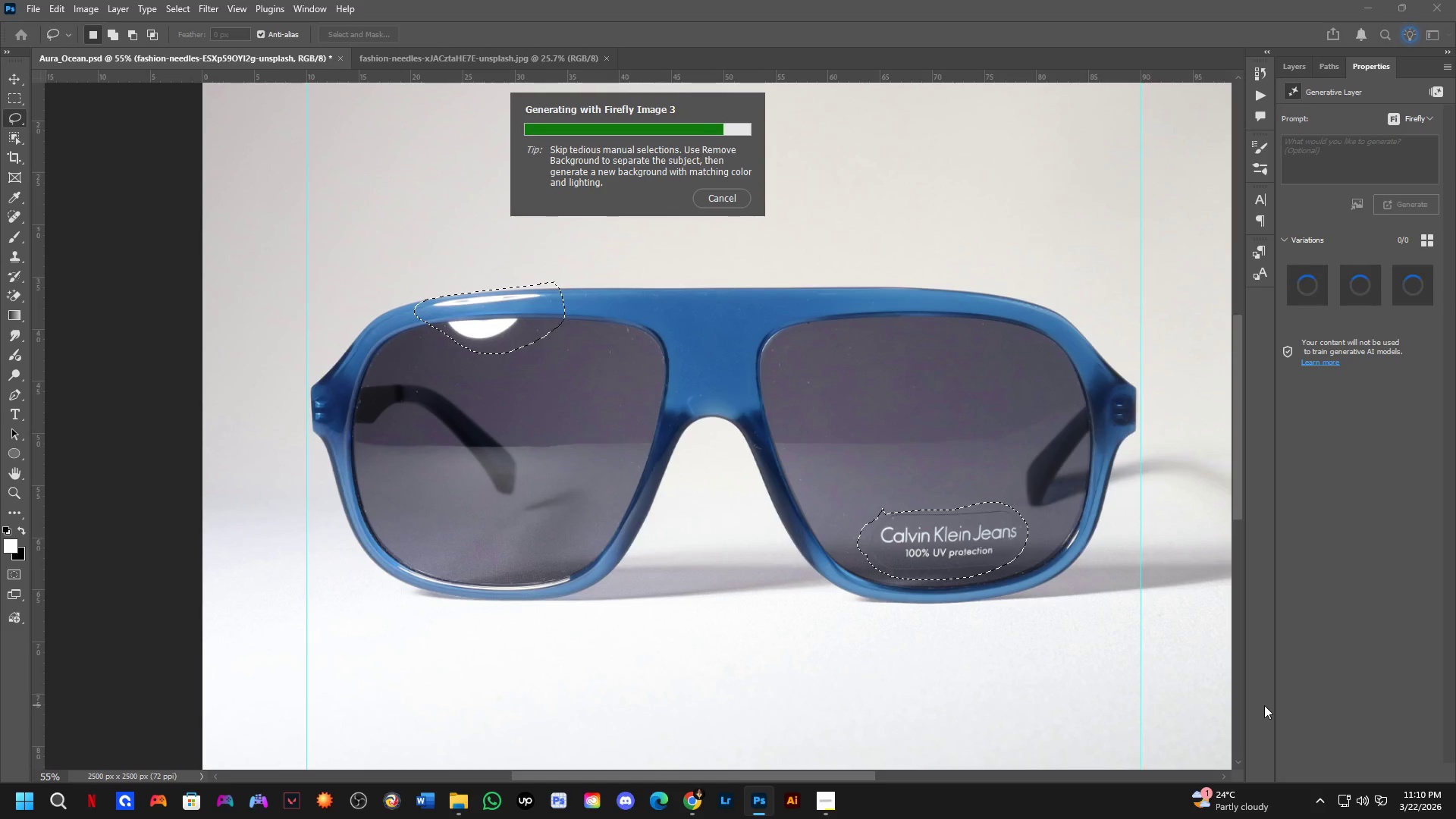 
wait(21.22)
 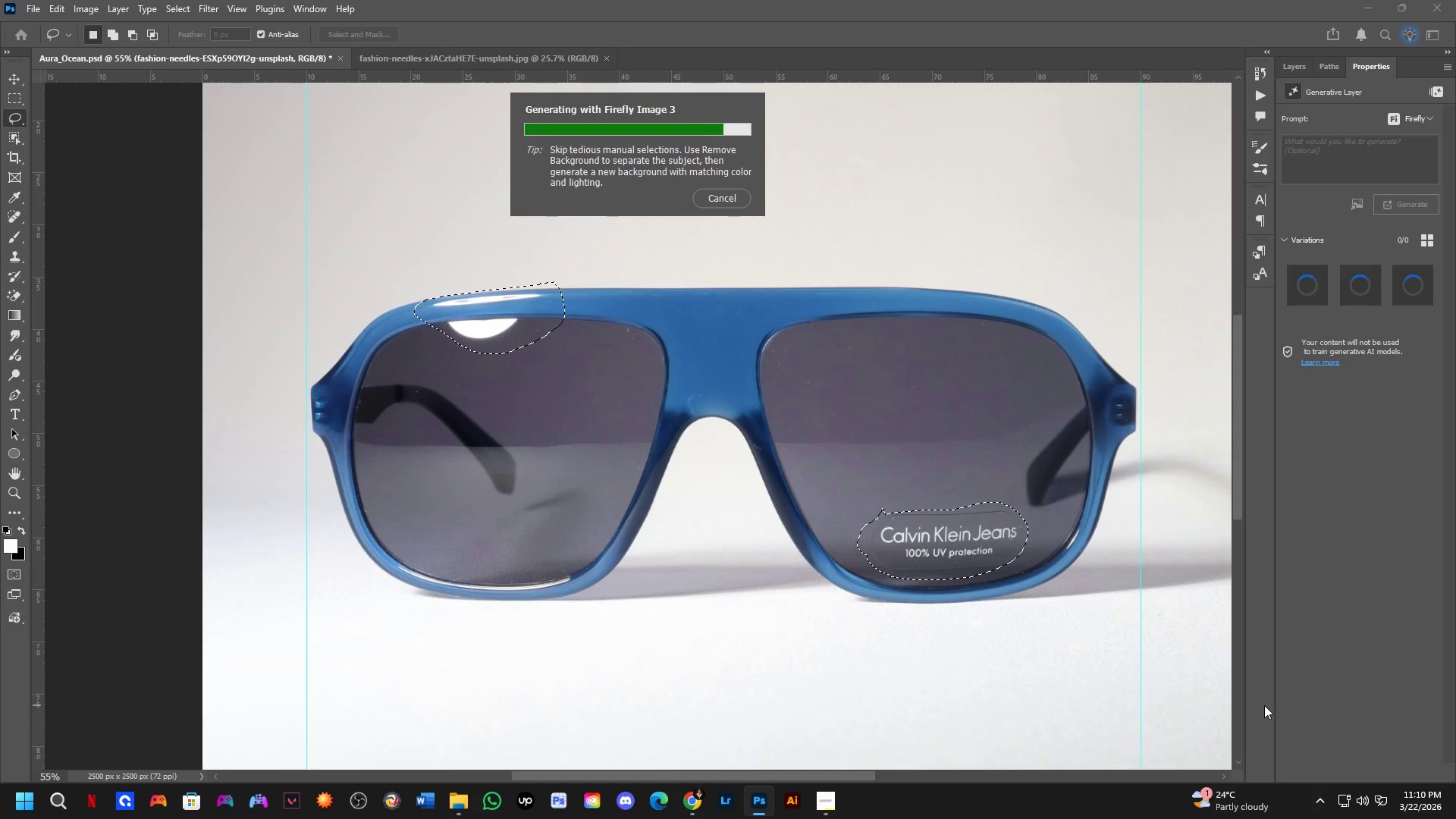 
scroll: coordinate [899, 458], scroll_direction: down, amount: 3.0
 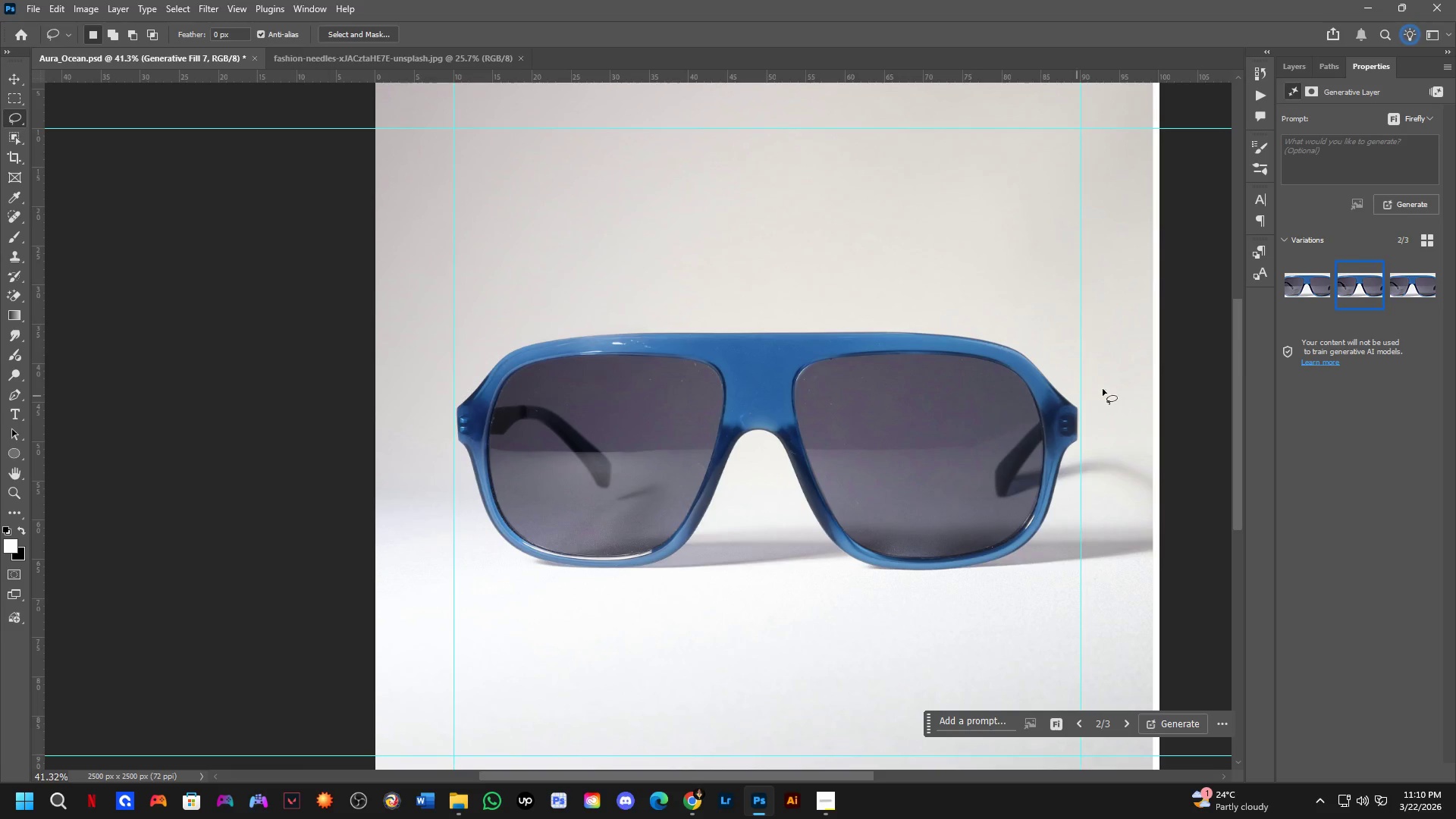 
left_click([1395, 290])
 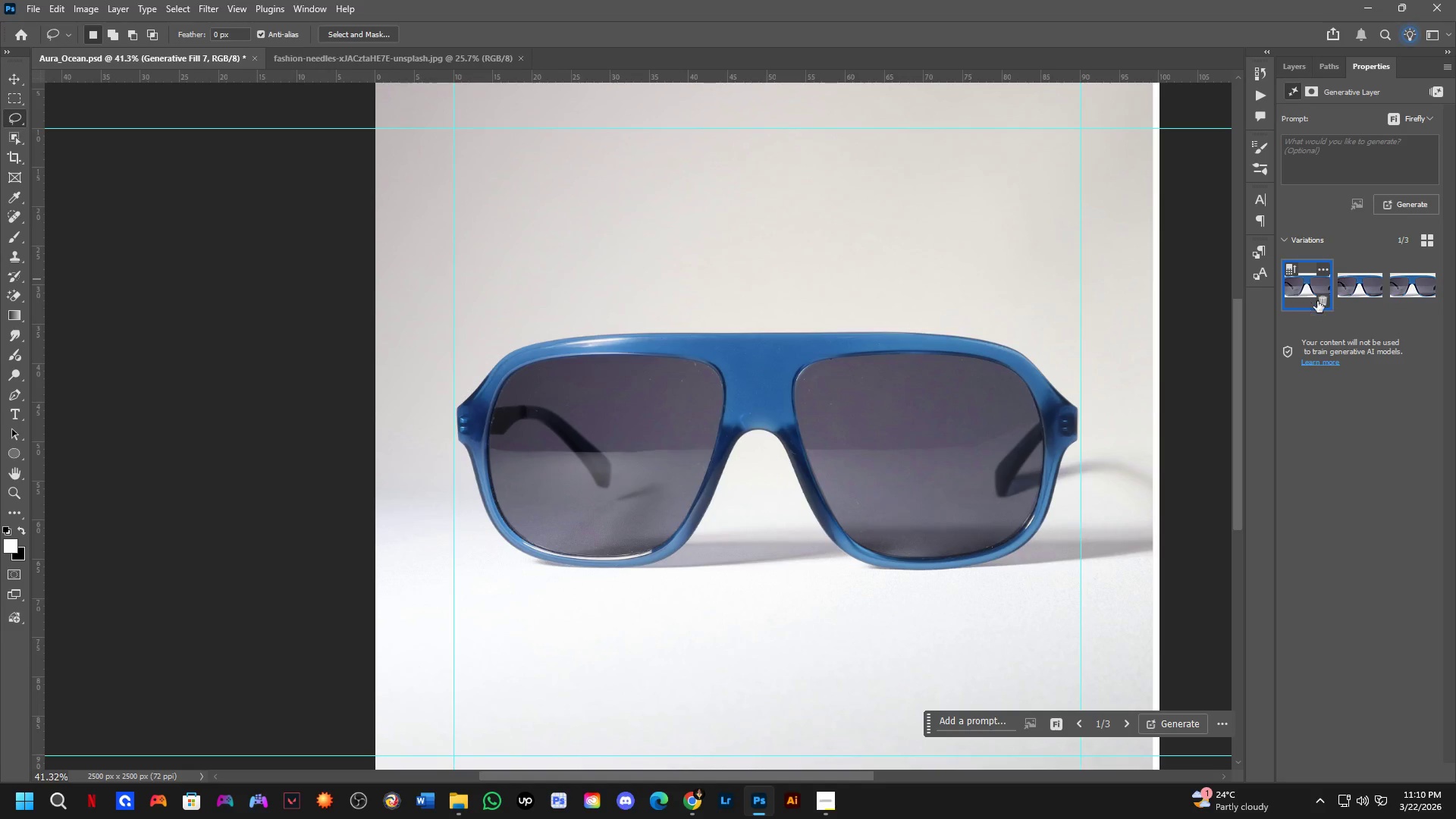 
left_click([1342, 291])
 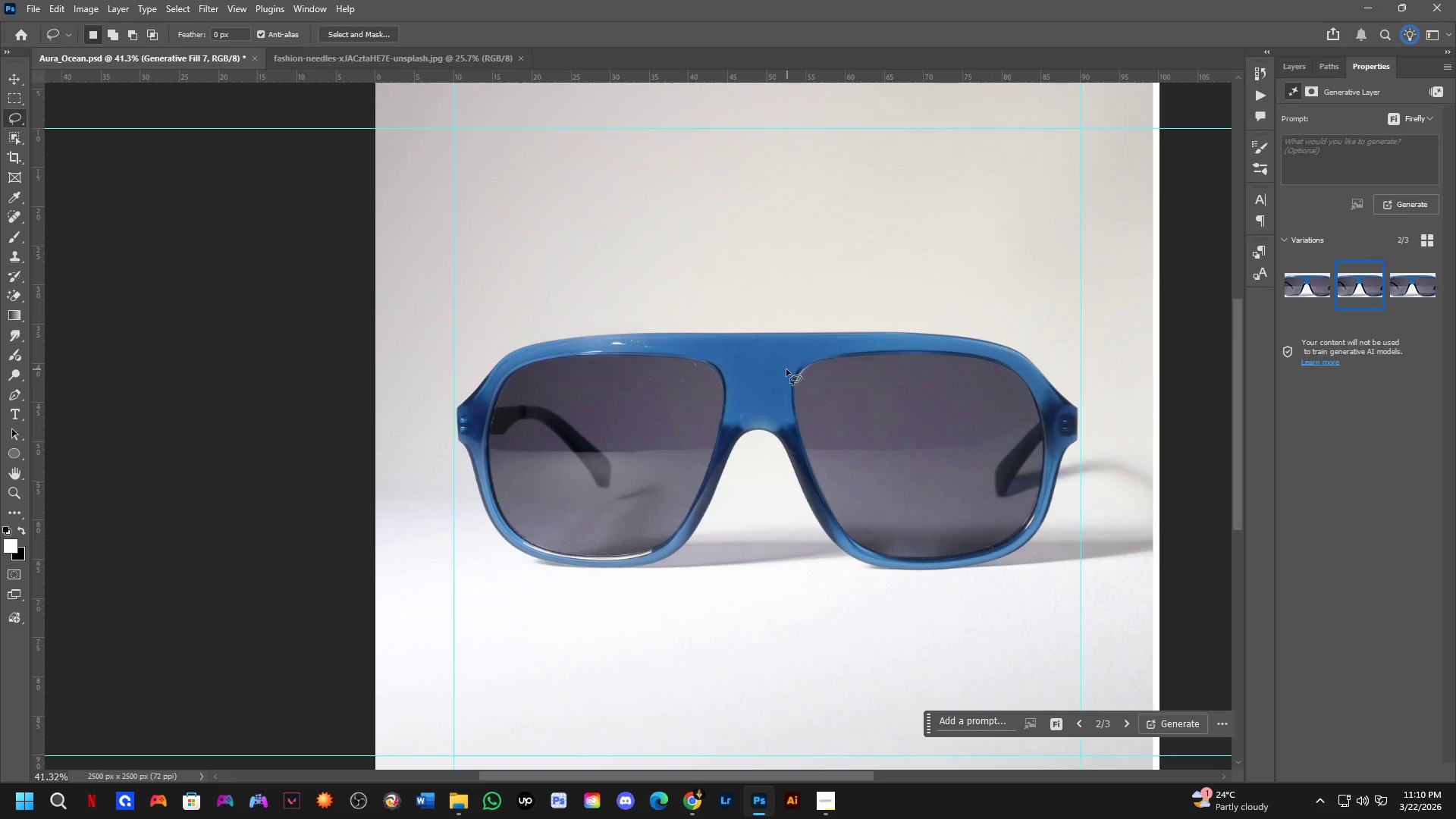 
scroll: coordinate [1242, 311], scroll_direction: up, amount: 1.0
 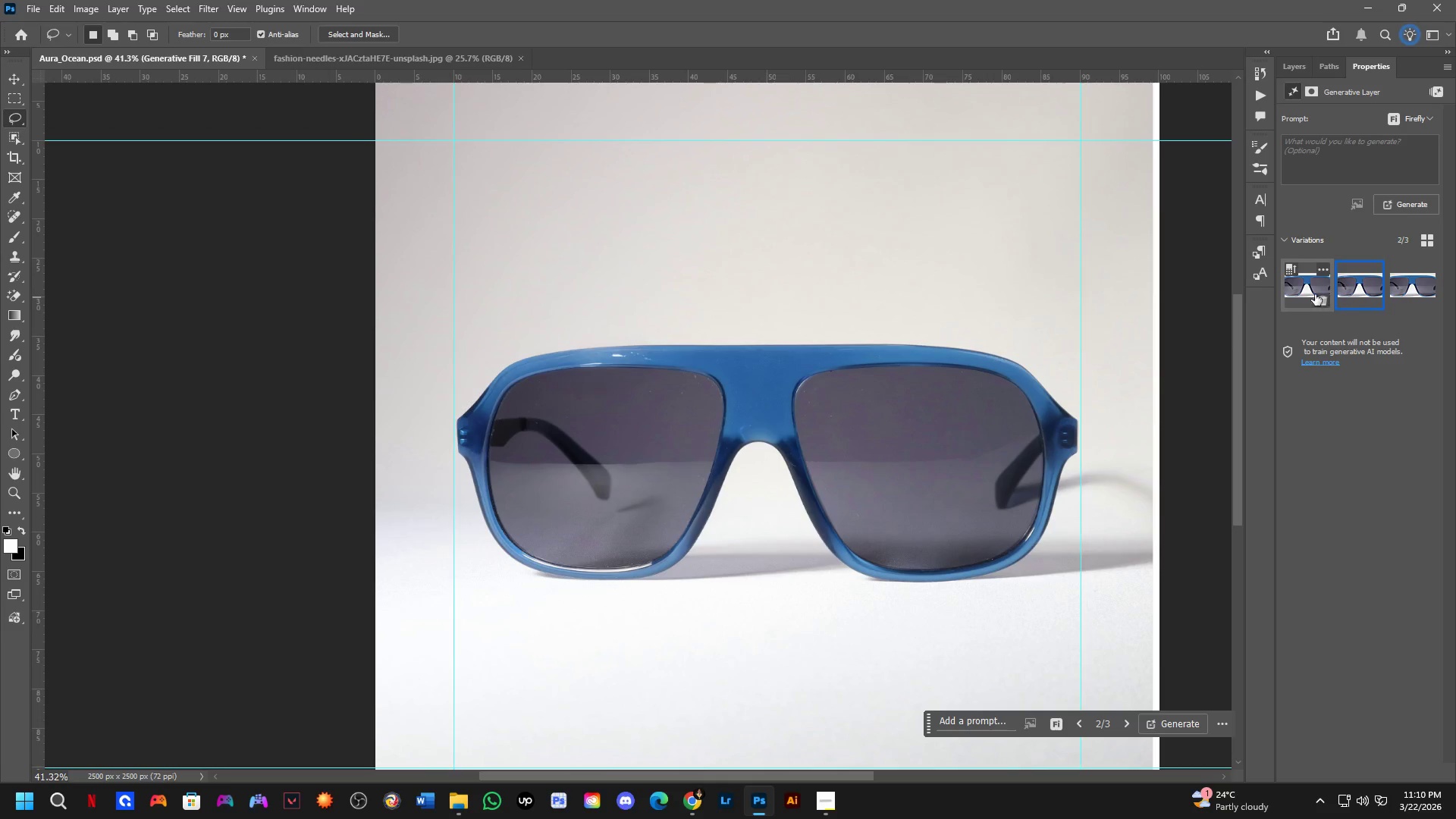 
left_click([1304, 292])
 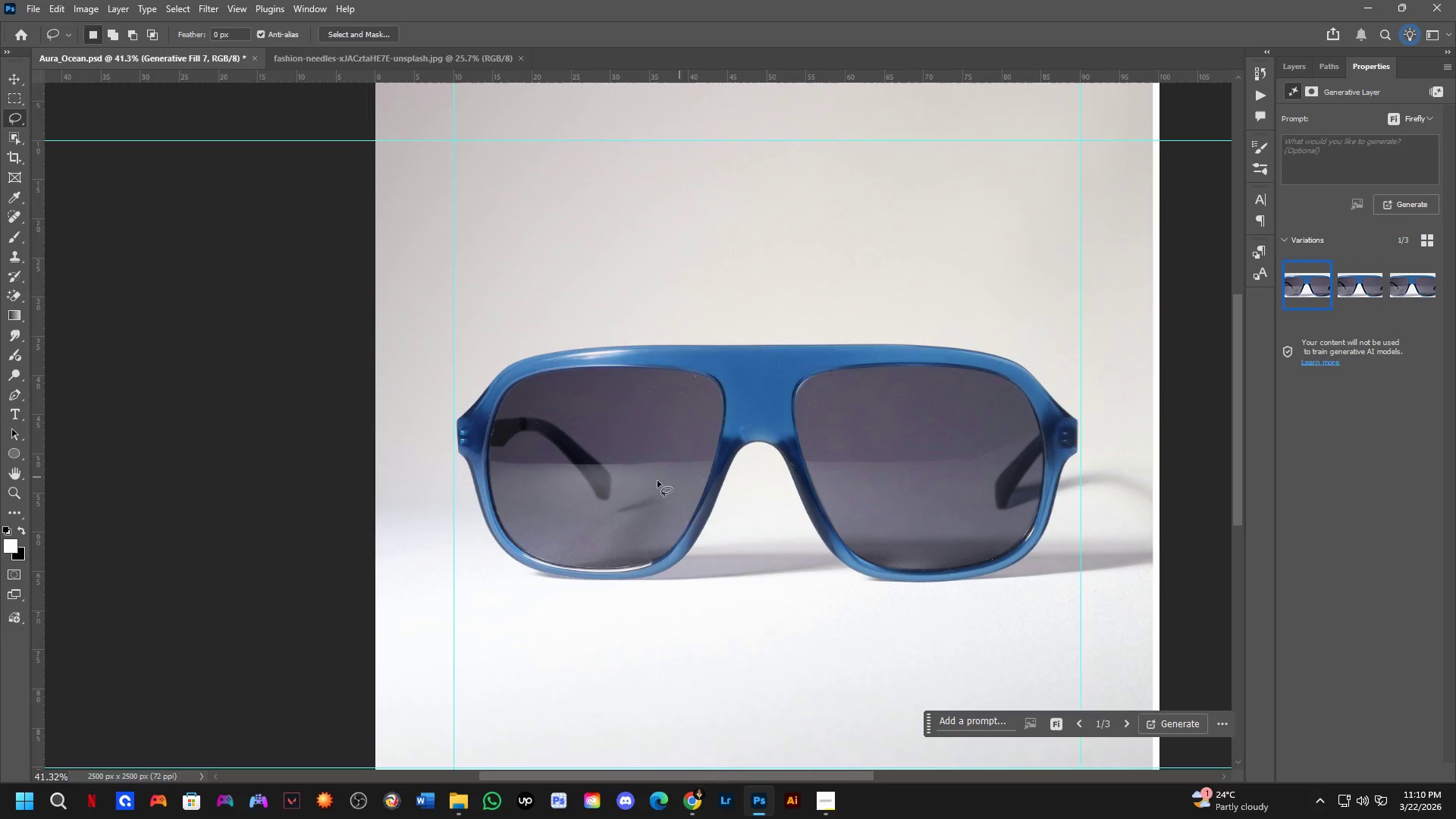 
scroll: coordinate [527, 472], scroll_direction: up, amount: 2.0
 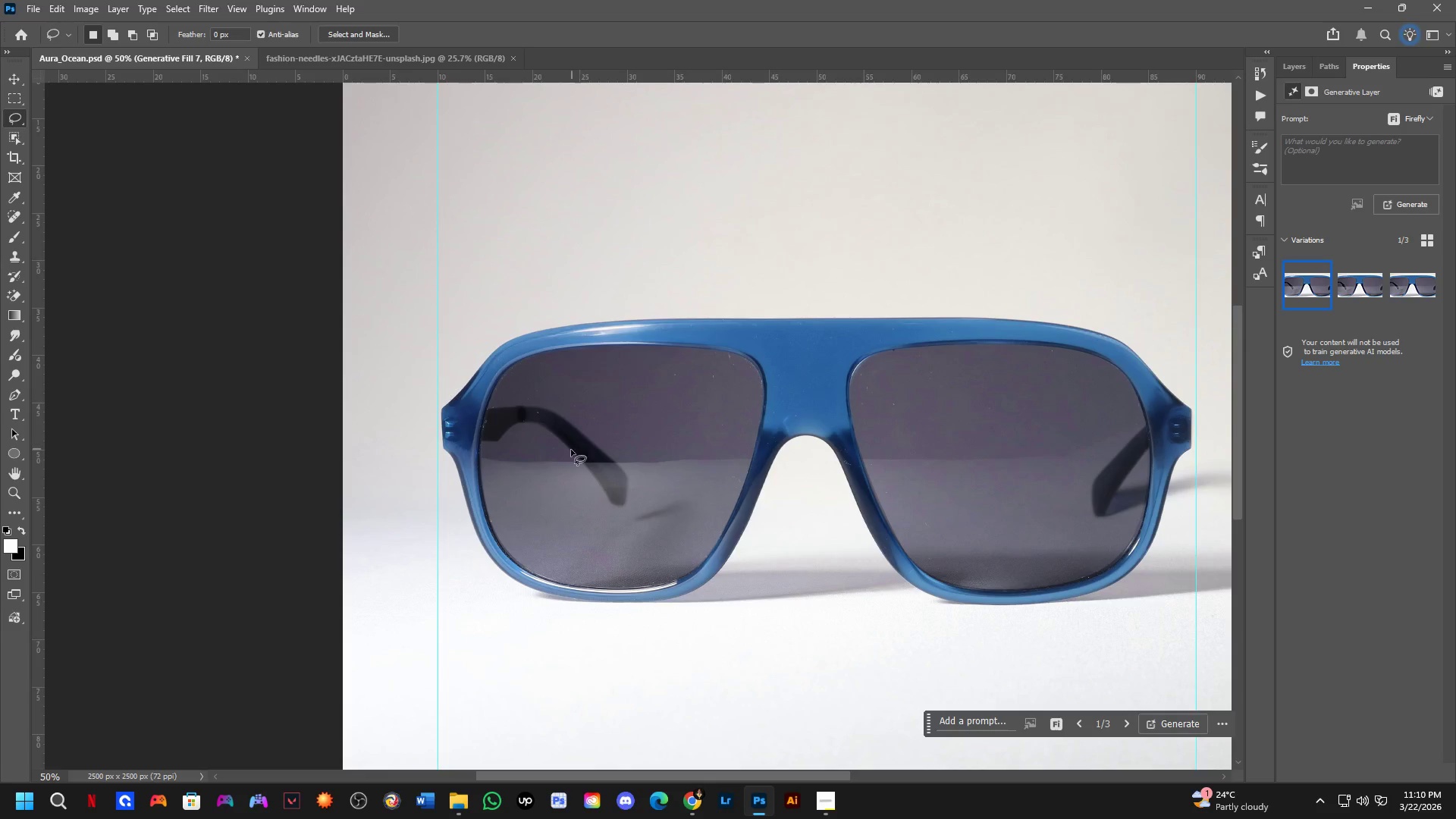 
left_click_drag(start_coordinate=[544, 457], to_coordinate=[757, 451])
 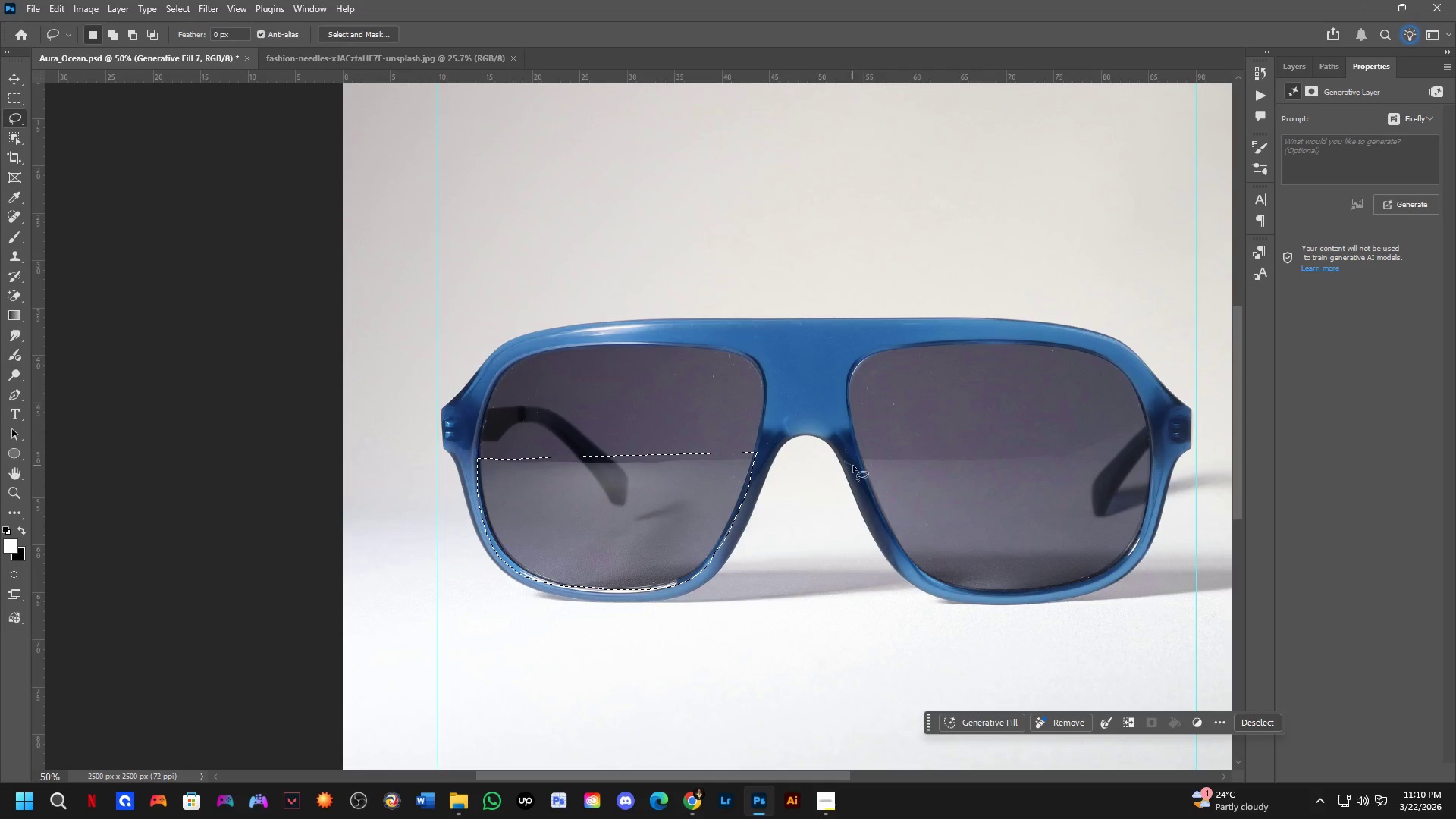 
hold_key(key=ShiftLeft, duration=0.39)
left_click_drag(start_coordinate=[872, 457], to_coordinate=[1087, 435])
 